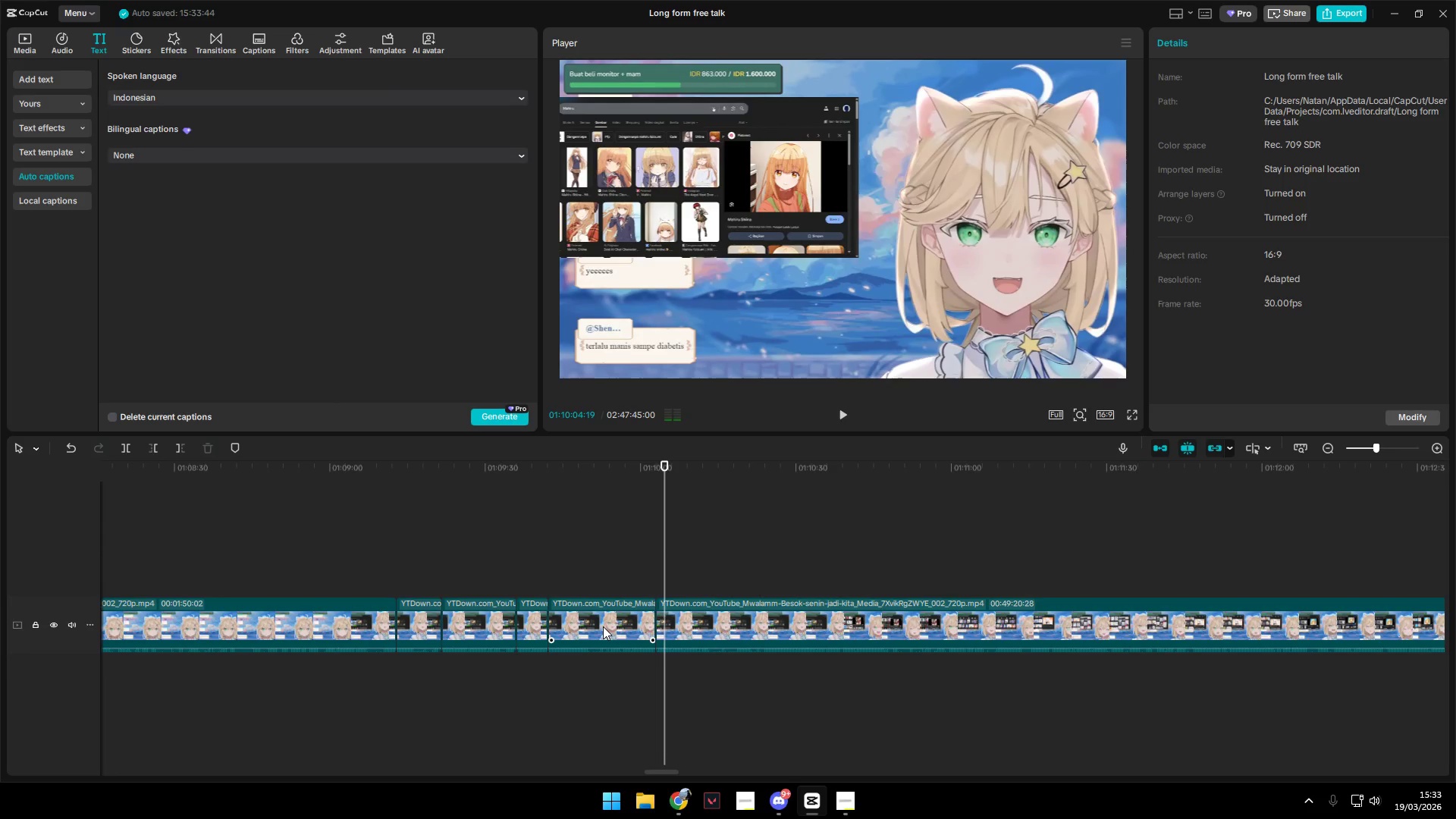 
left_click([603, 626])
 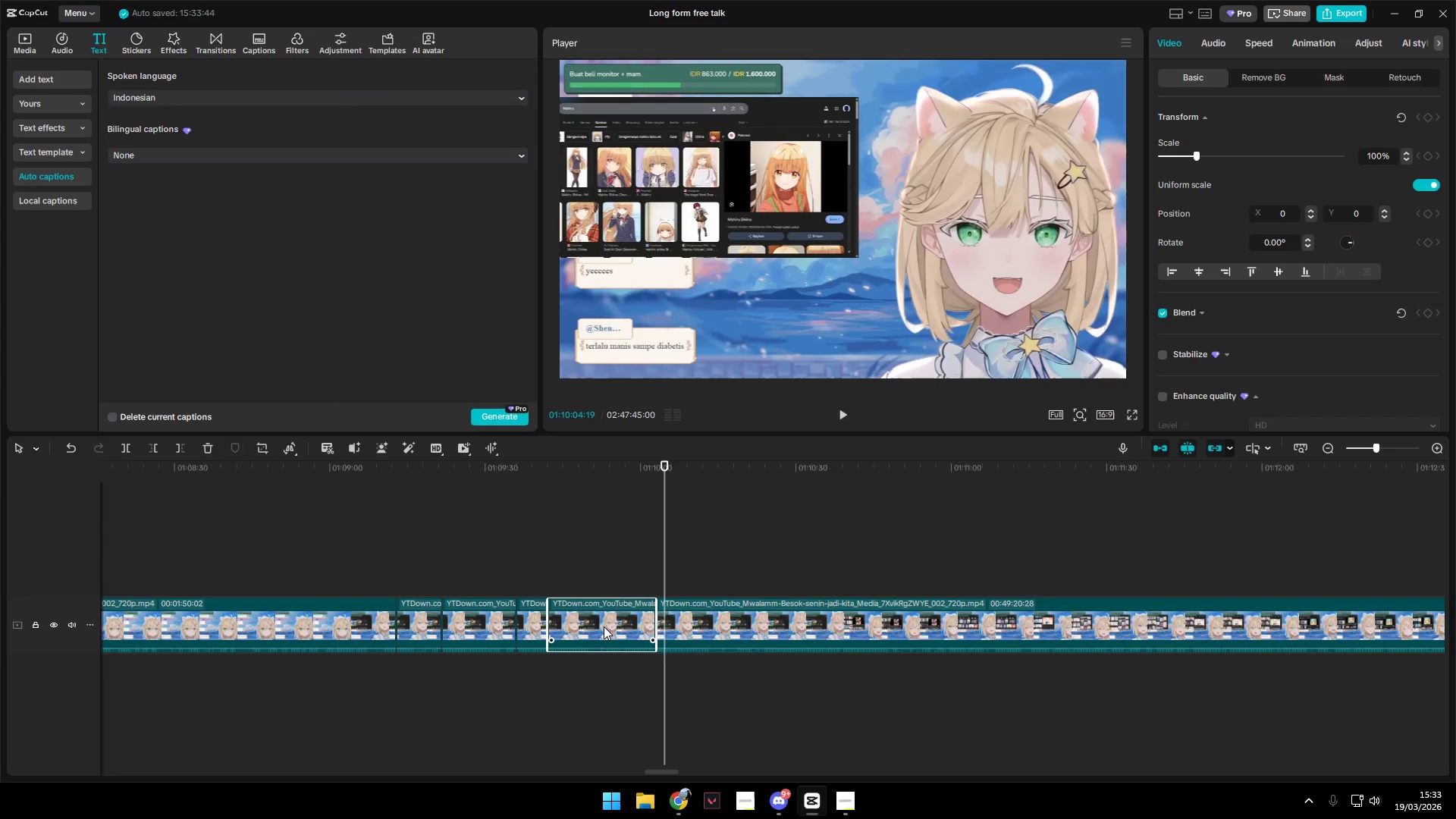 
key(Backspace)
 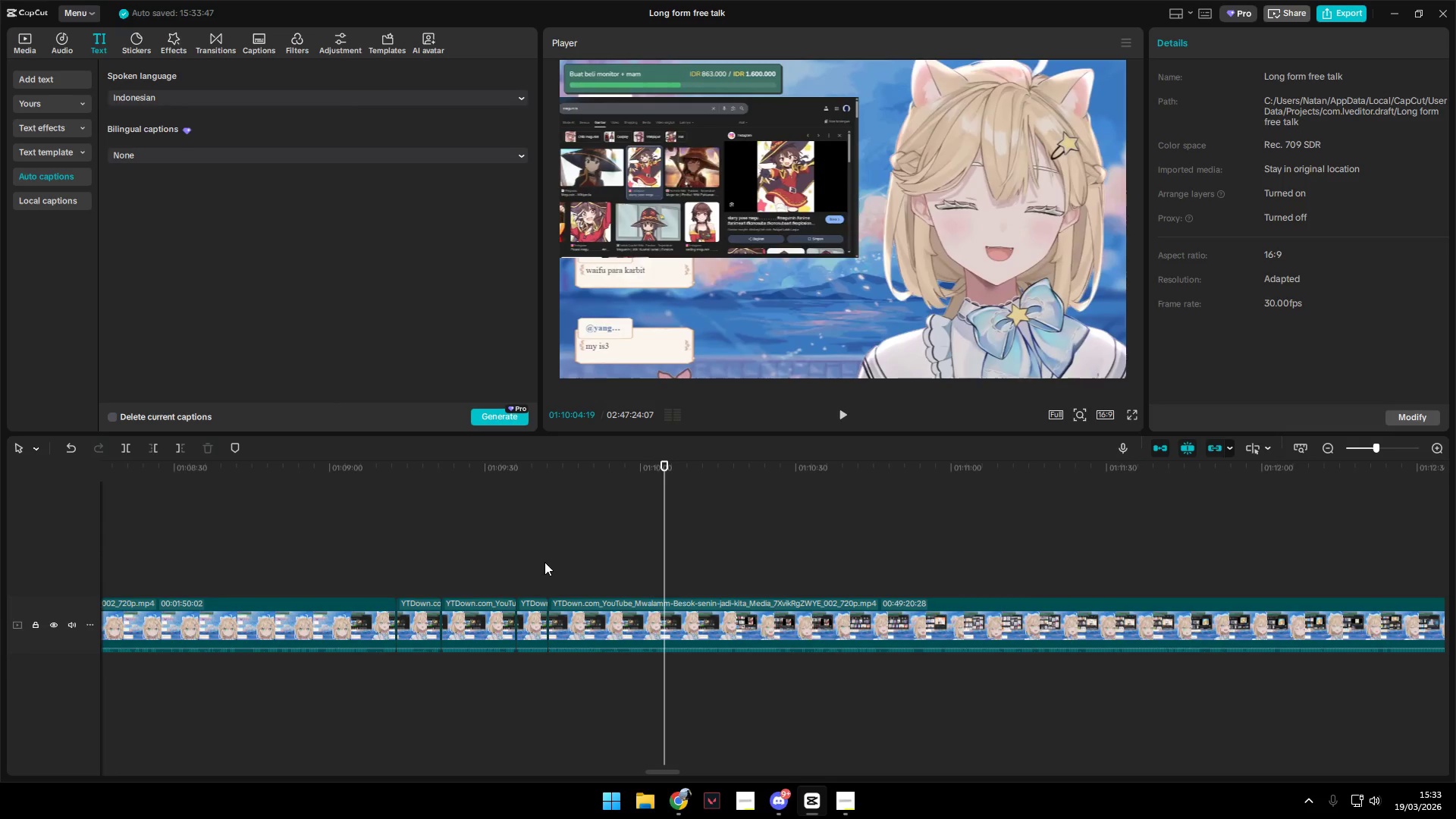 
left_click([548, 563])
 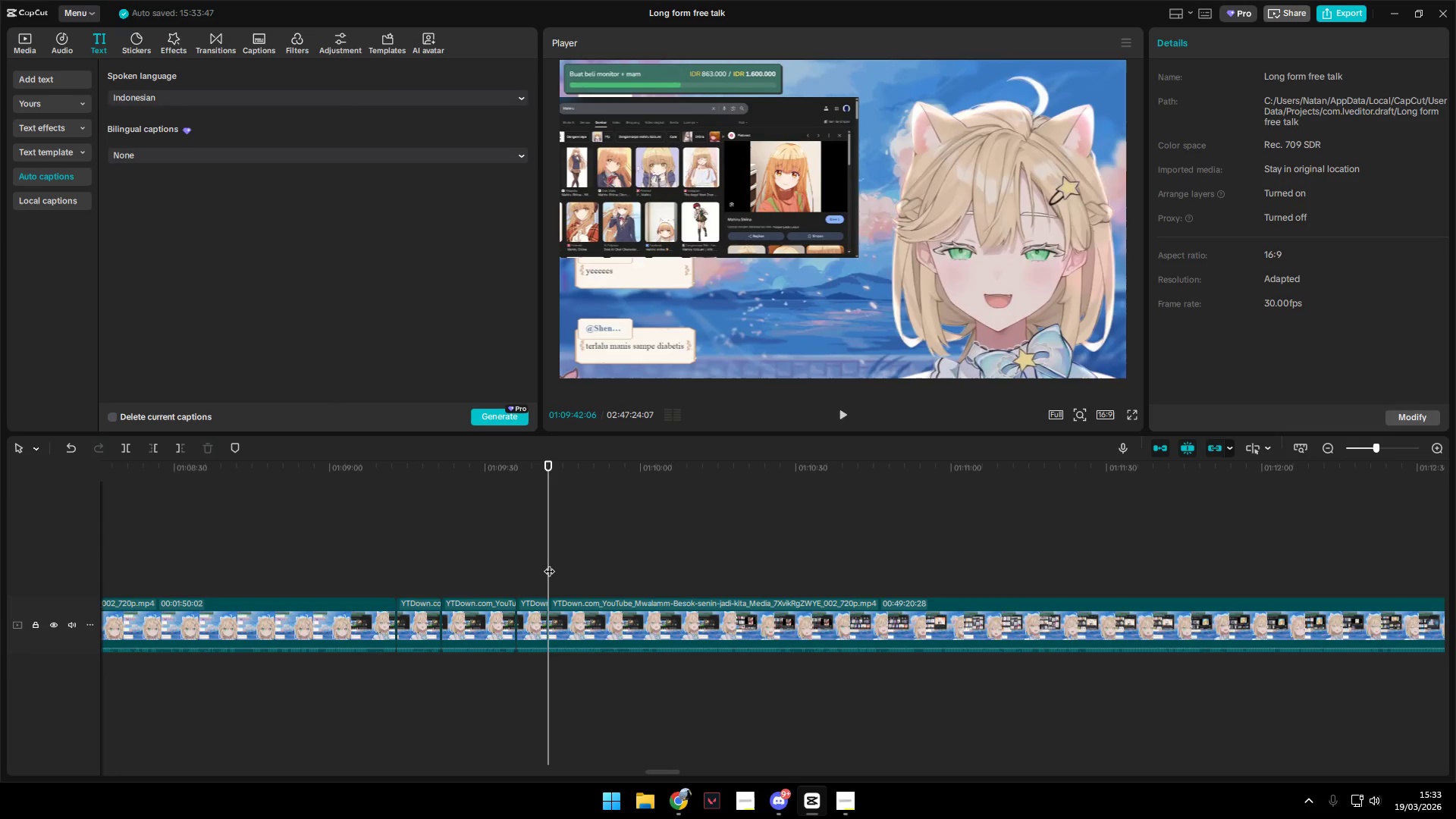 
key(Space)
 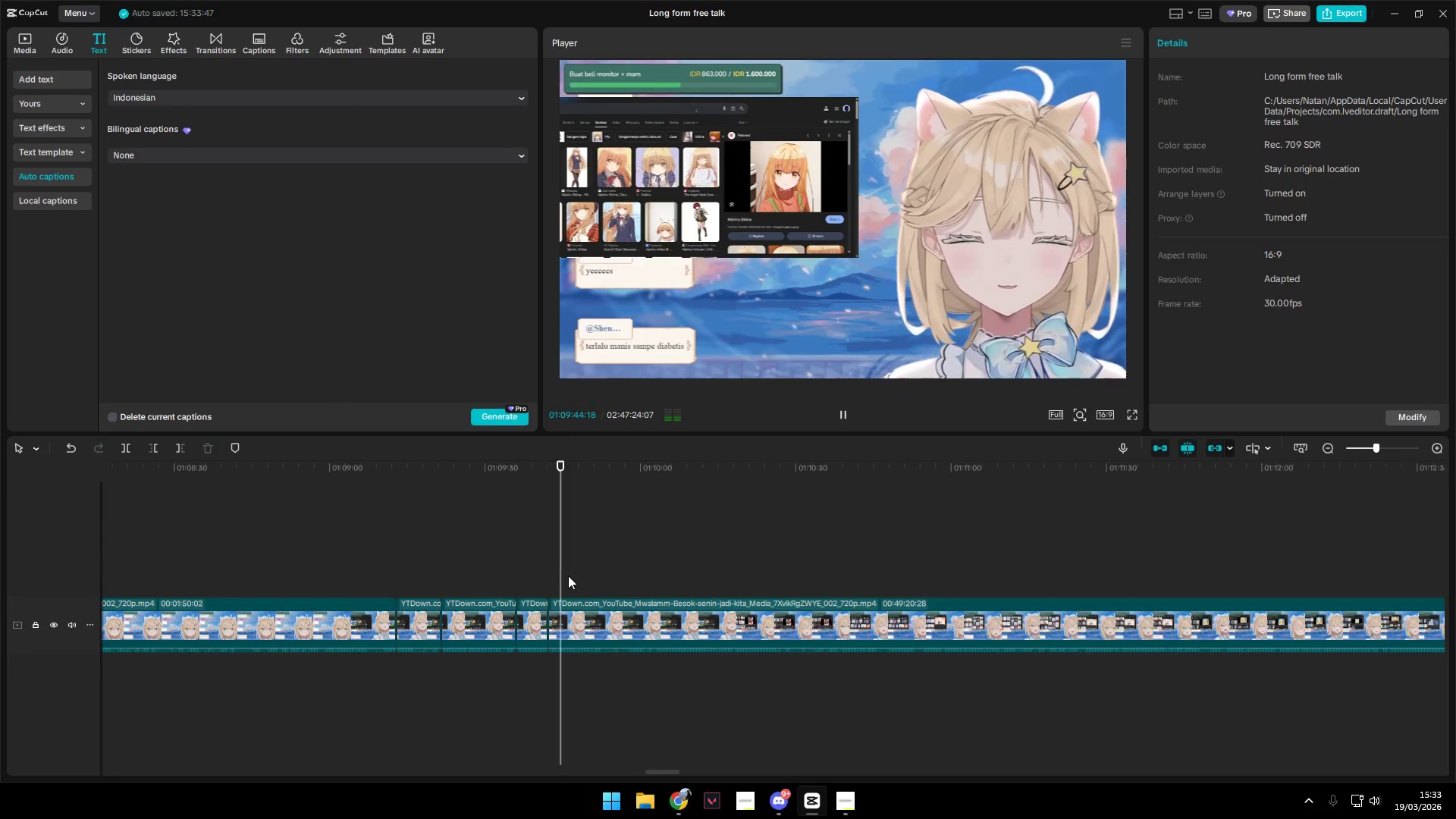 
key(Space)
 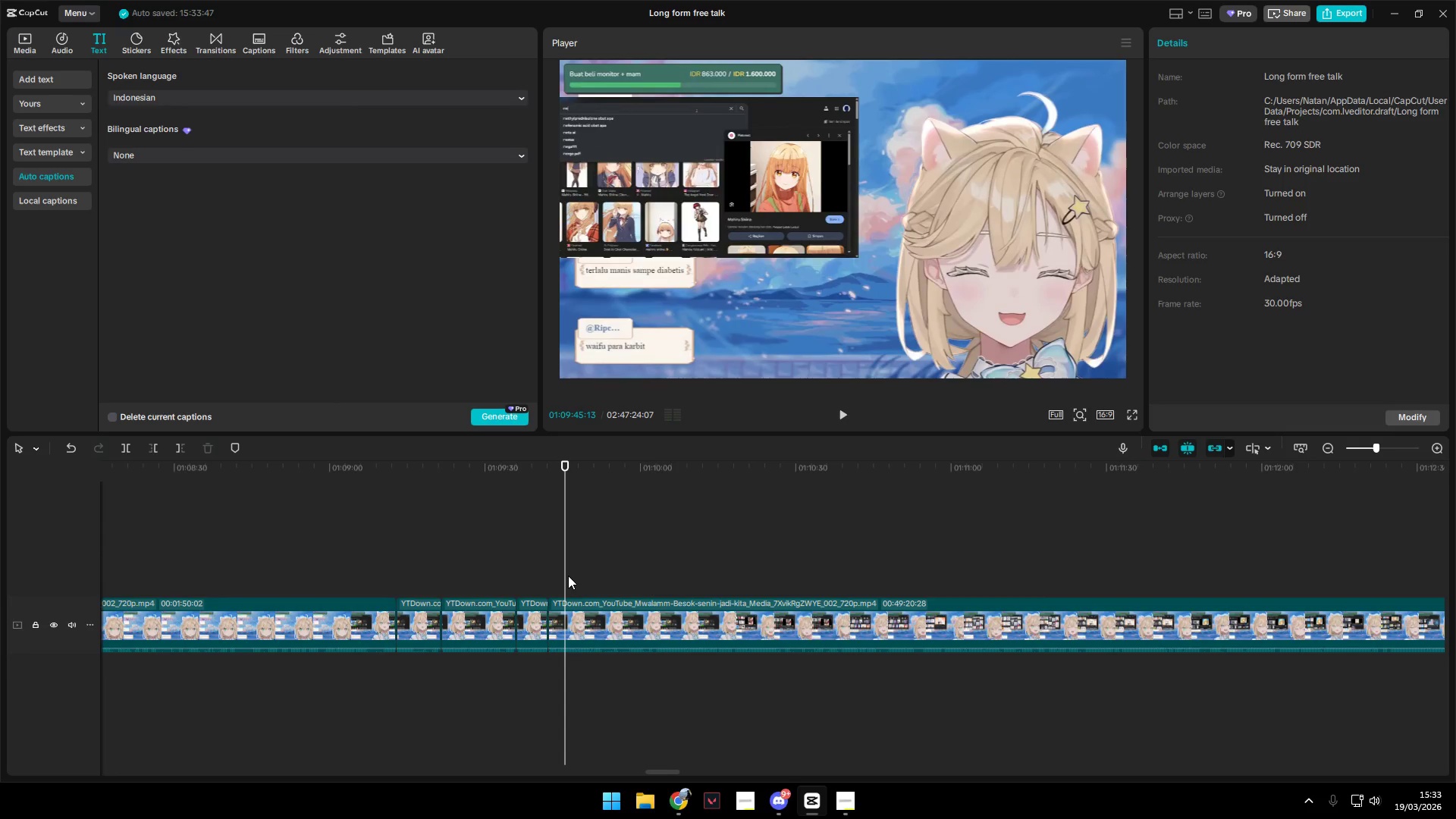 
key(Shift+E)
 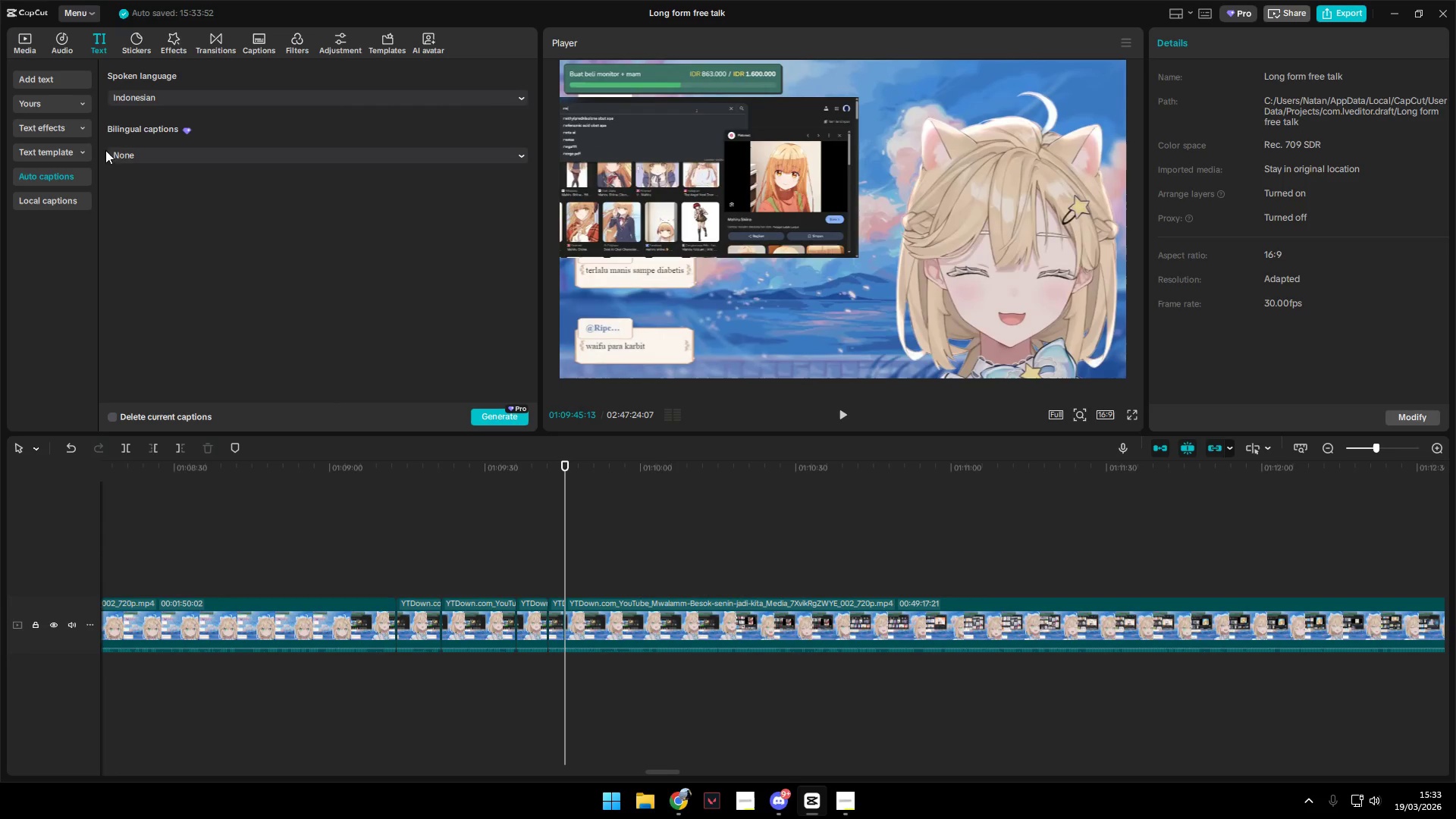 
left_click([24, 52])
 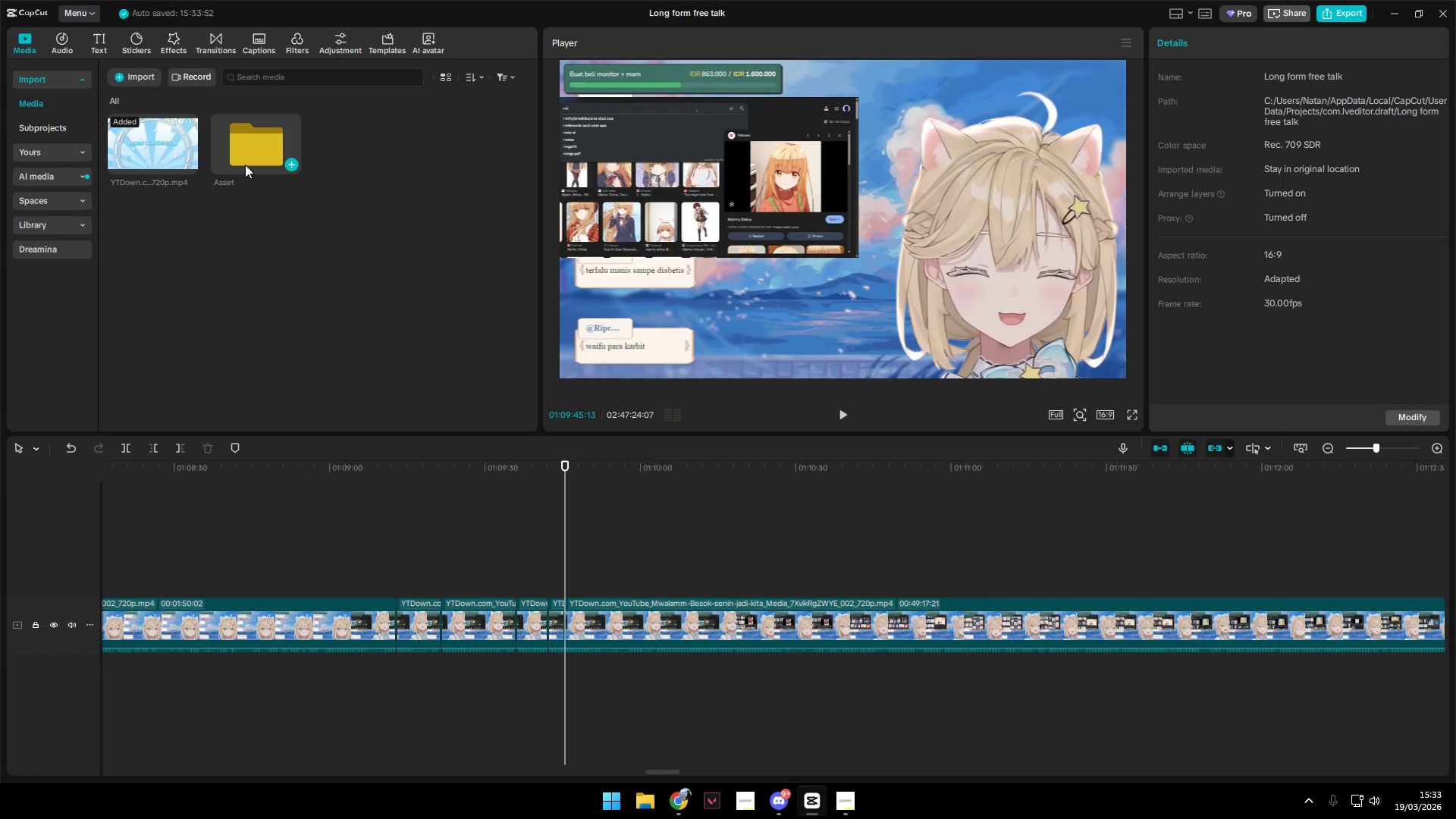 
double_click([245, 164])
 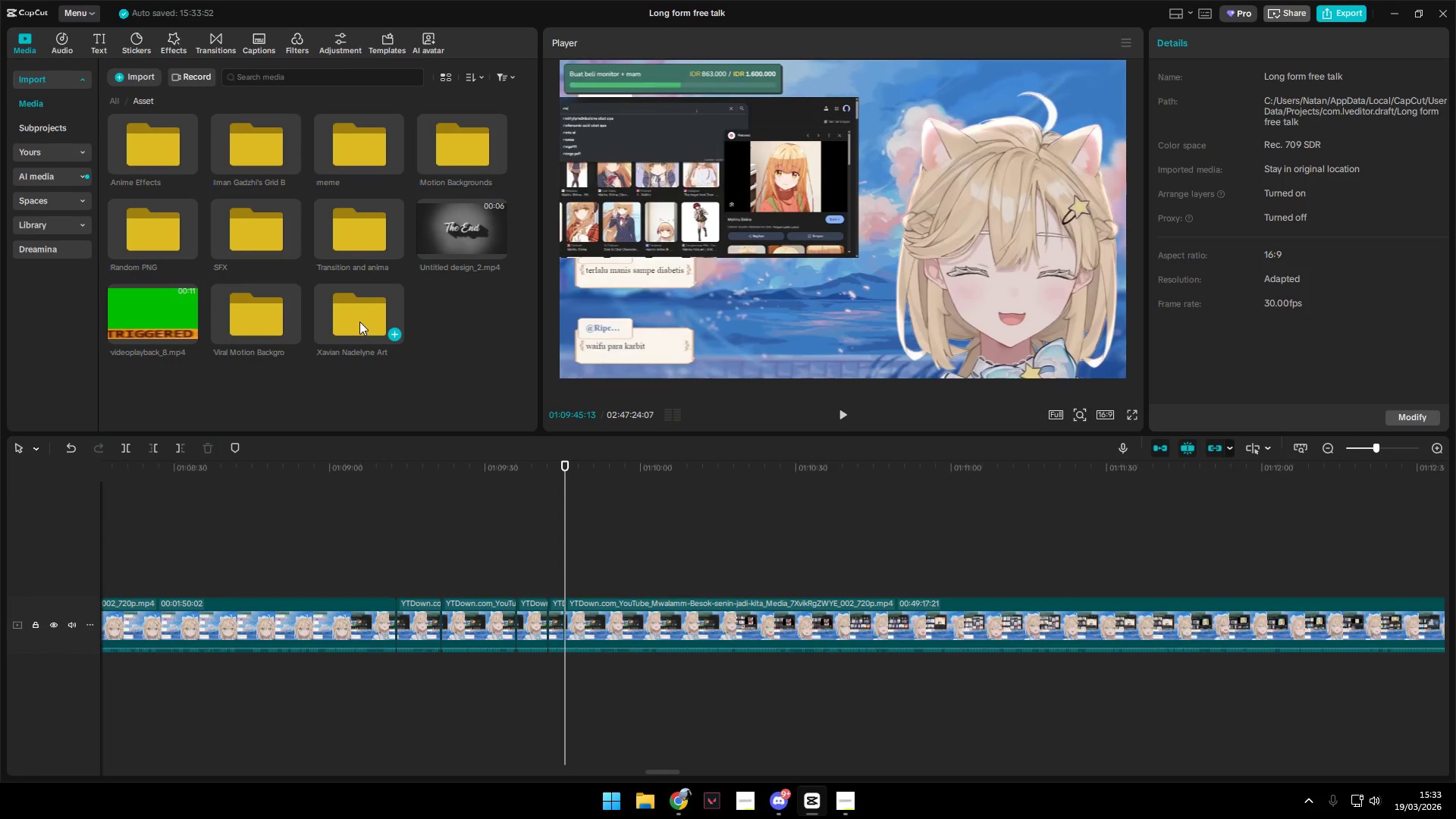 
double_click([332, 152])
 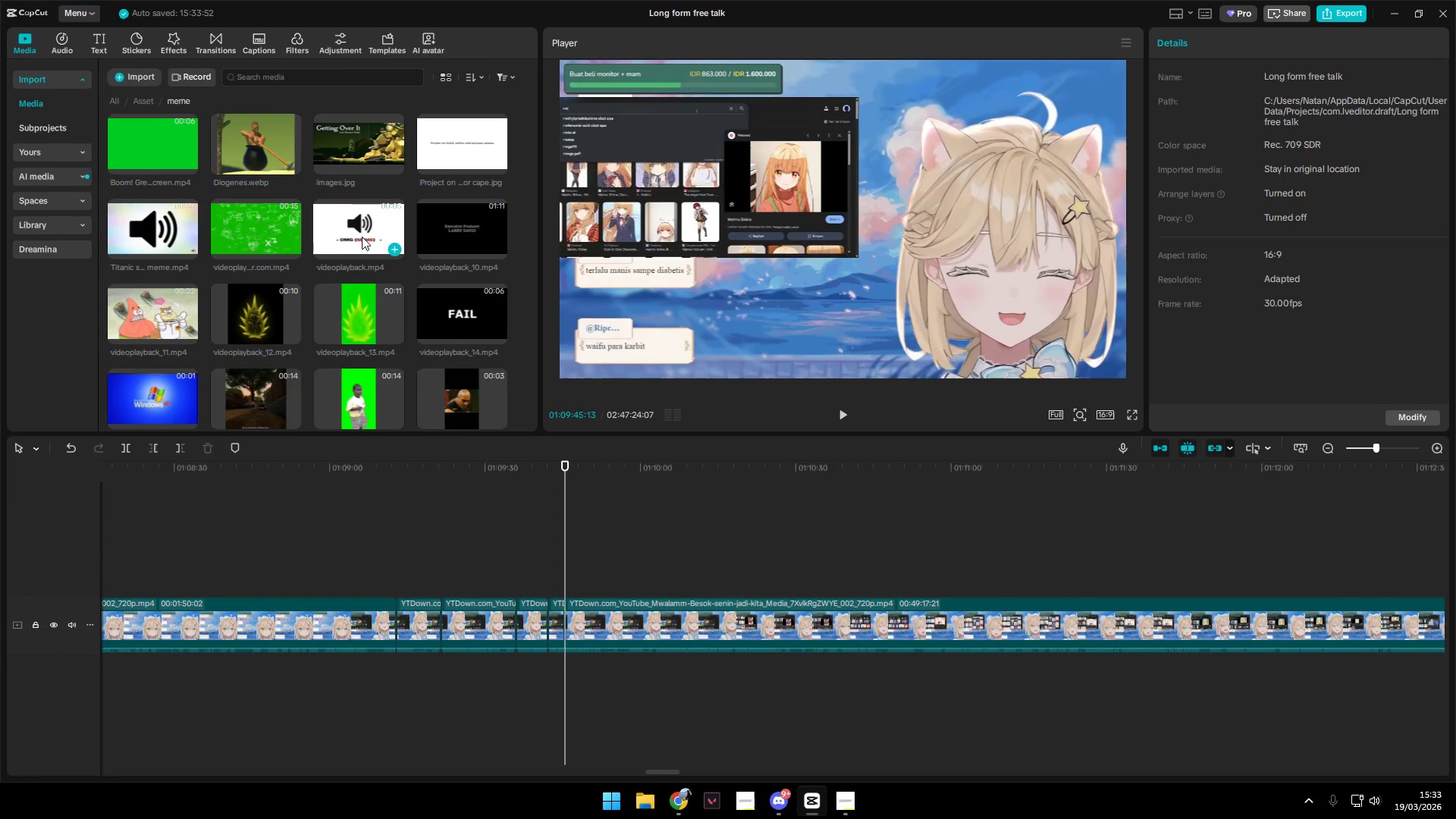 
scroll: coordinate [366, 241], scroll_direction: down, amount: 2.0
 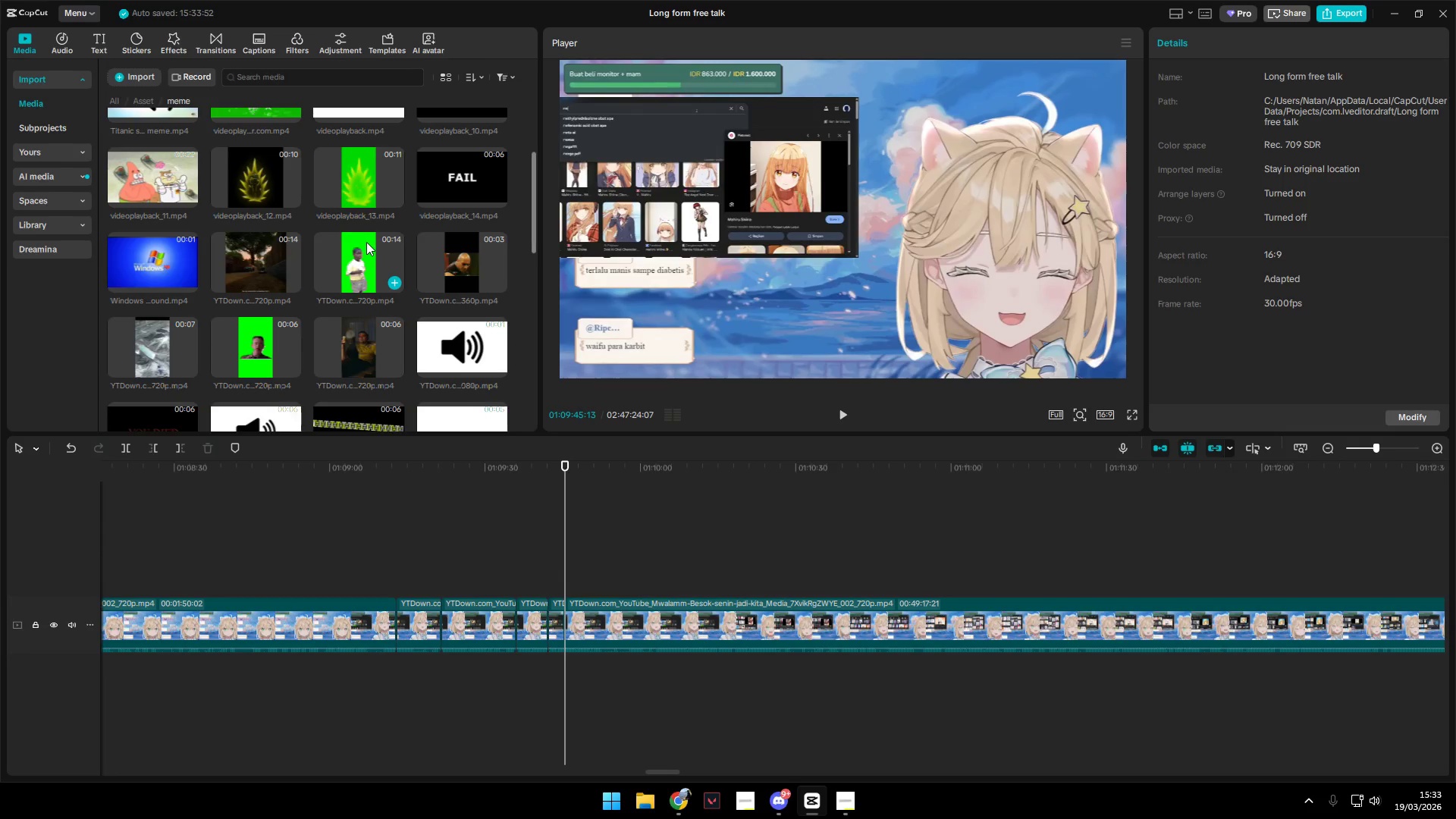 
scroll: coordinate [388, 271], scroll_direction: up, amount: 2.0
 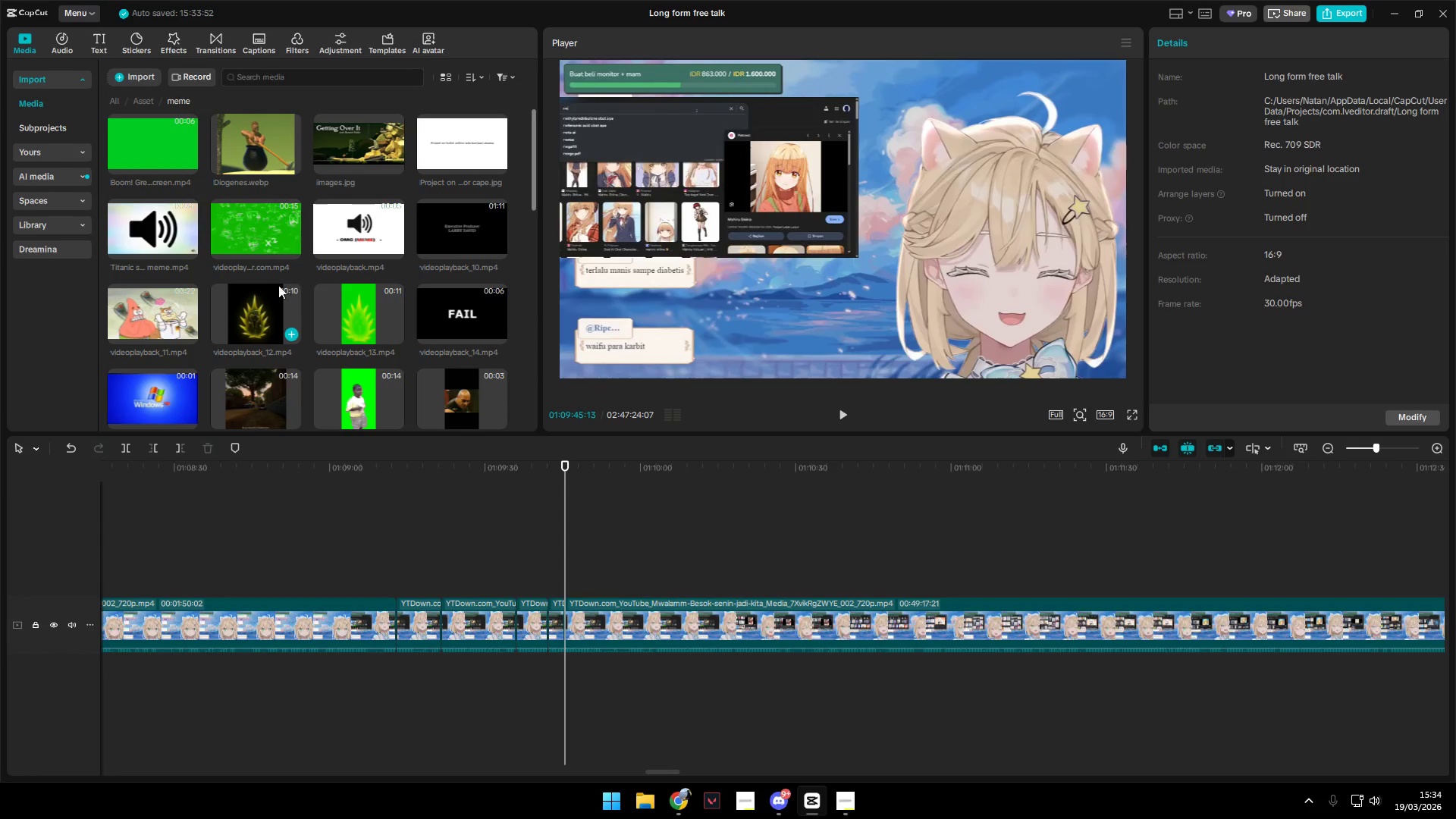 
scroll: coordinate [276, 286], scroll_direction: down, amount: 5.0
 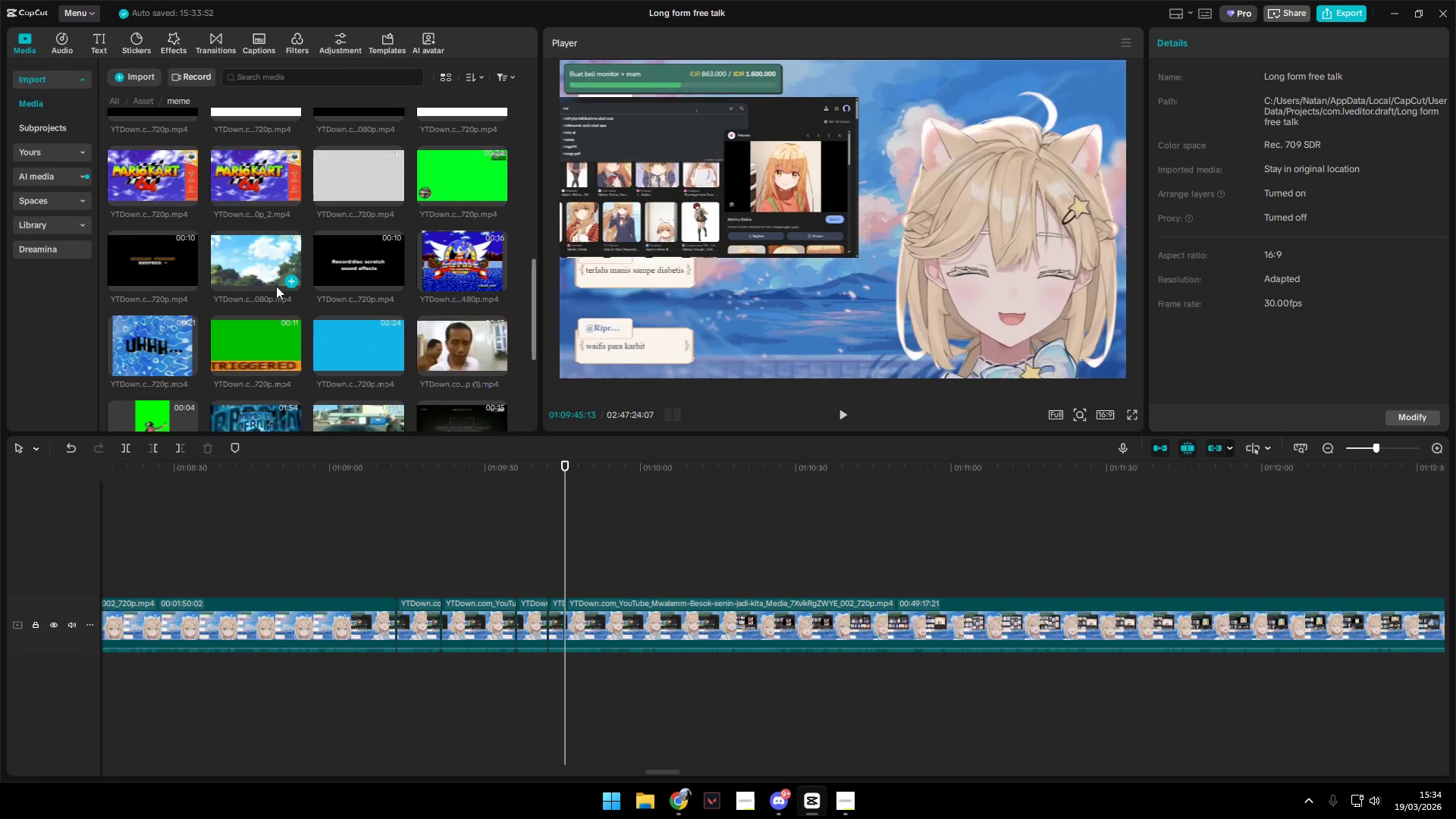 
scroll: coordinate [276, 286], scroll_direction: up, amount: 1.0
 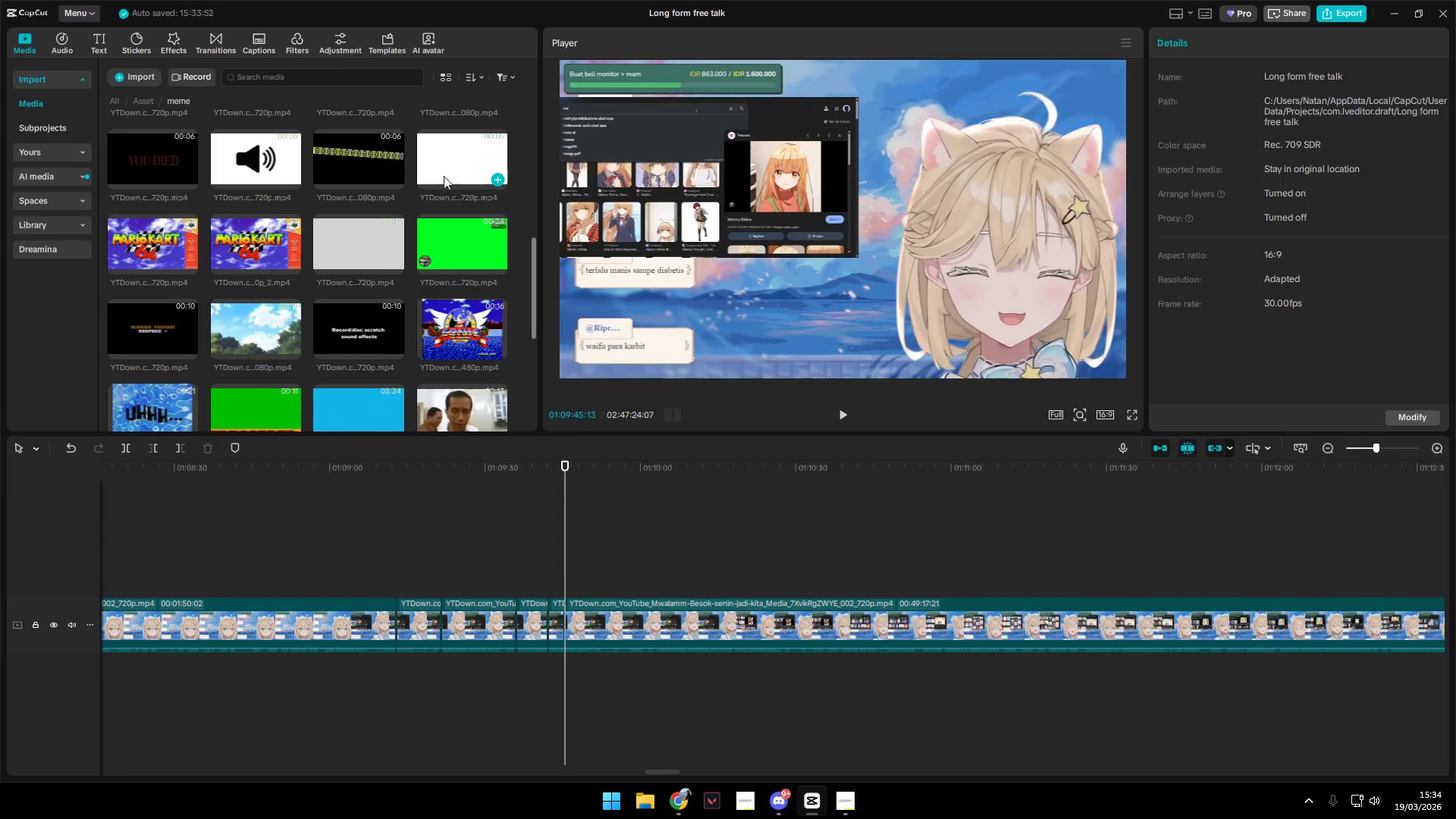 
left_click([459, 147])
 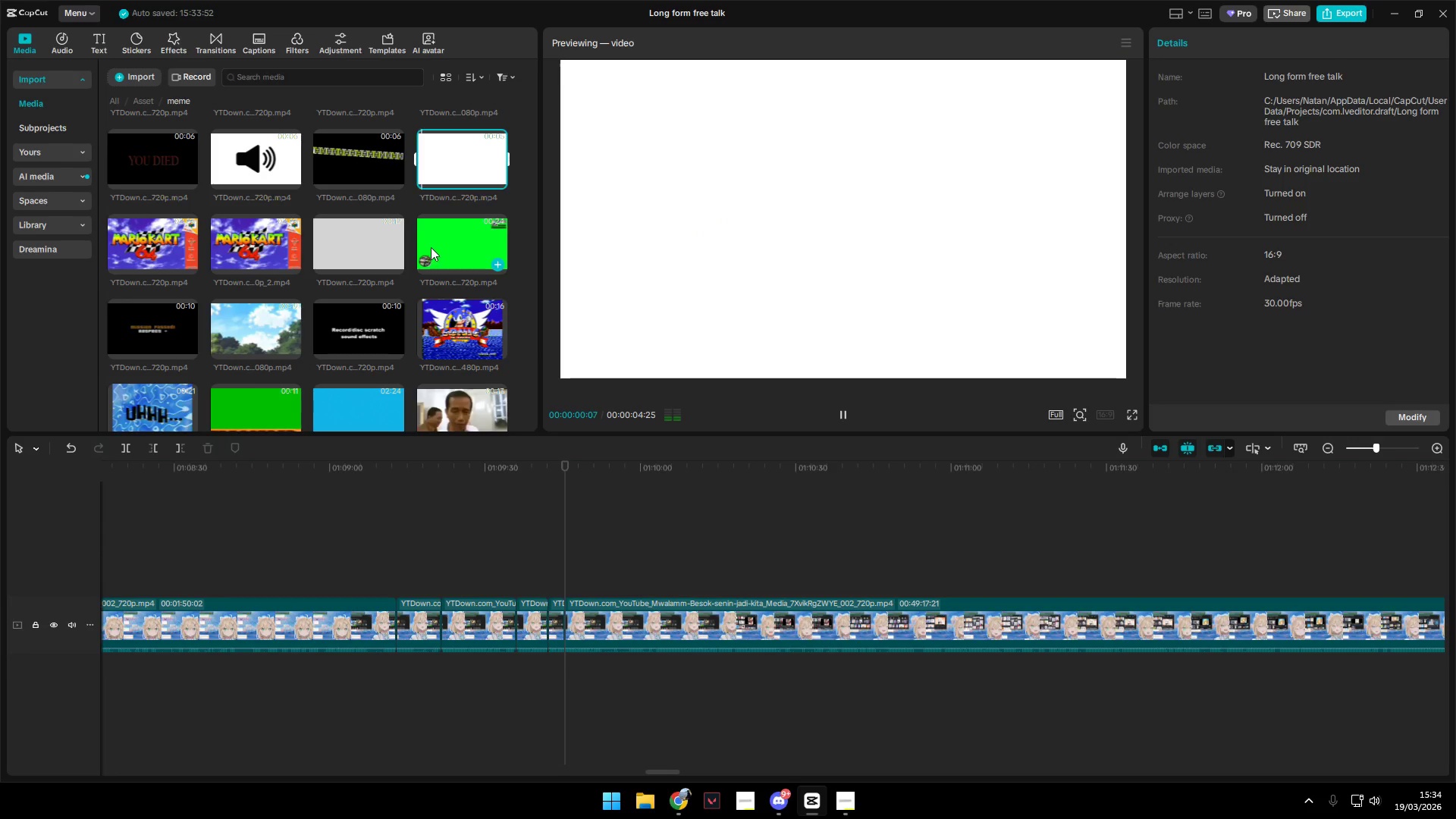 
left_click([460, 253])
 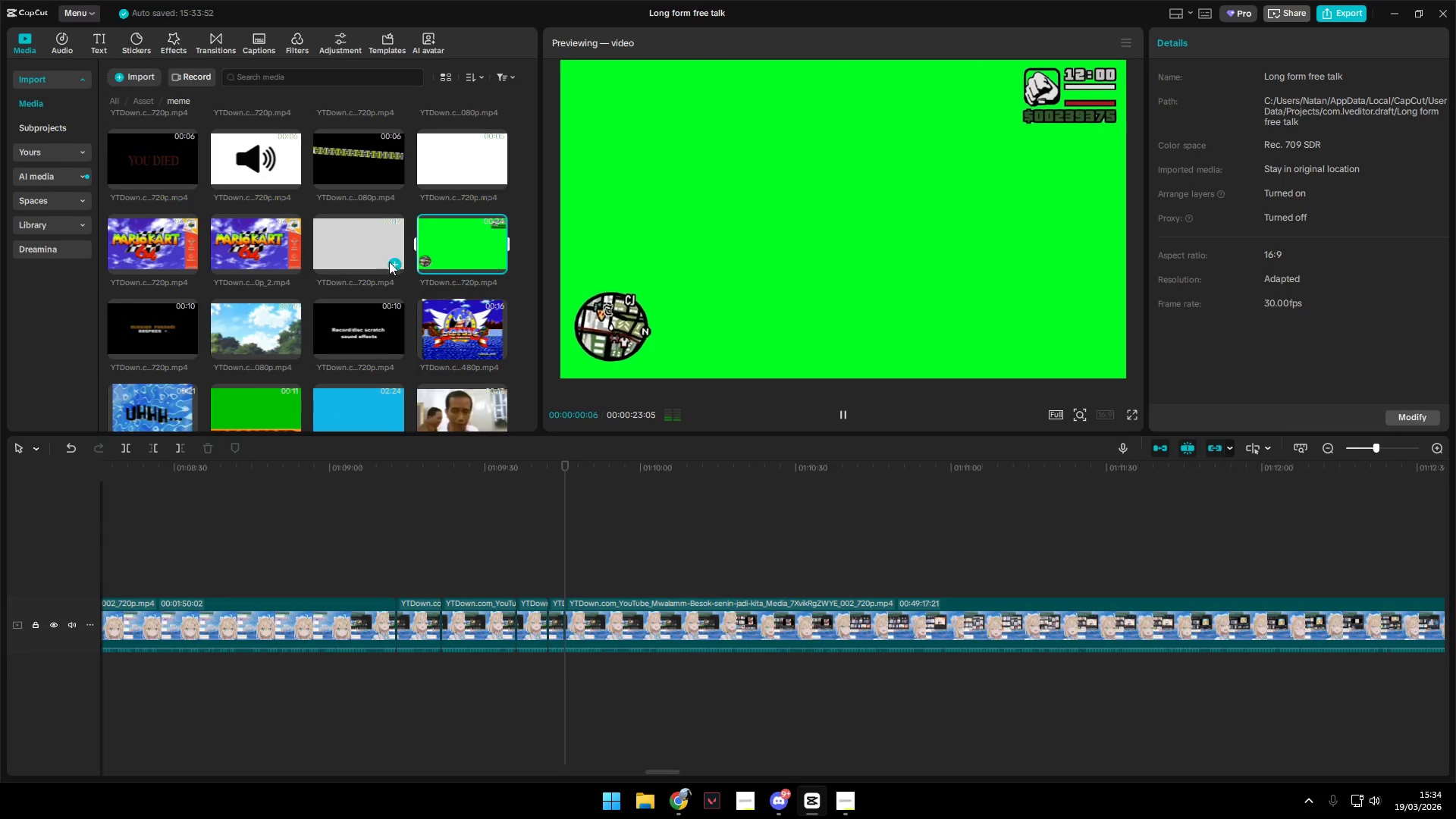 
left_click([376, 262])
 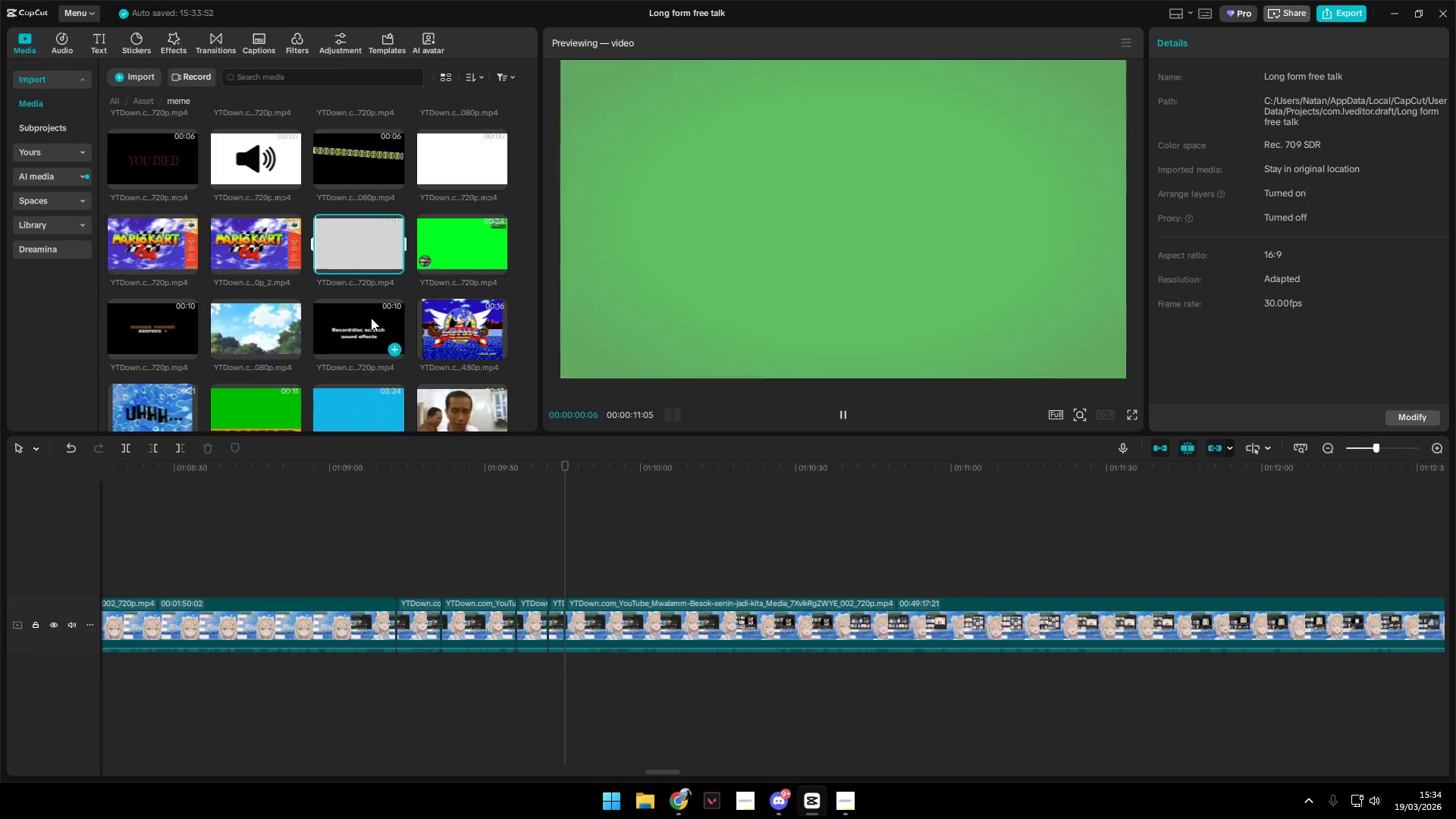 
left_click([371, 318])
 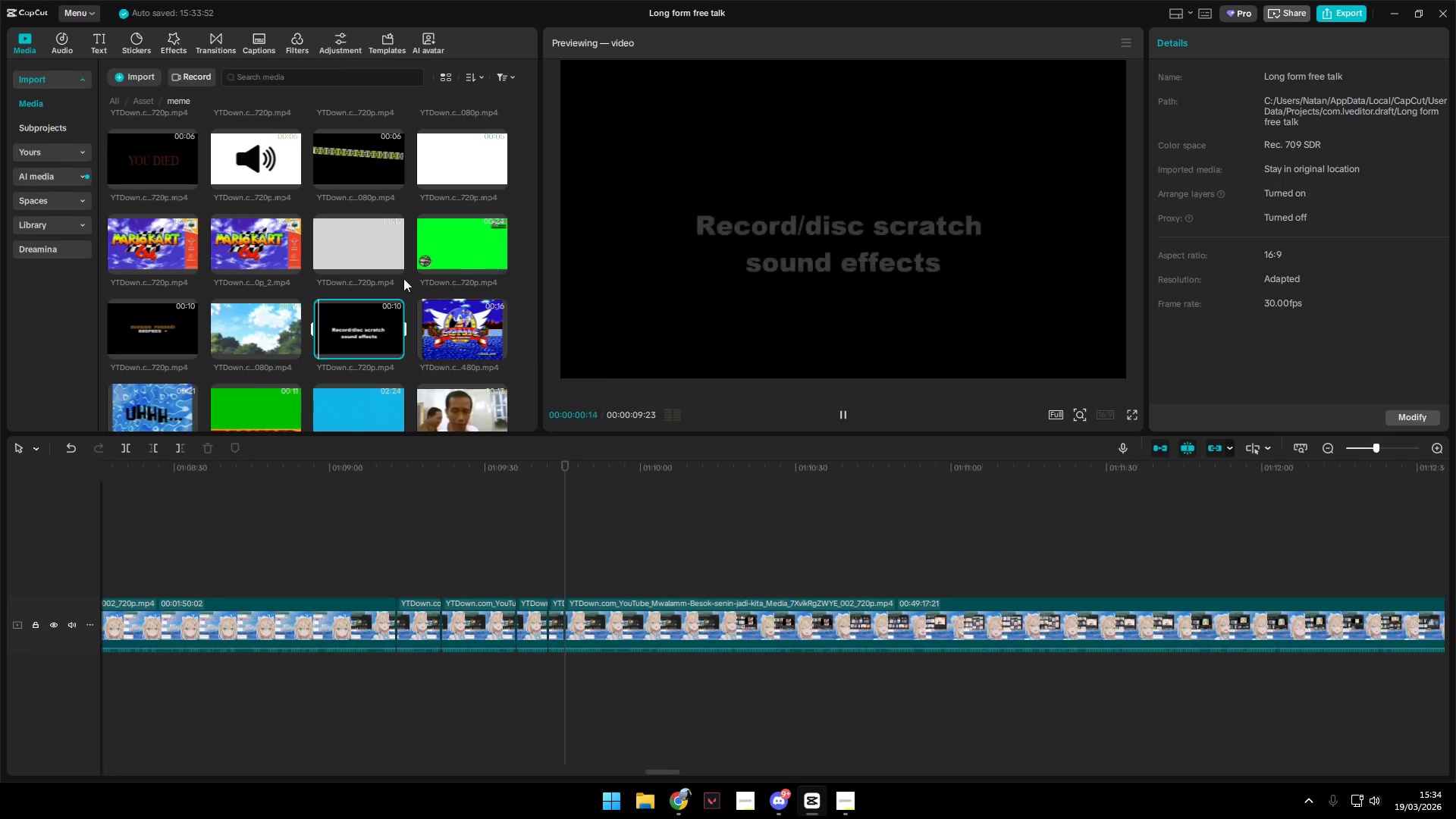 
double_click([273, 331])
 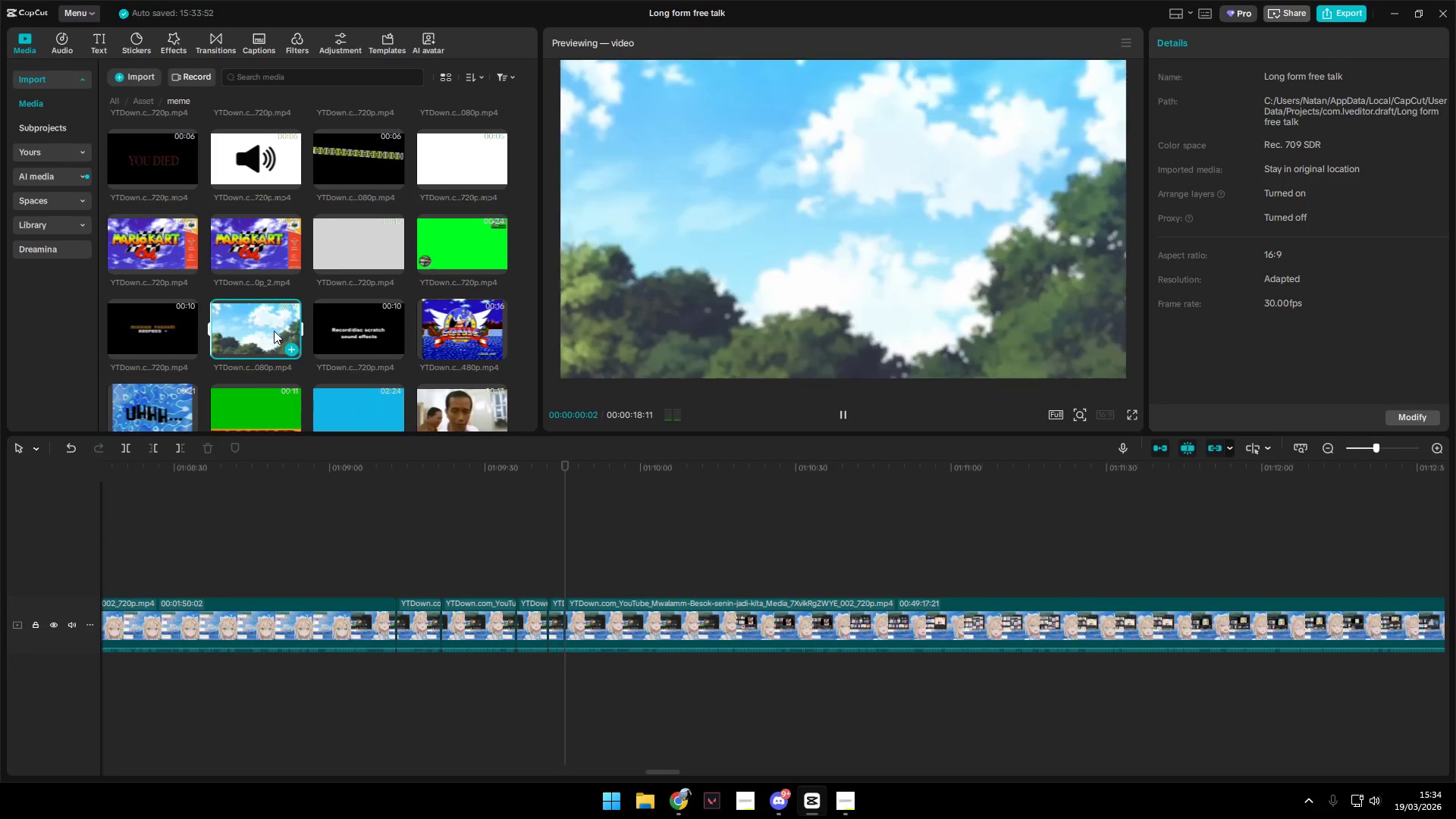 
left_click_drag(start_coordinate=[262, 326], to_coordinate=[570, 610])
 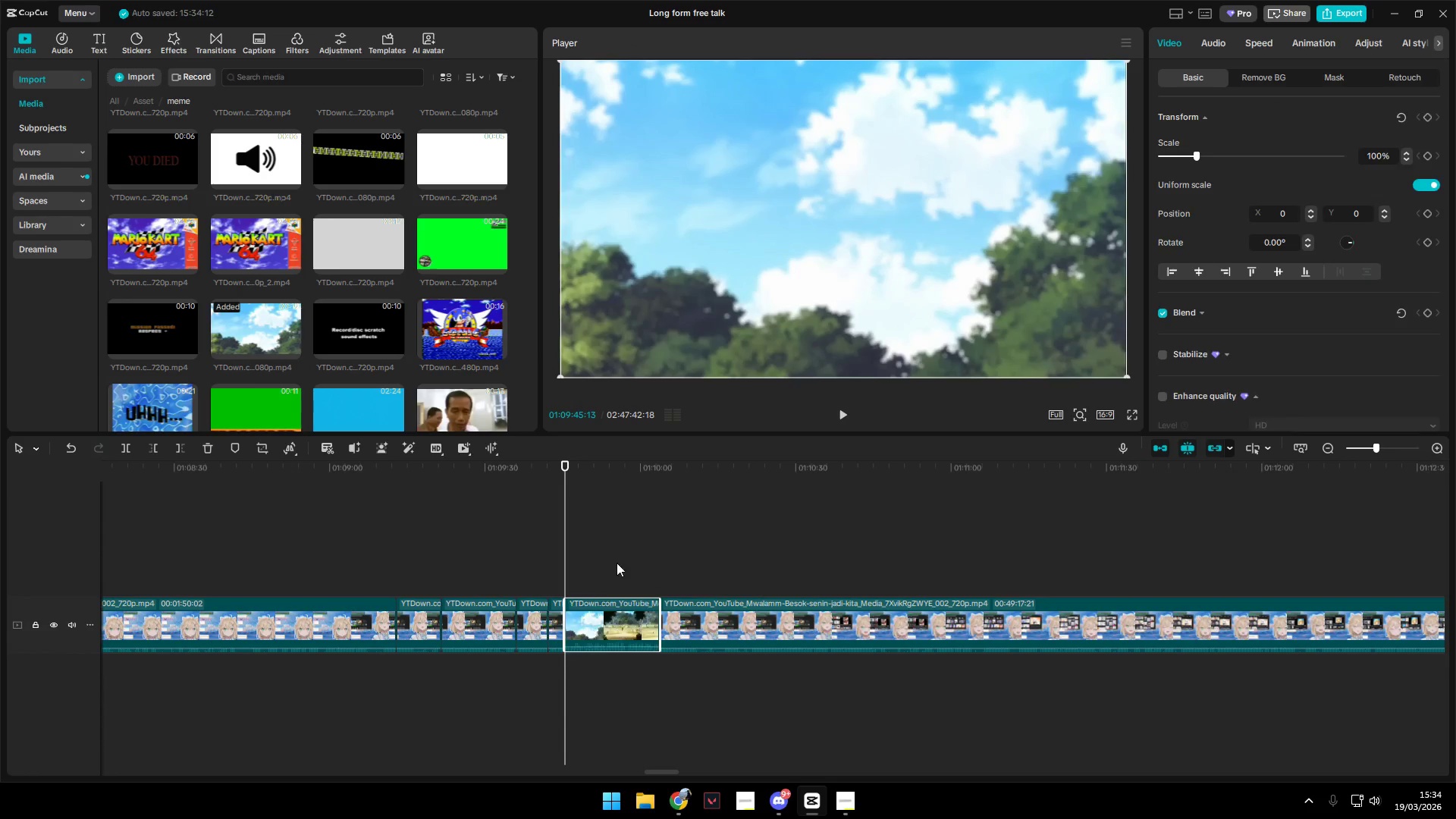 
left_click_drag(start_coordinate=[627, 563], to_coordinate=[631, 563])
 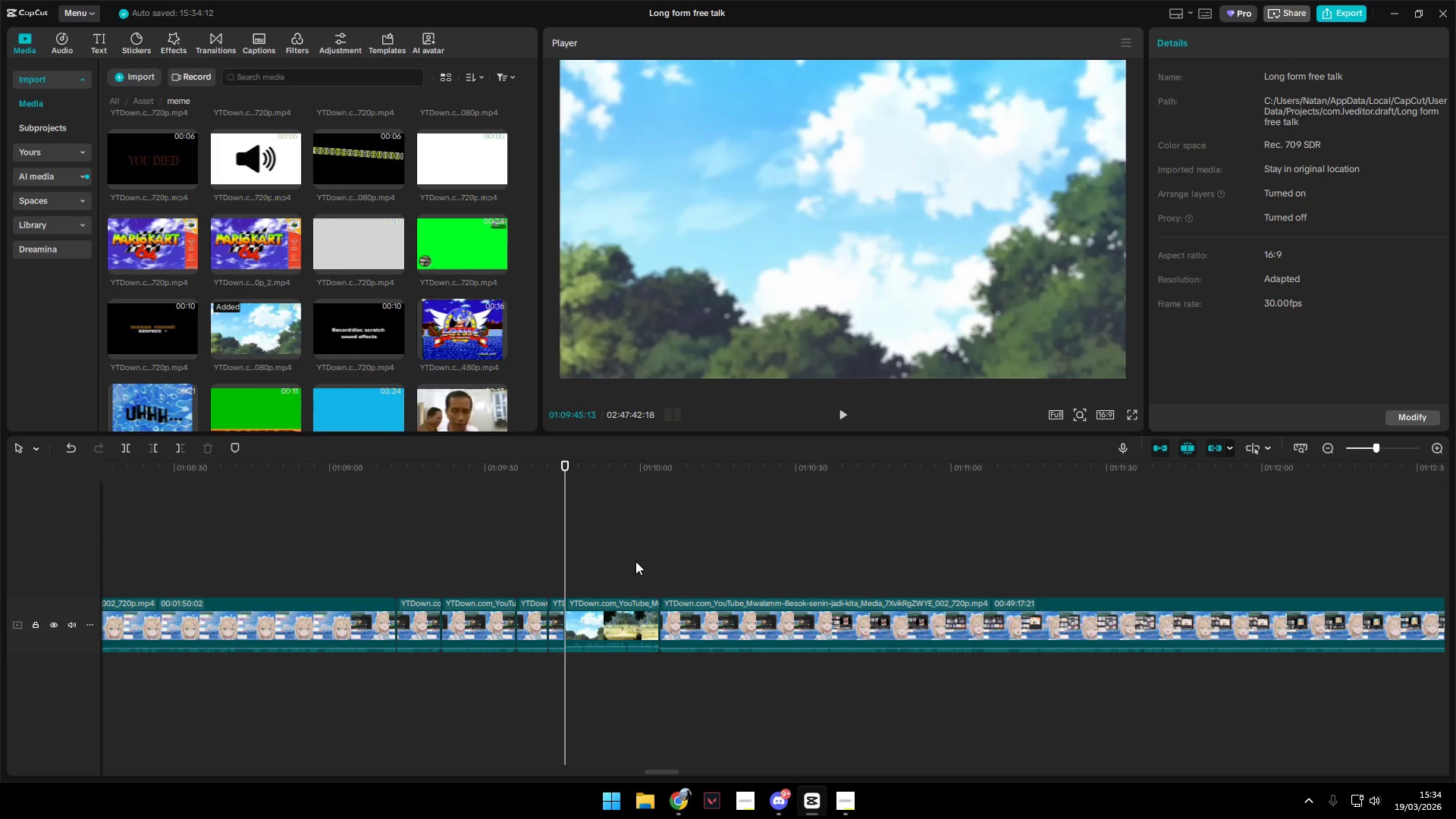 
key(Space)
 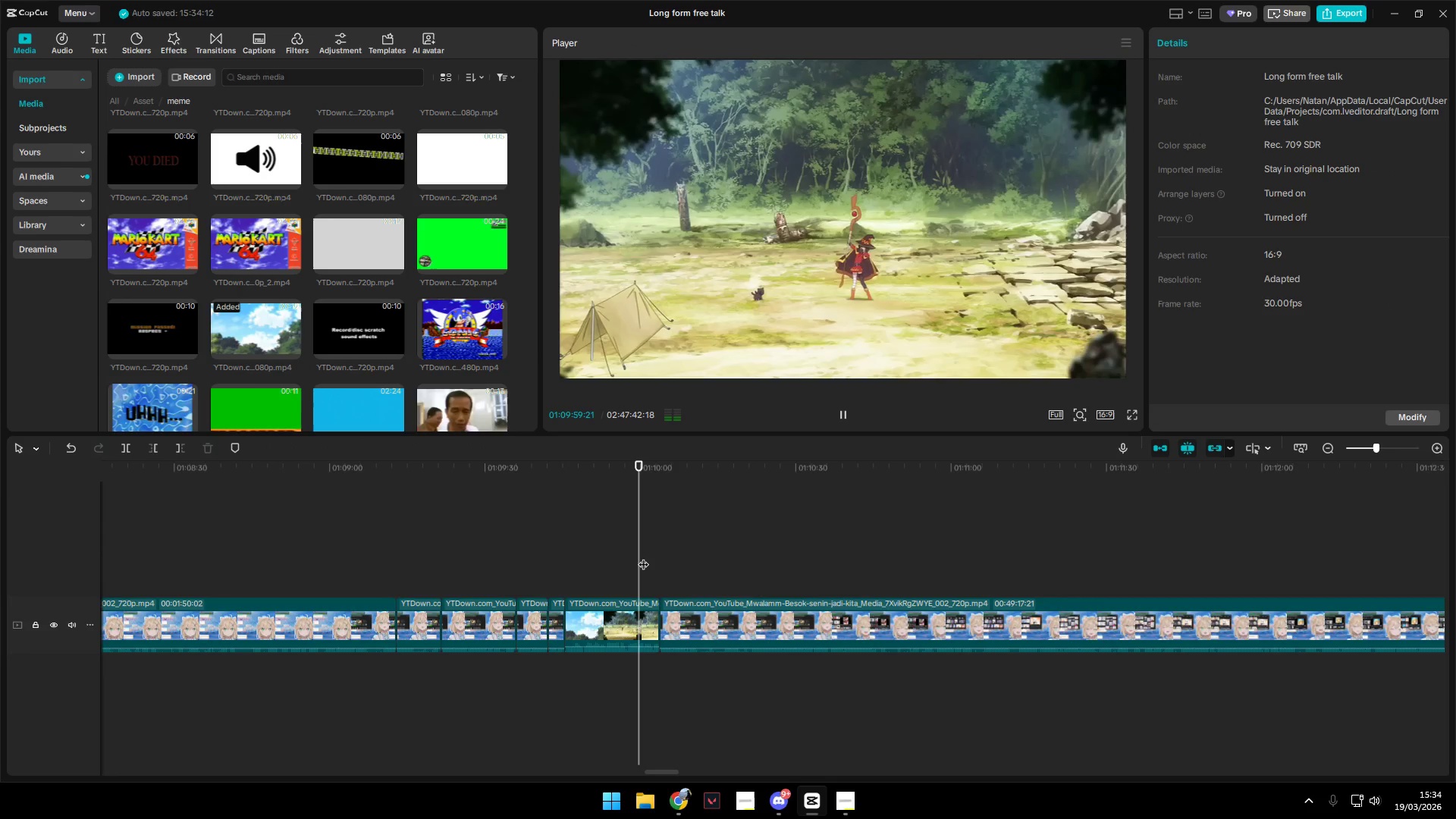 
left_click([643, 557])
 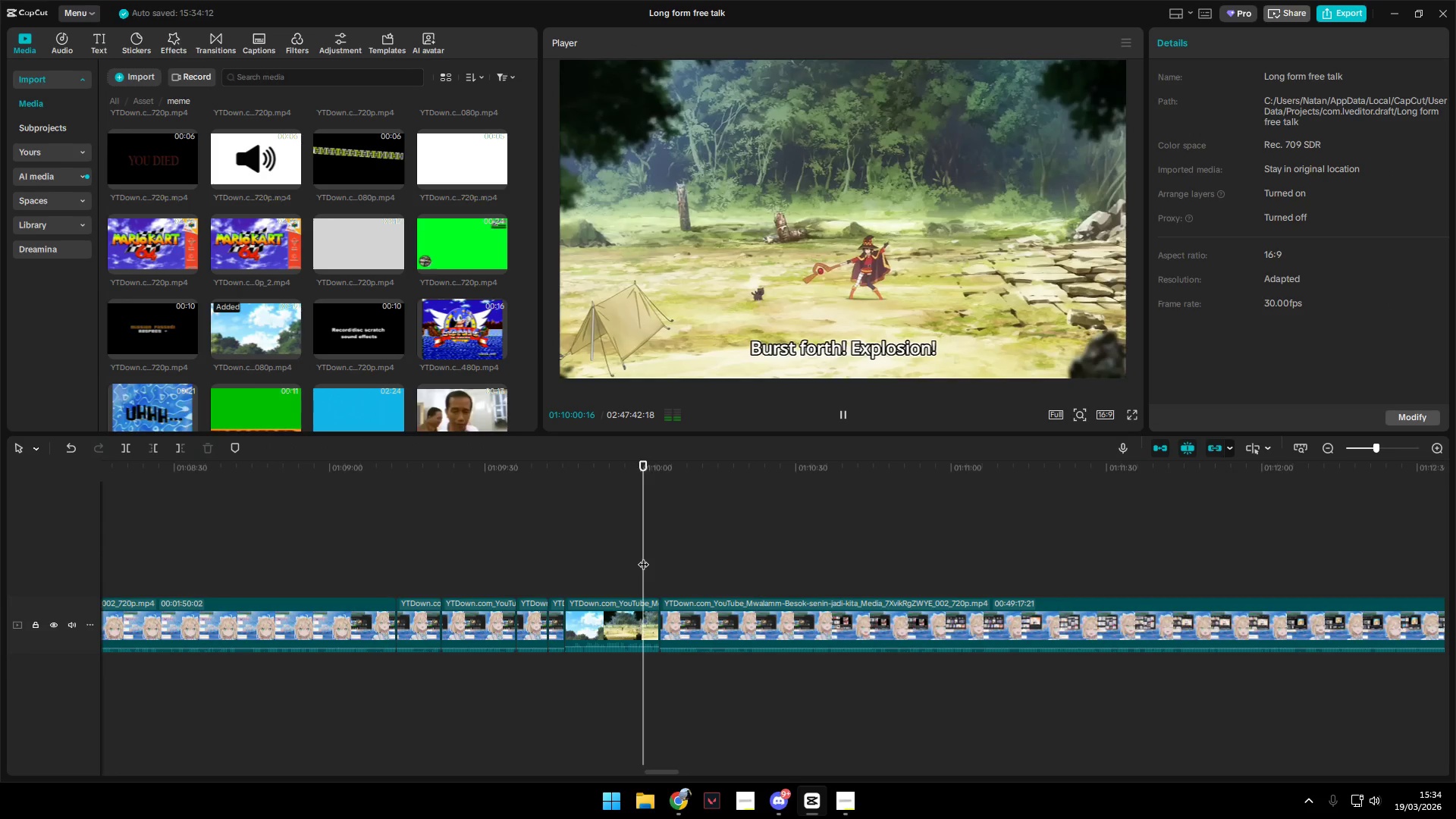 
key(Space)
 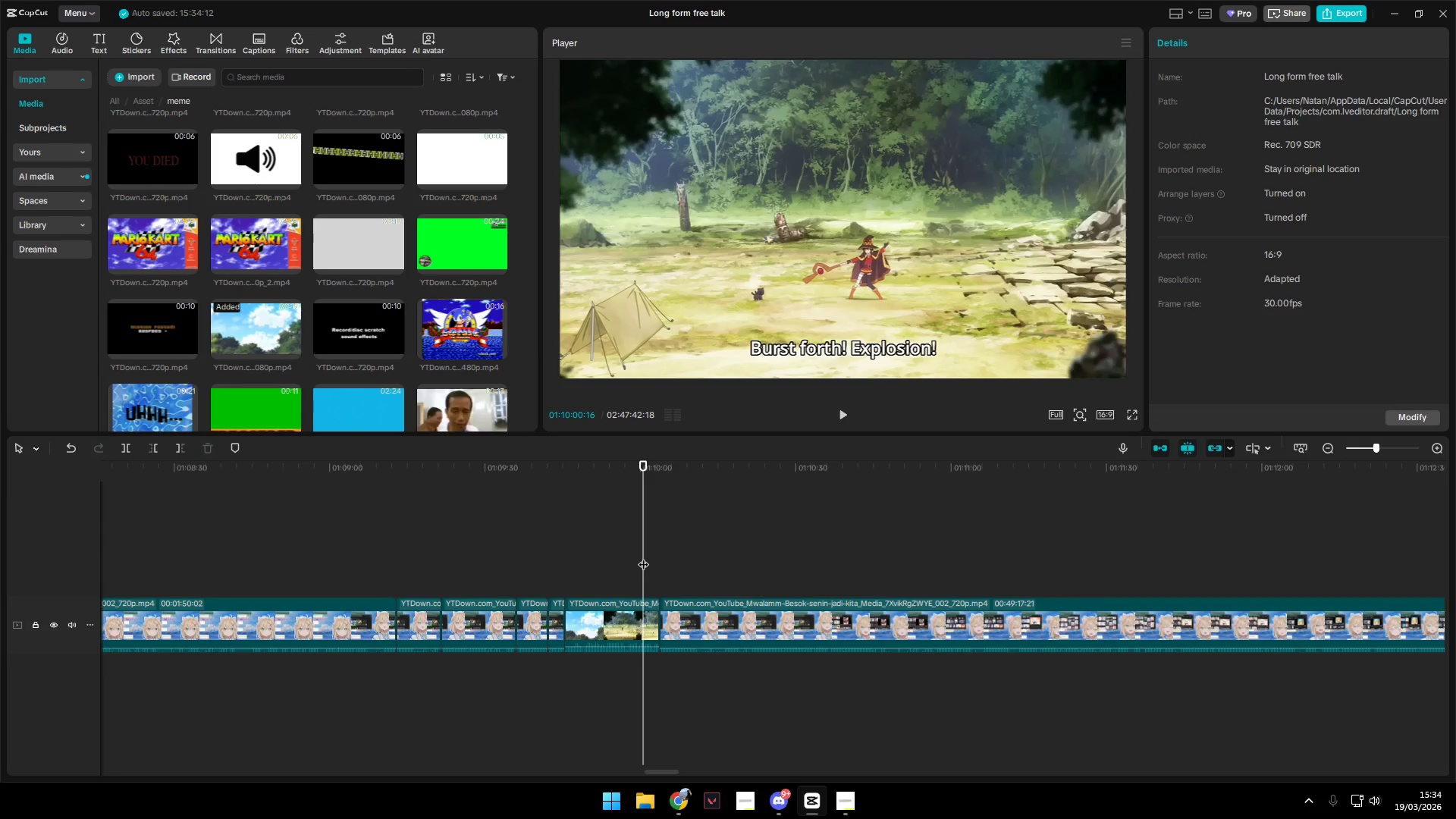 
key(Space)
 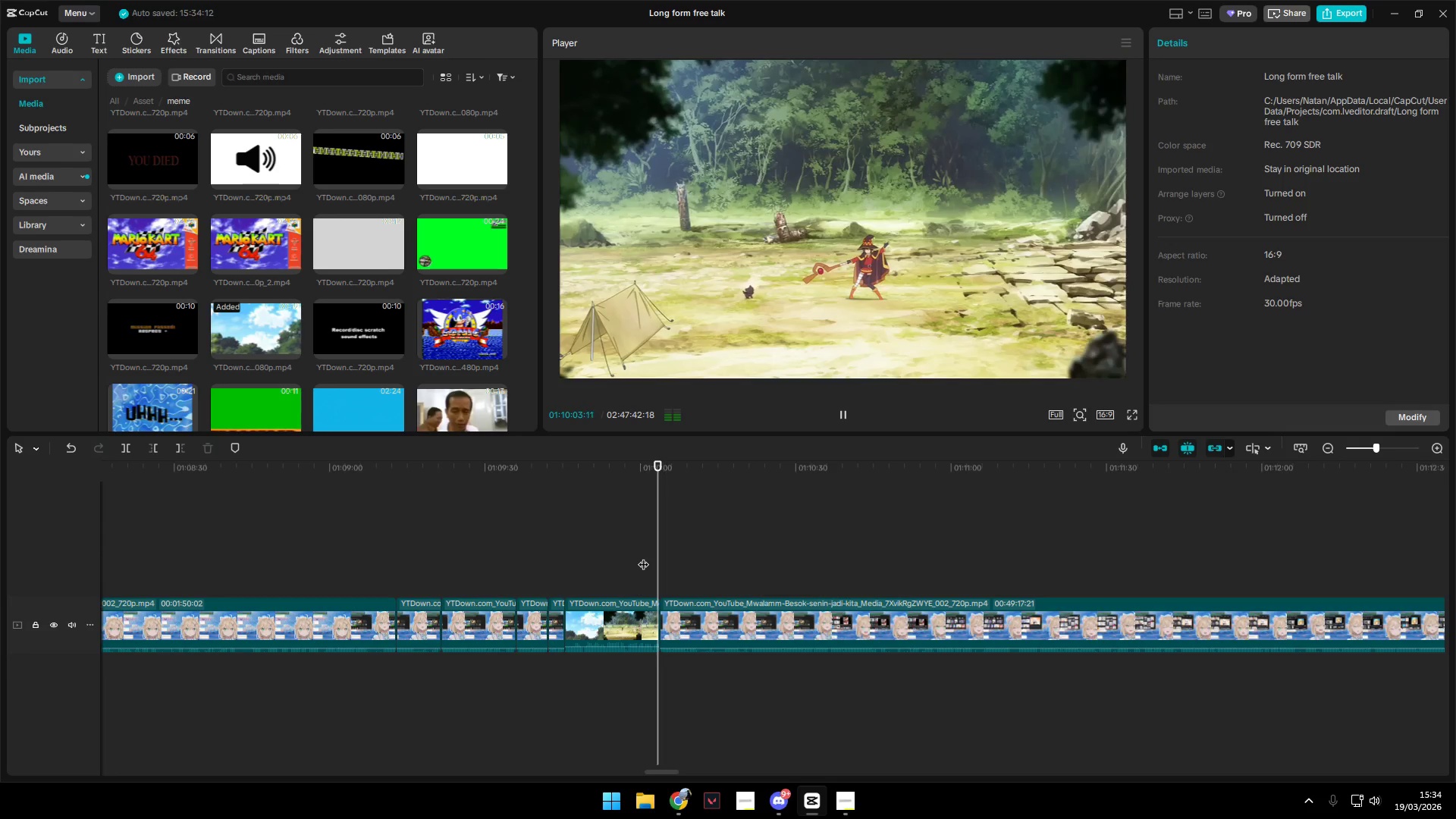 
left_click([642, 555])
 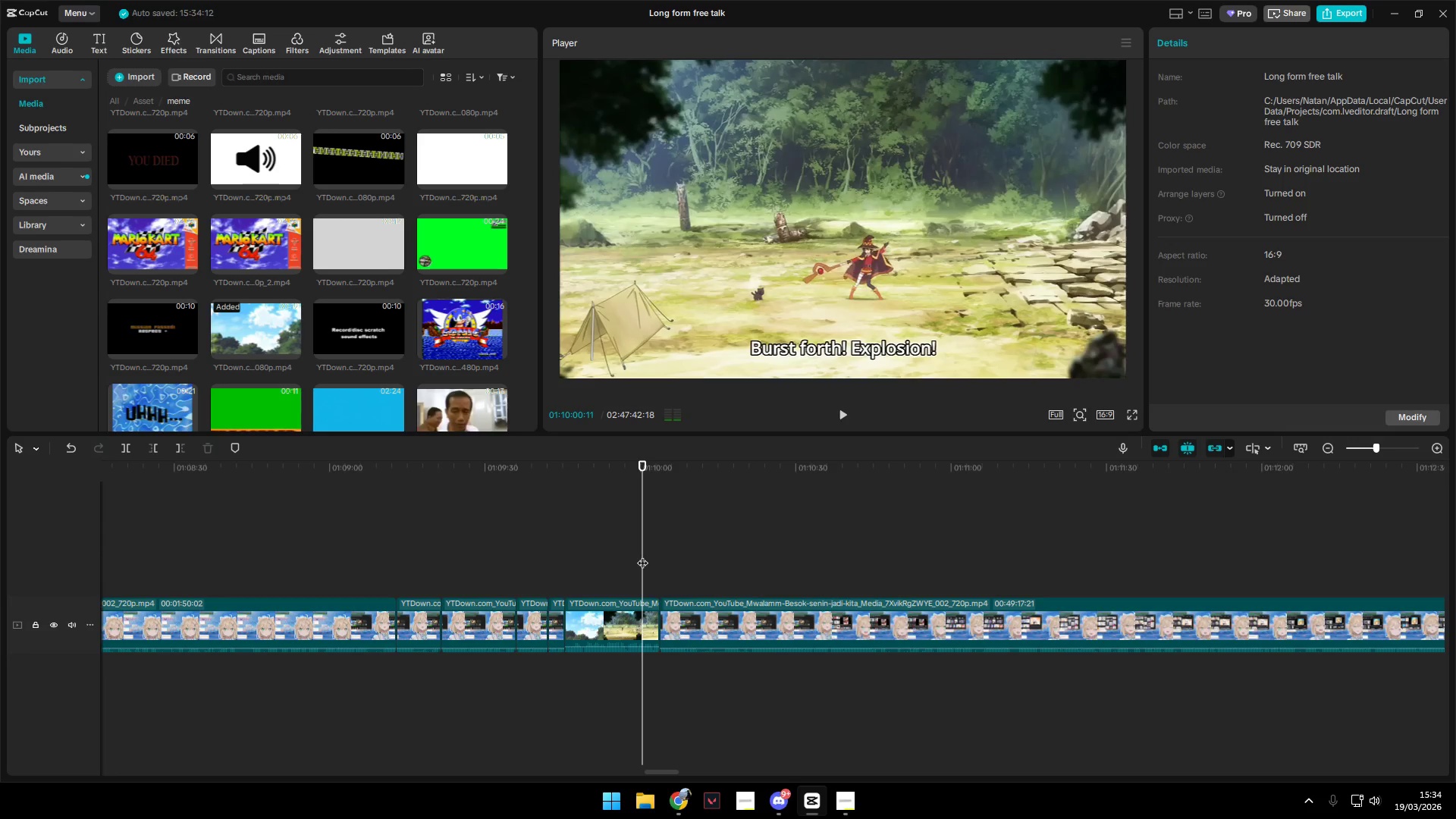 
key(Space)
 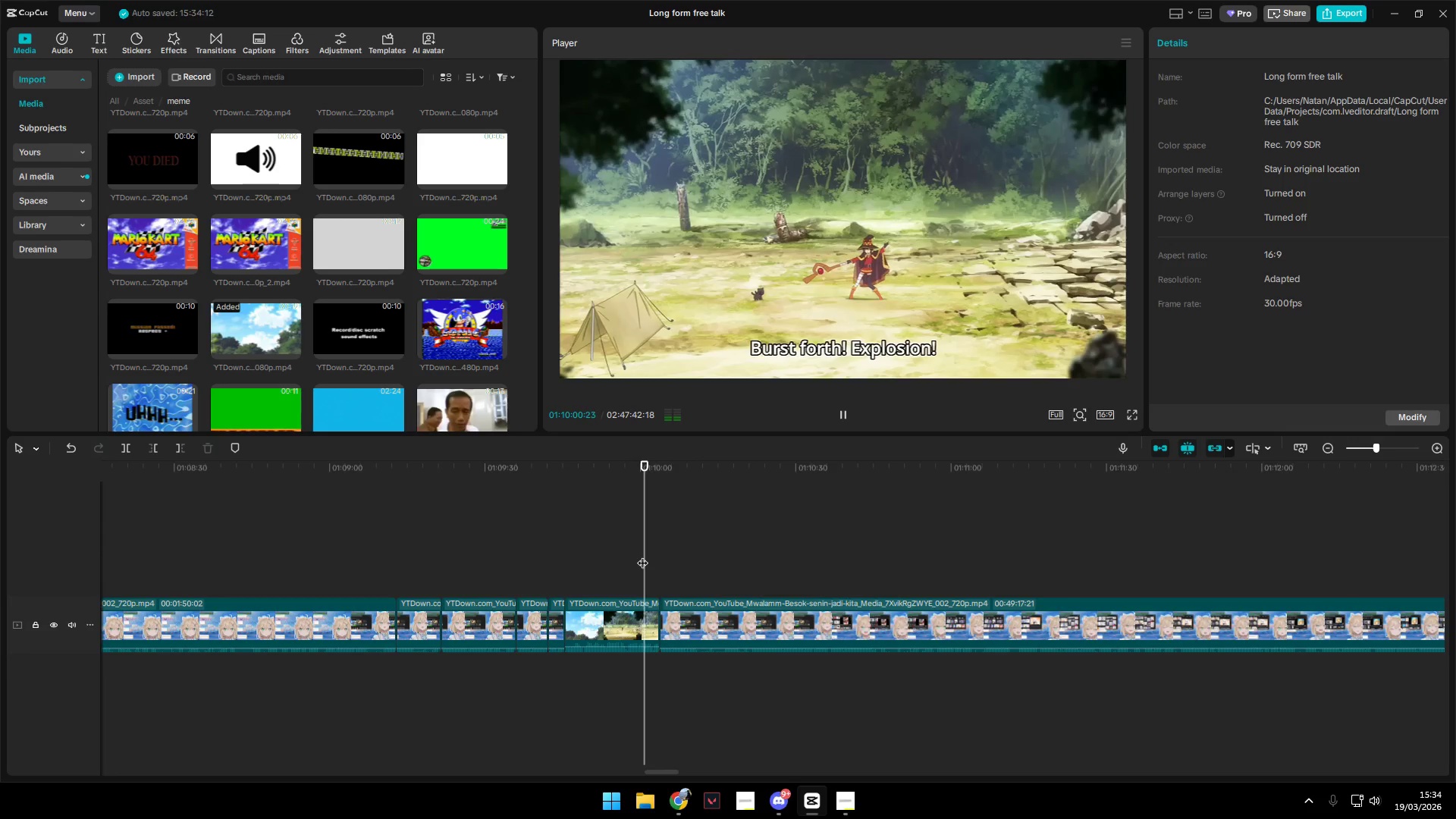 
key(Space)
 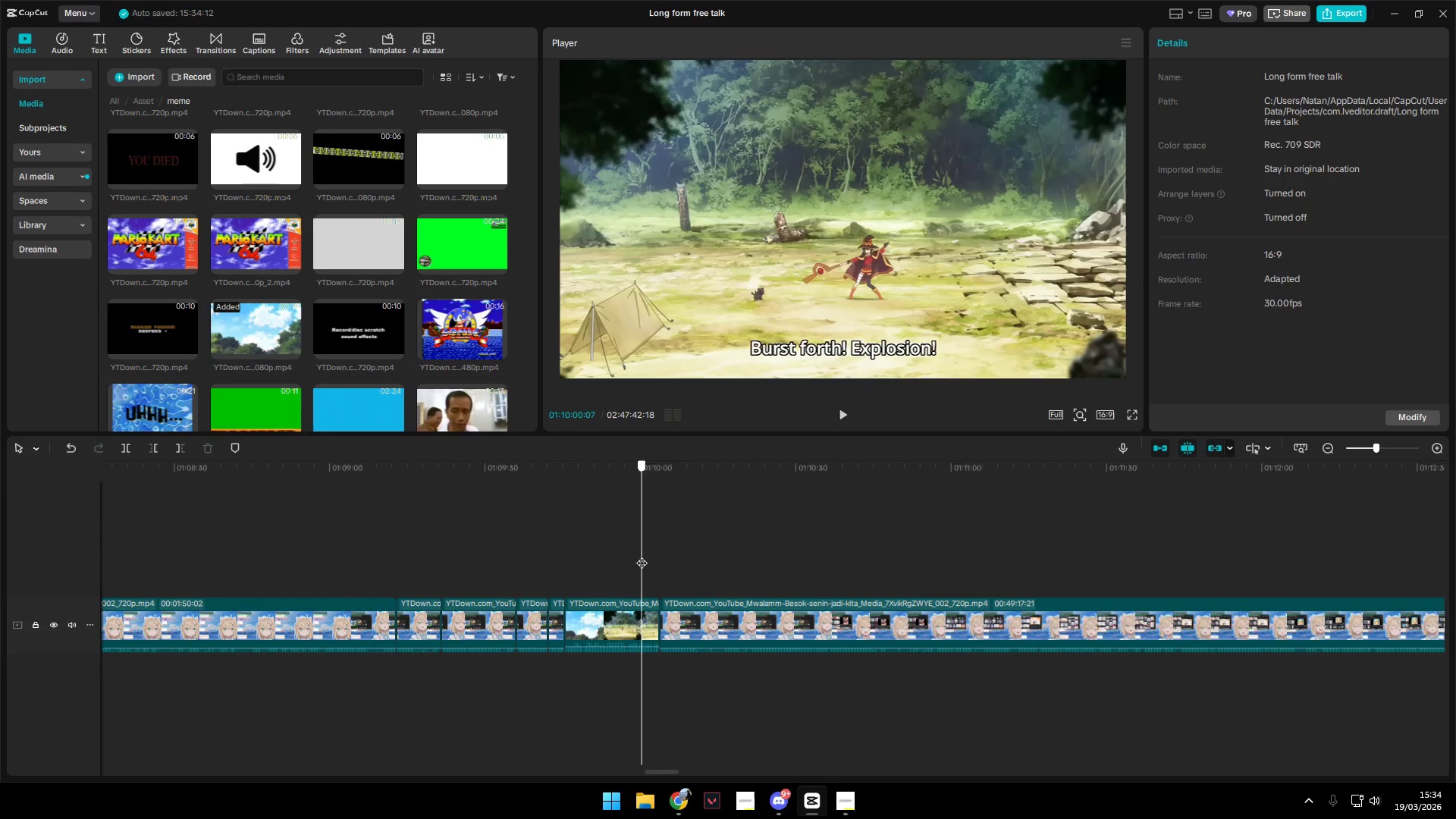 
key(Space)
 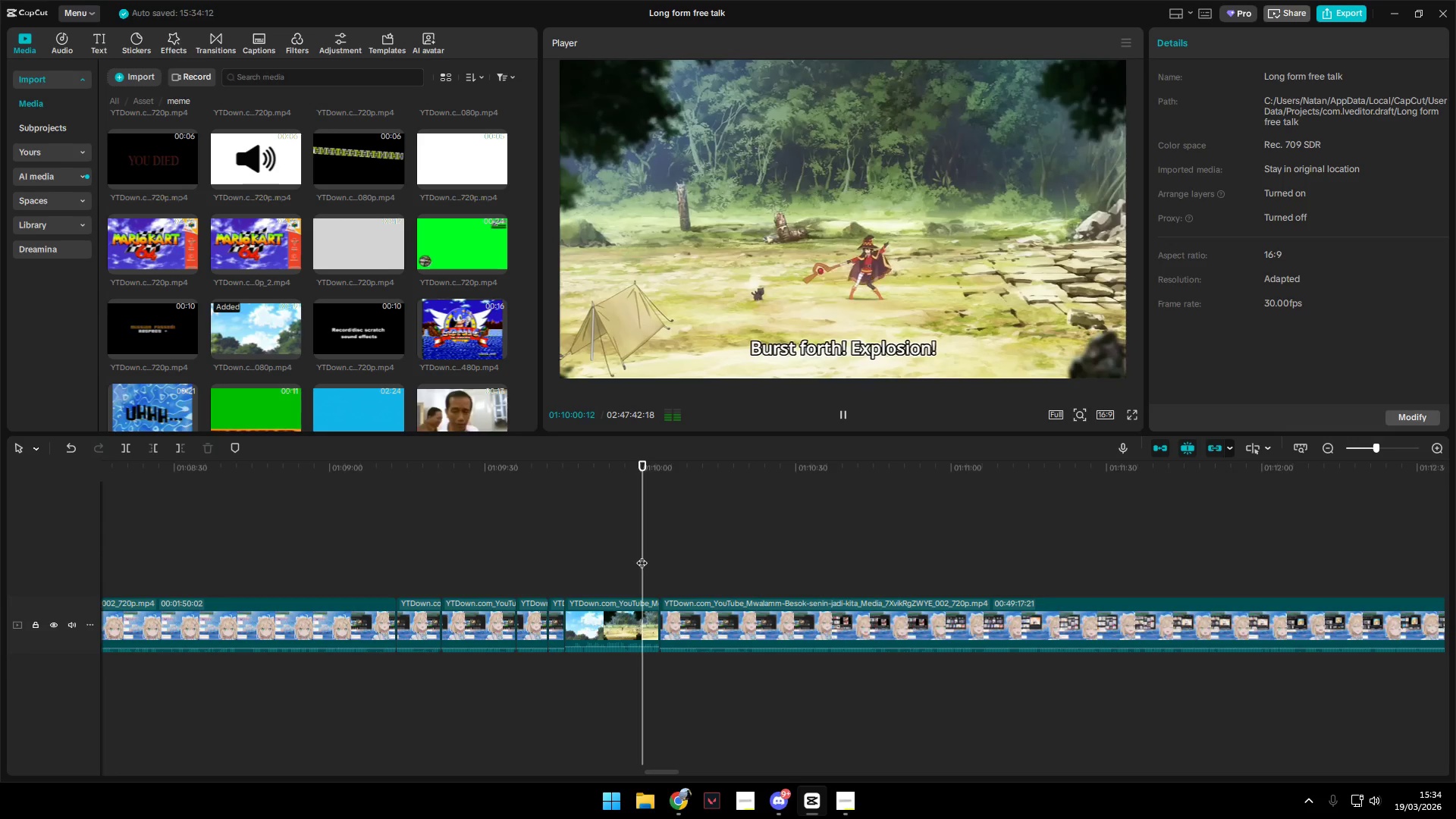 
key(Space)
 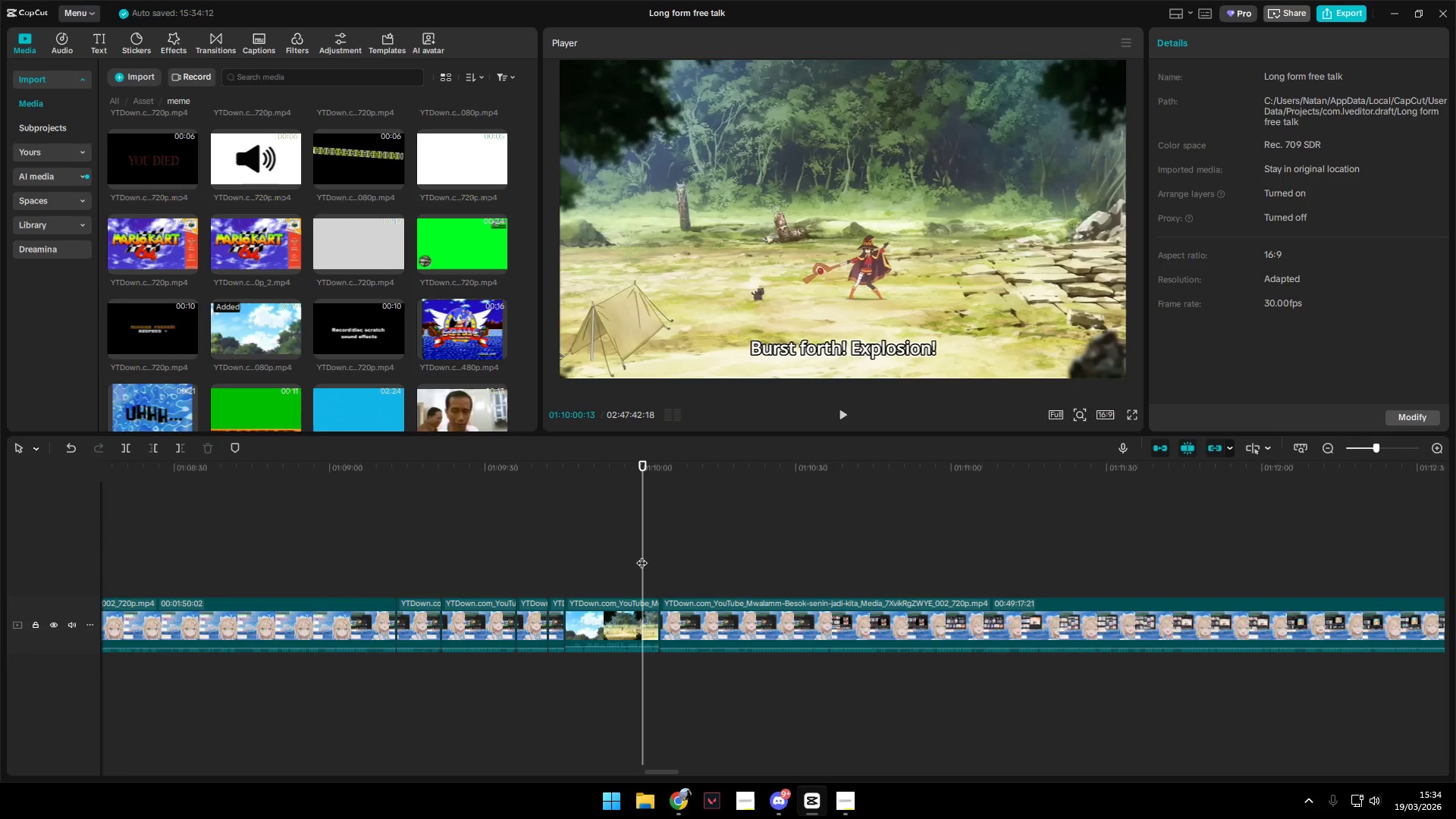 
key(Q)
 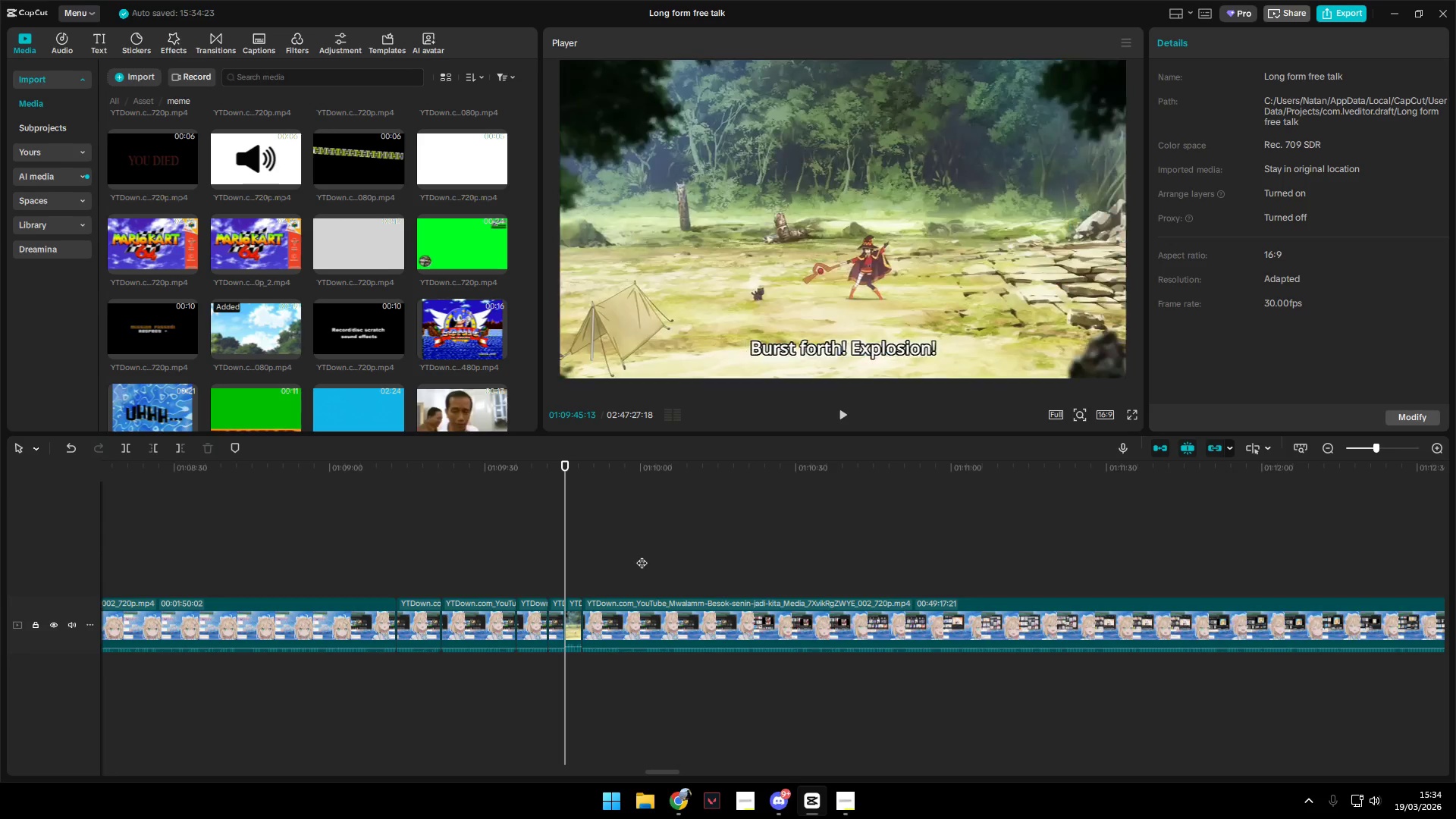 
key(Space)
 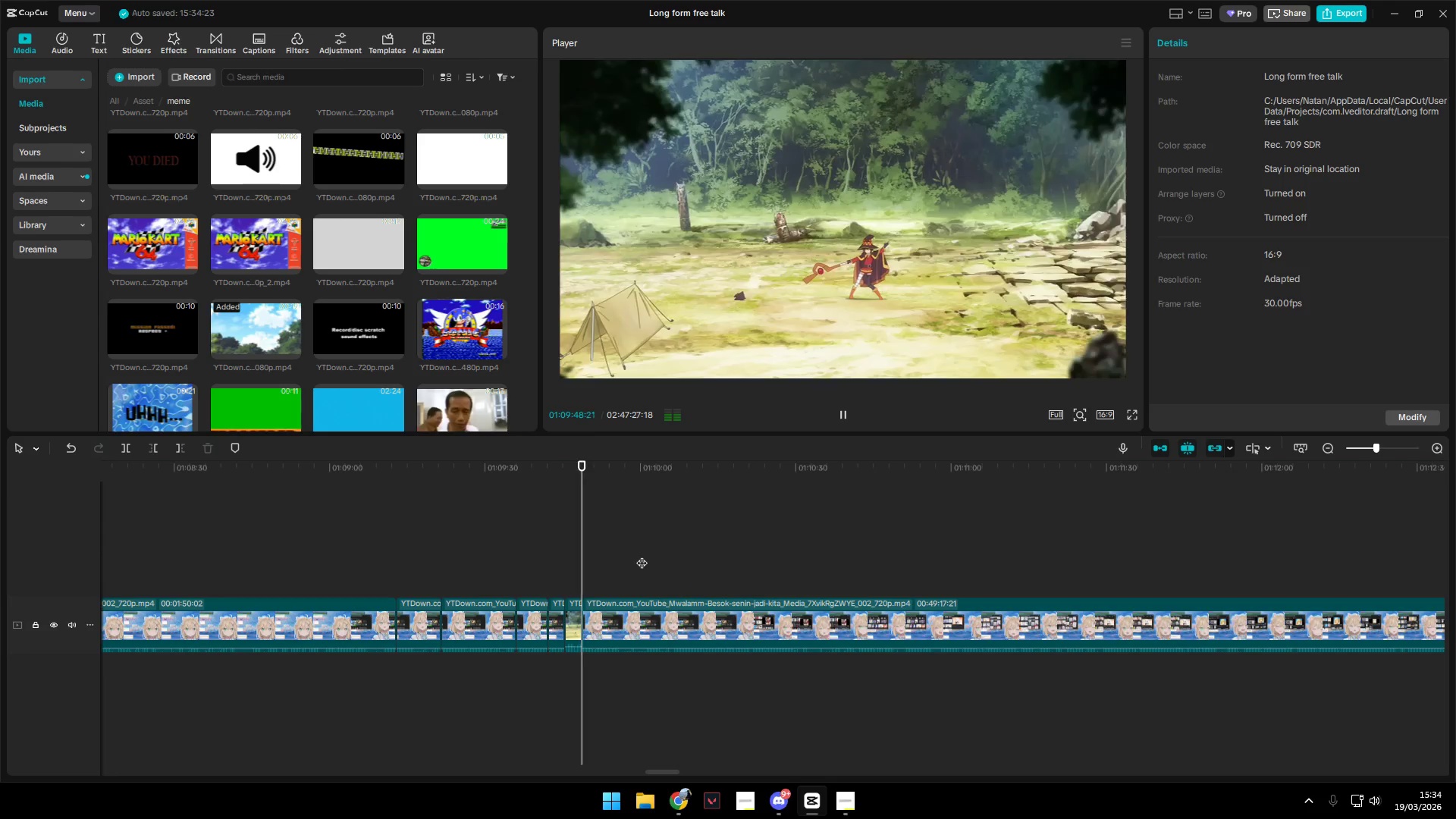 
key(Space)
 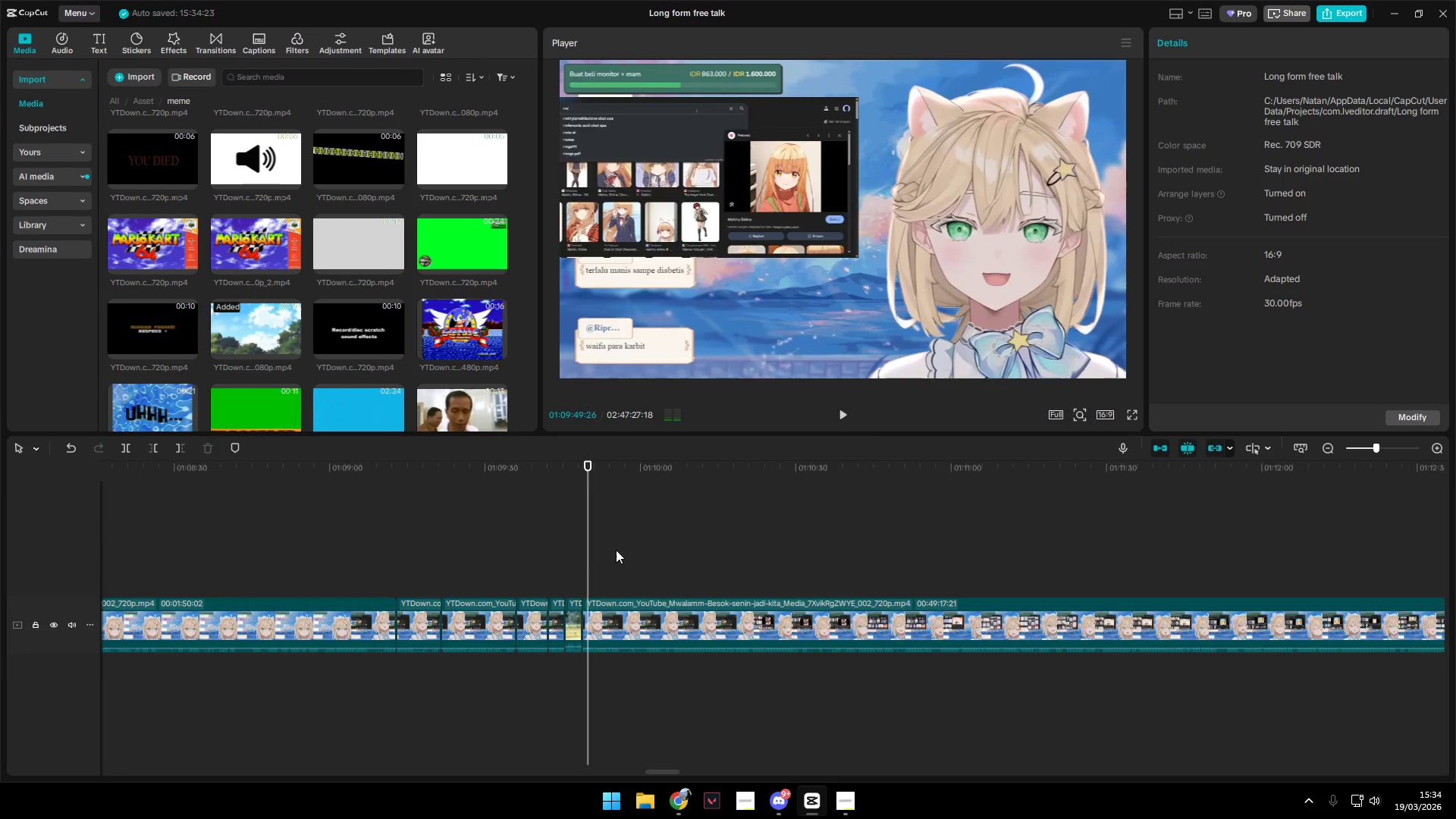 
key(Space)
 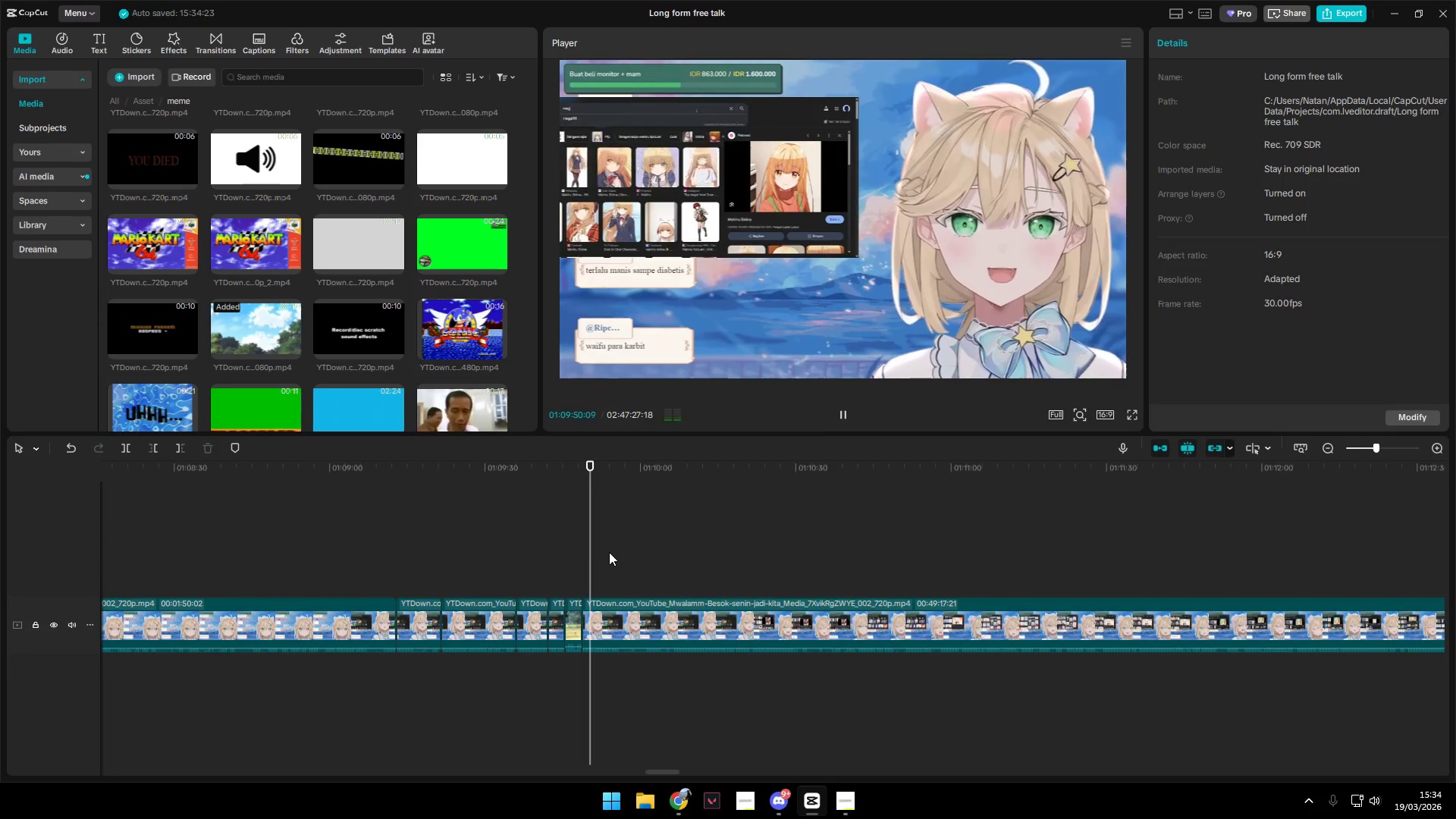 
key(Space)
 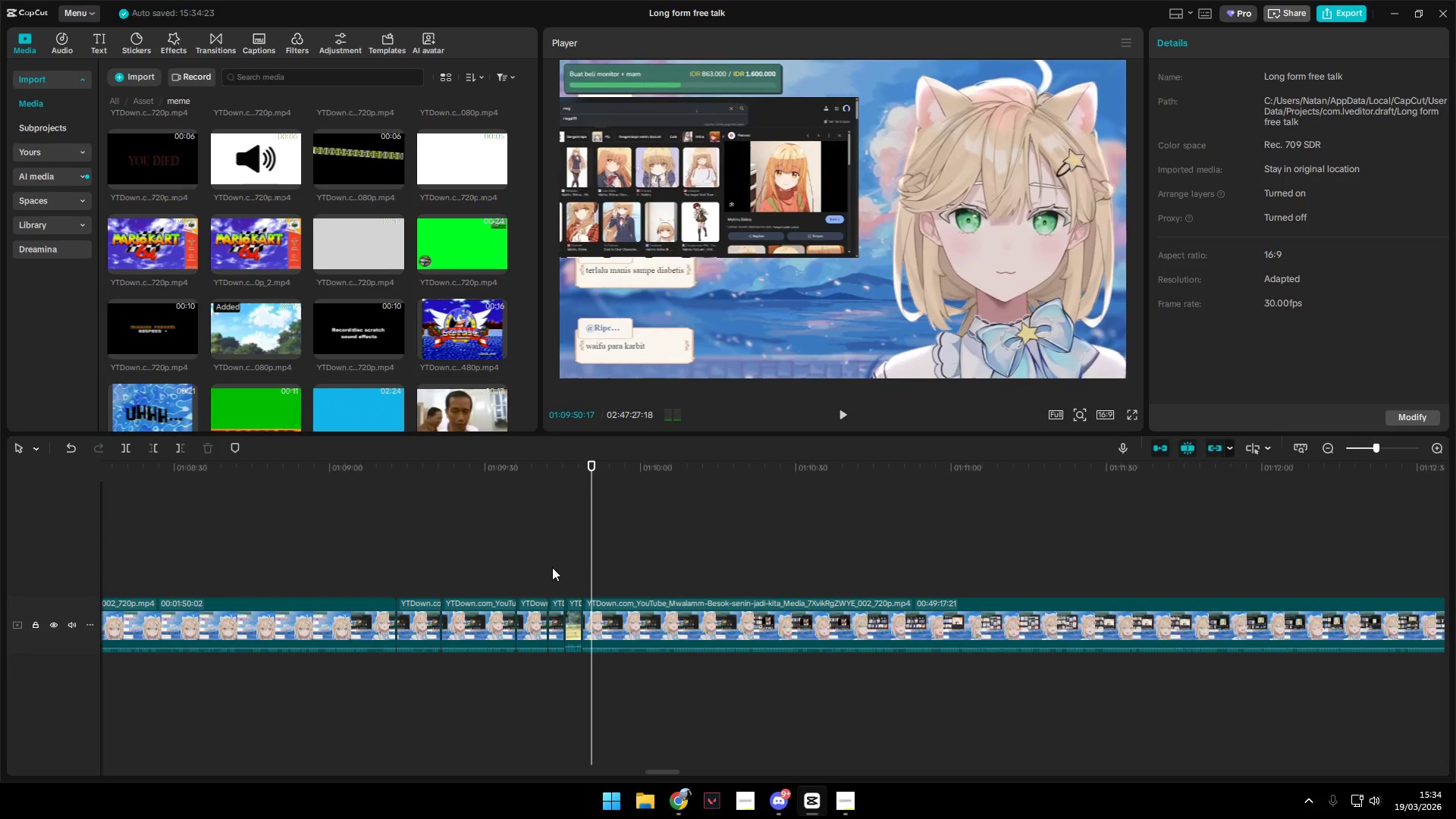 
left_click([552, 566])
 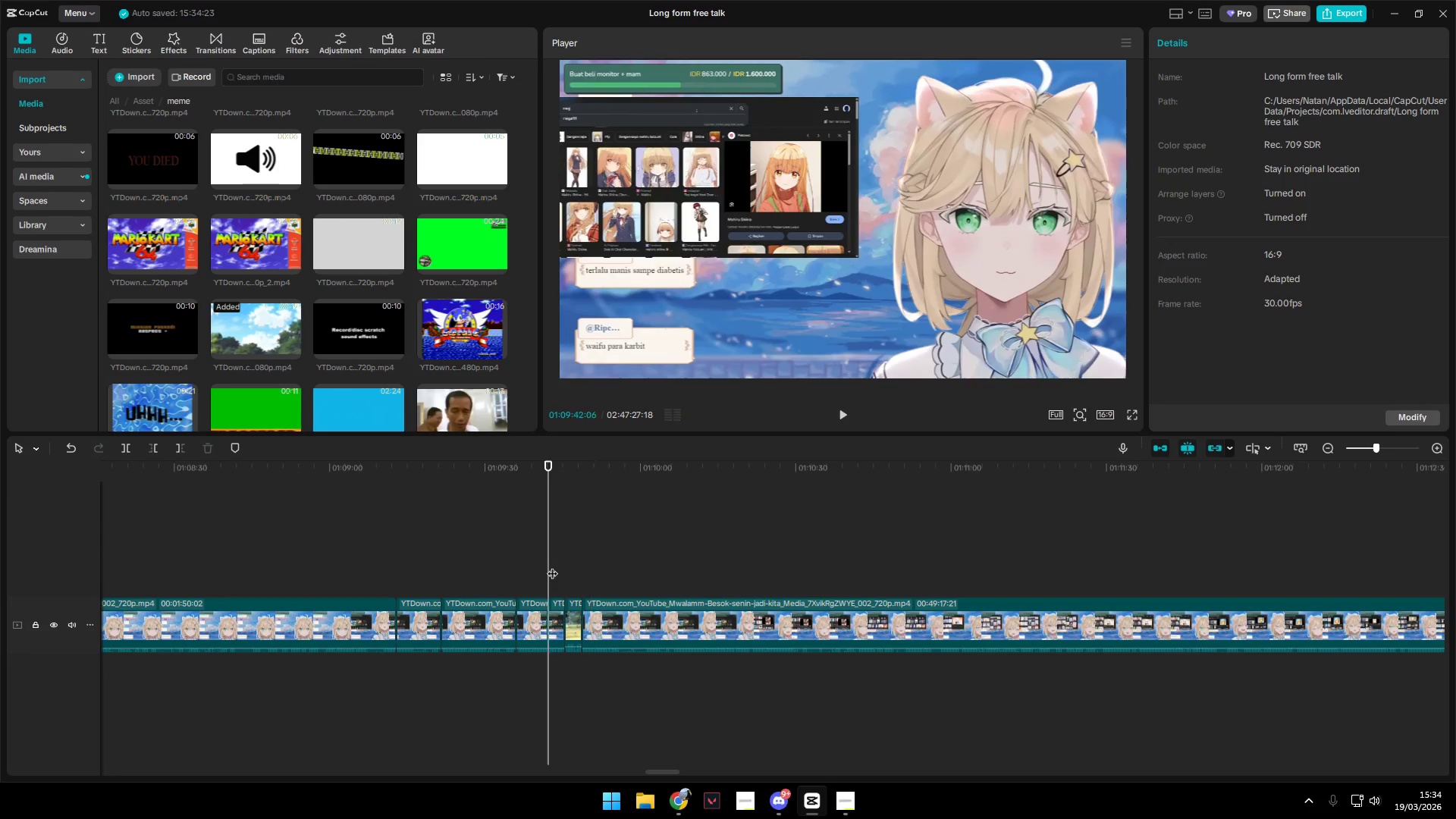 
key(Space)
 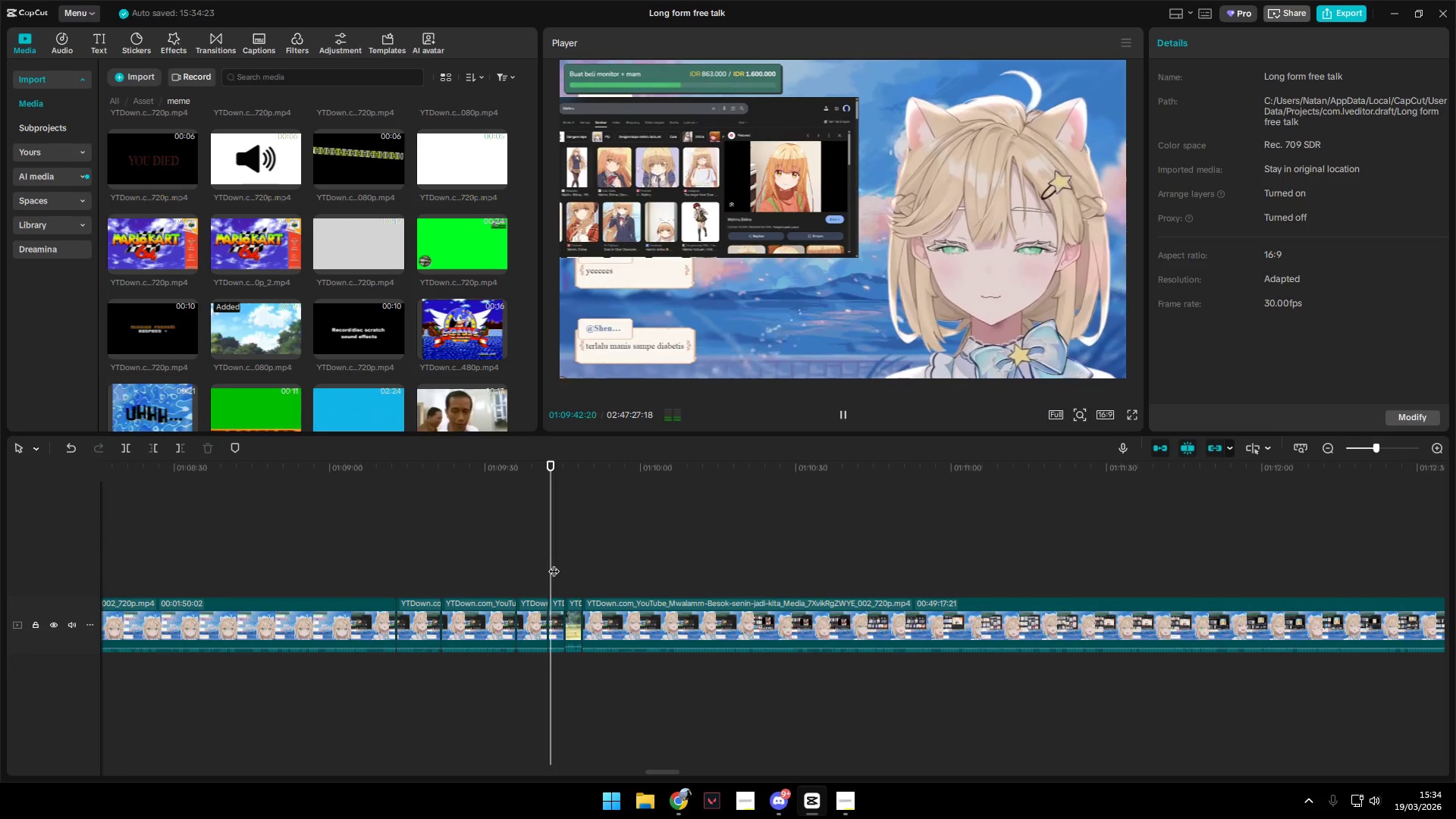 
hold_key(key=ControlLeft, duration=1.17)
scroll: coordinate [576, 570], scroll_direction: up, amount: 8.0
 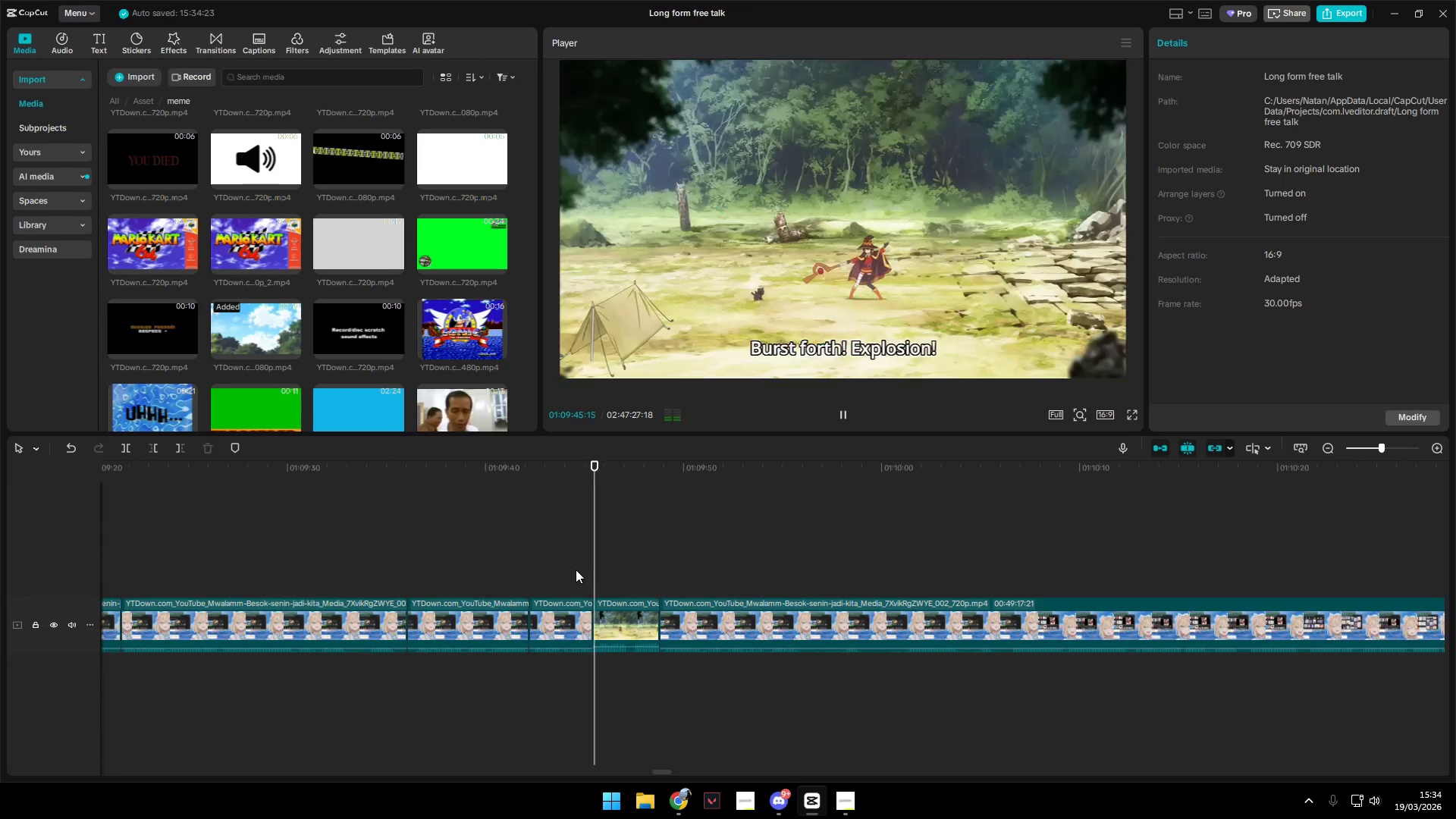 
key(Space)
 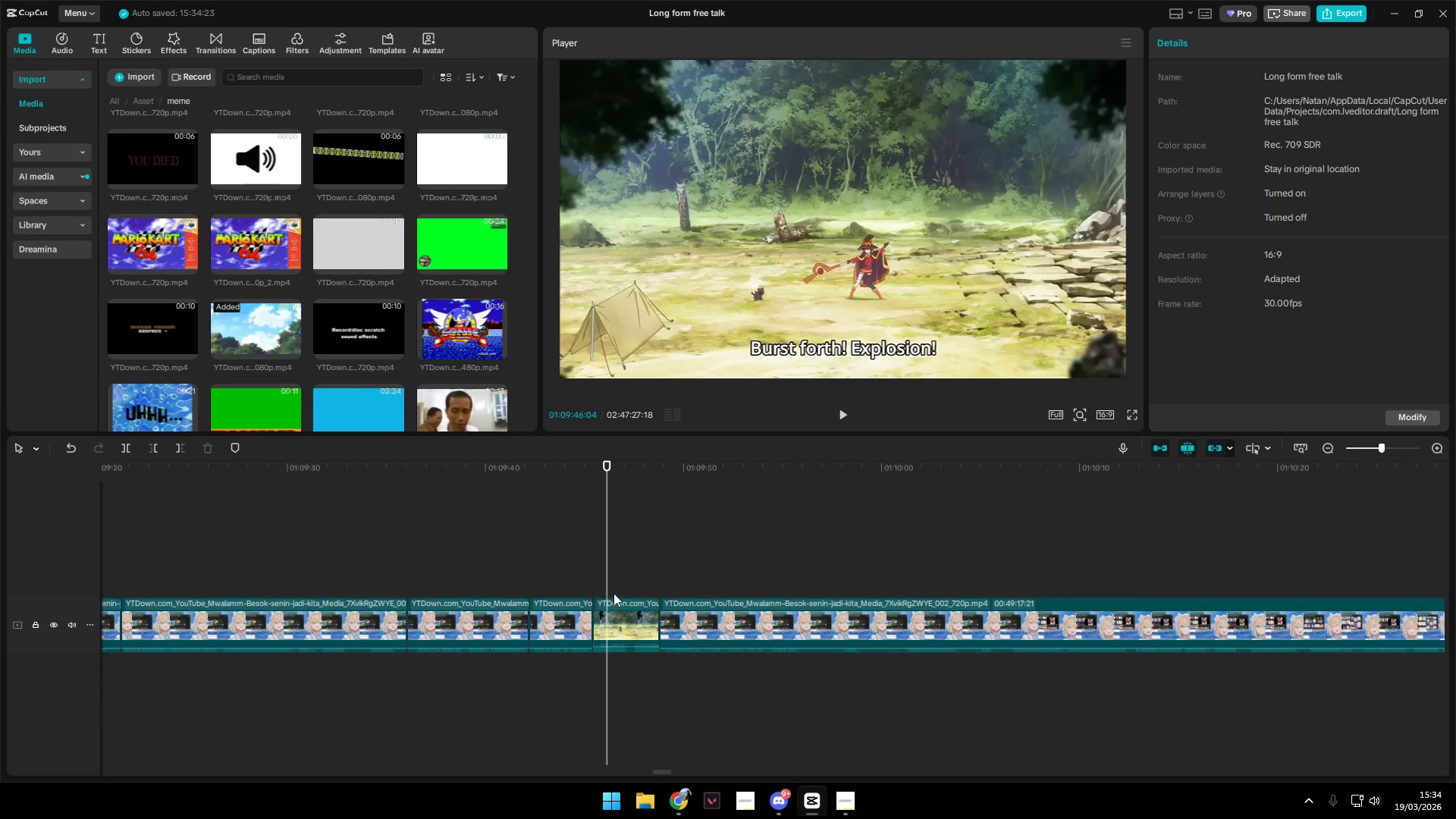 
left_click_drag(start_coordinate=[602, 573], to_coordinate=[598, 574])
 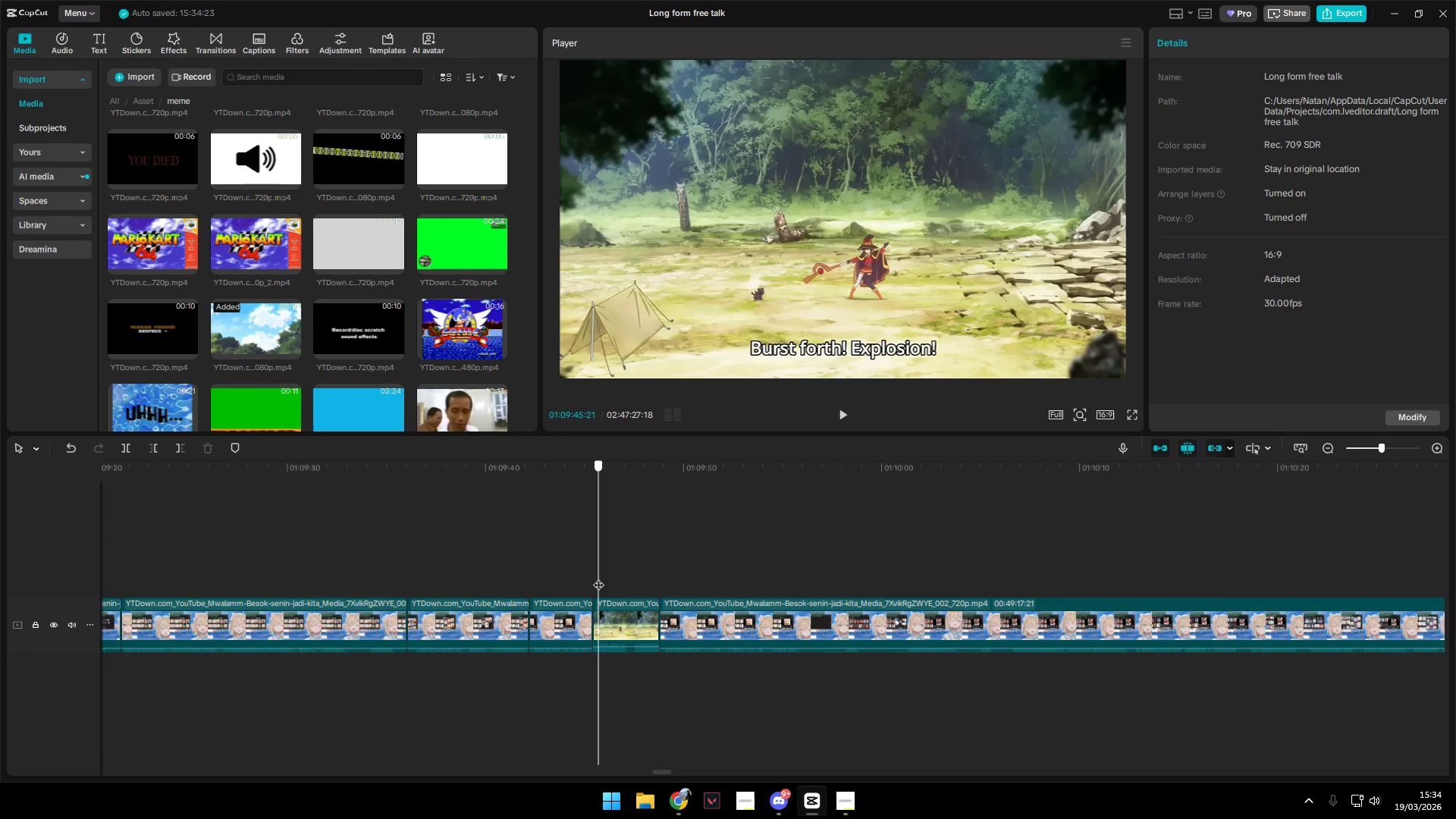 
key(Space)
 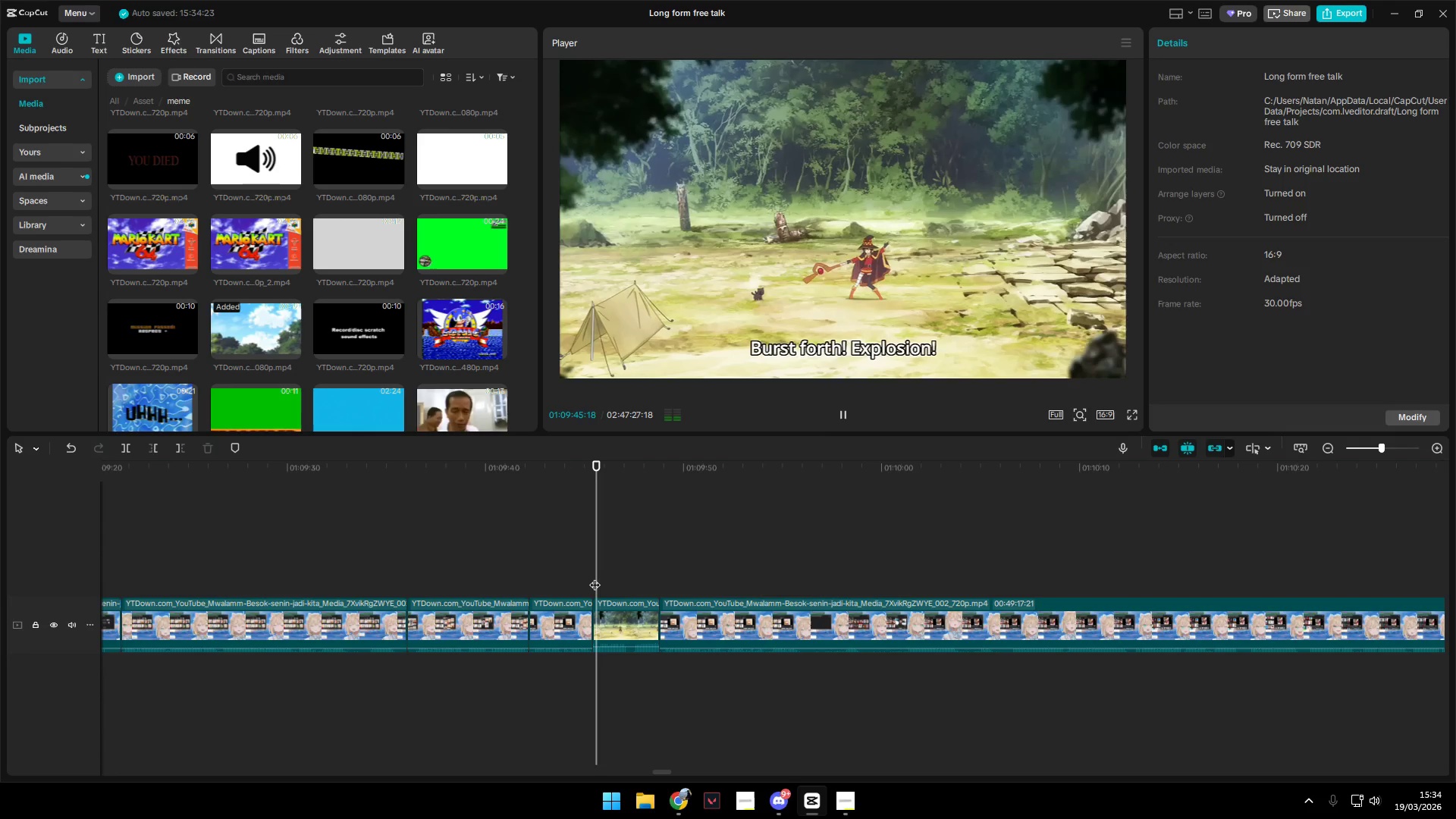 
key(Space)
 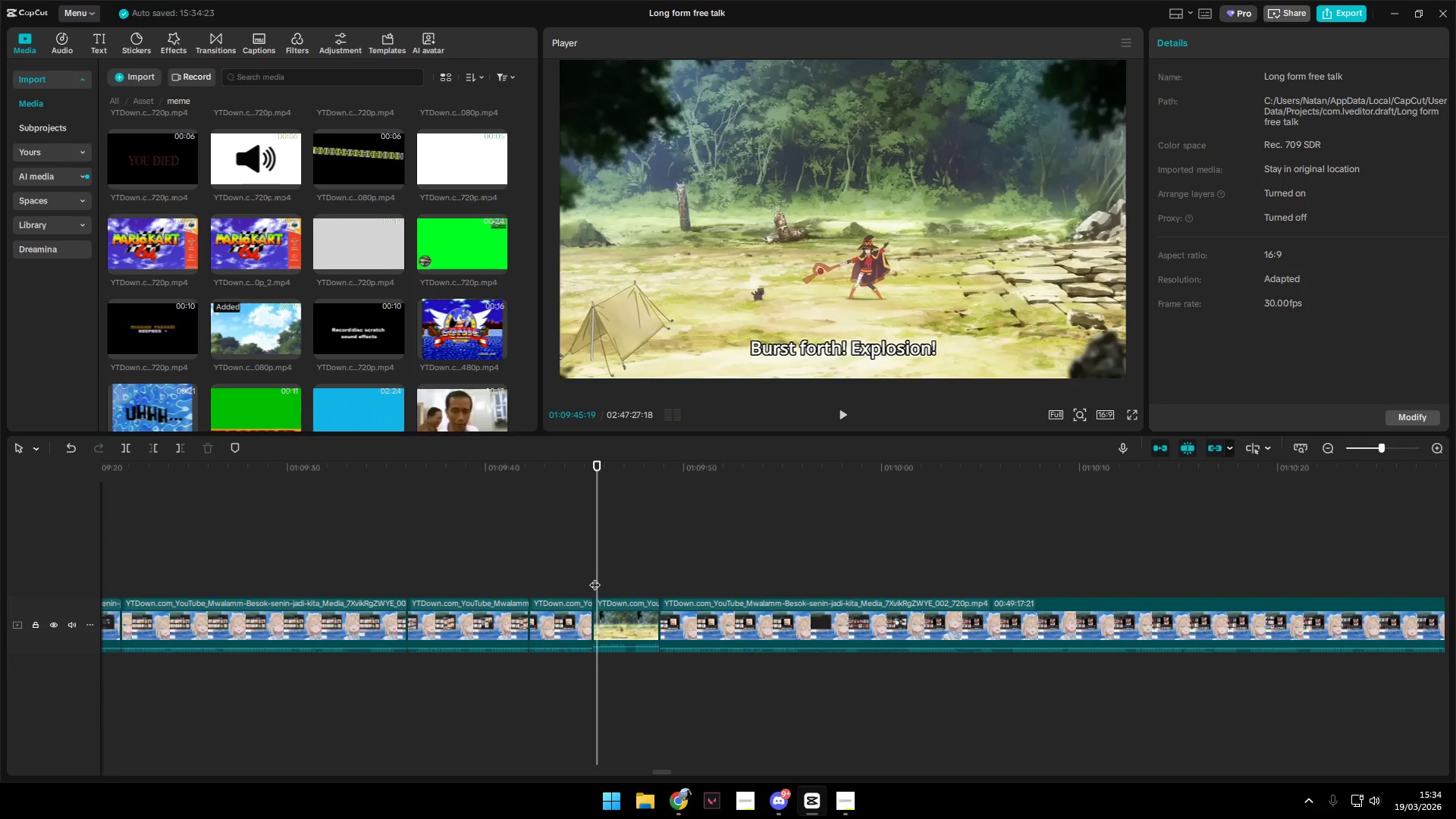 
key(Q)
 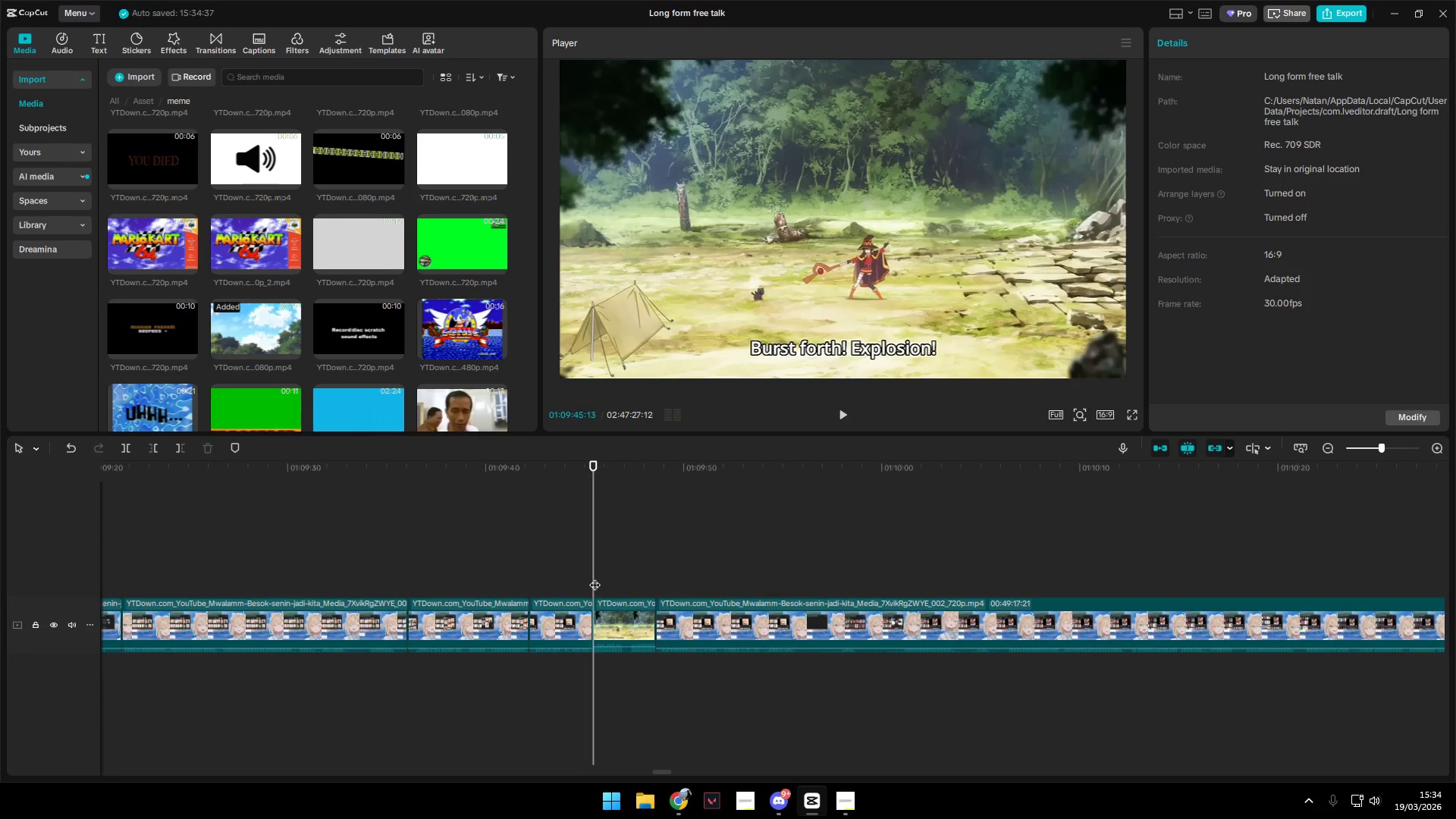 
key(Space)
 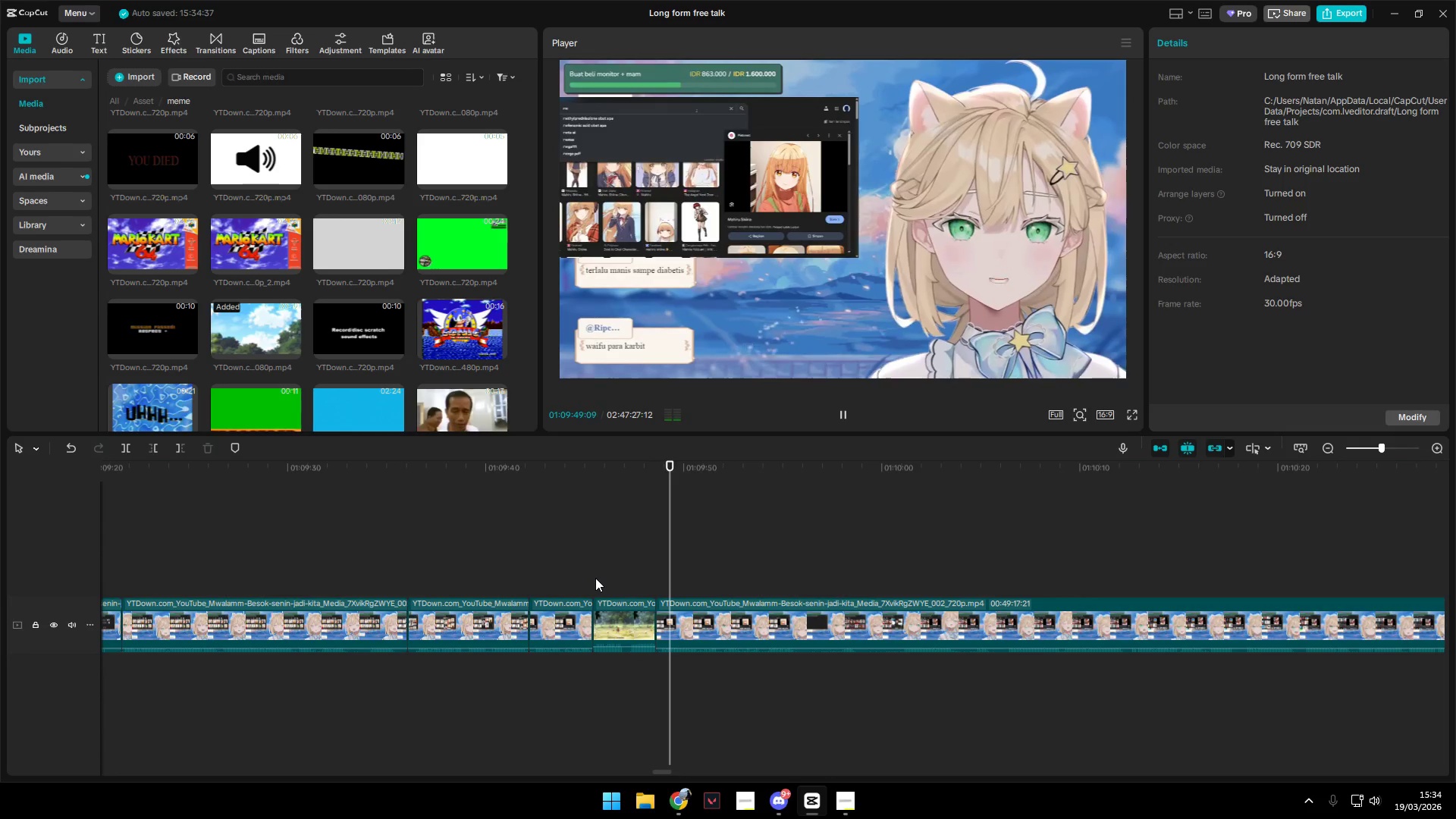 
wait(5.23)
 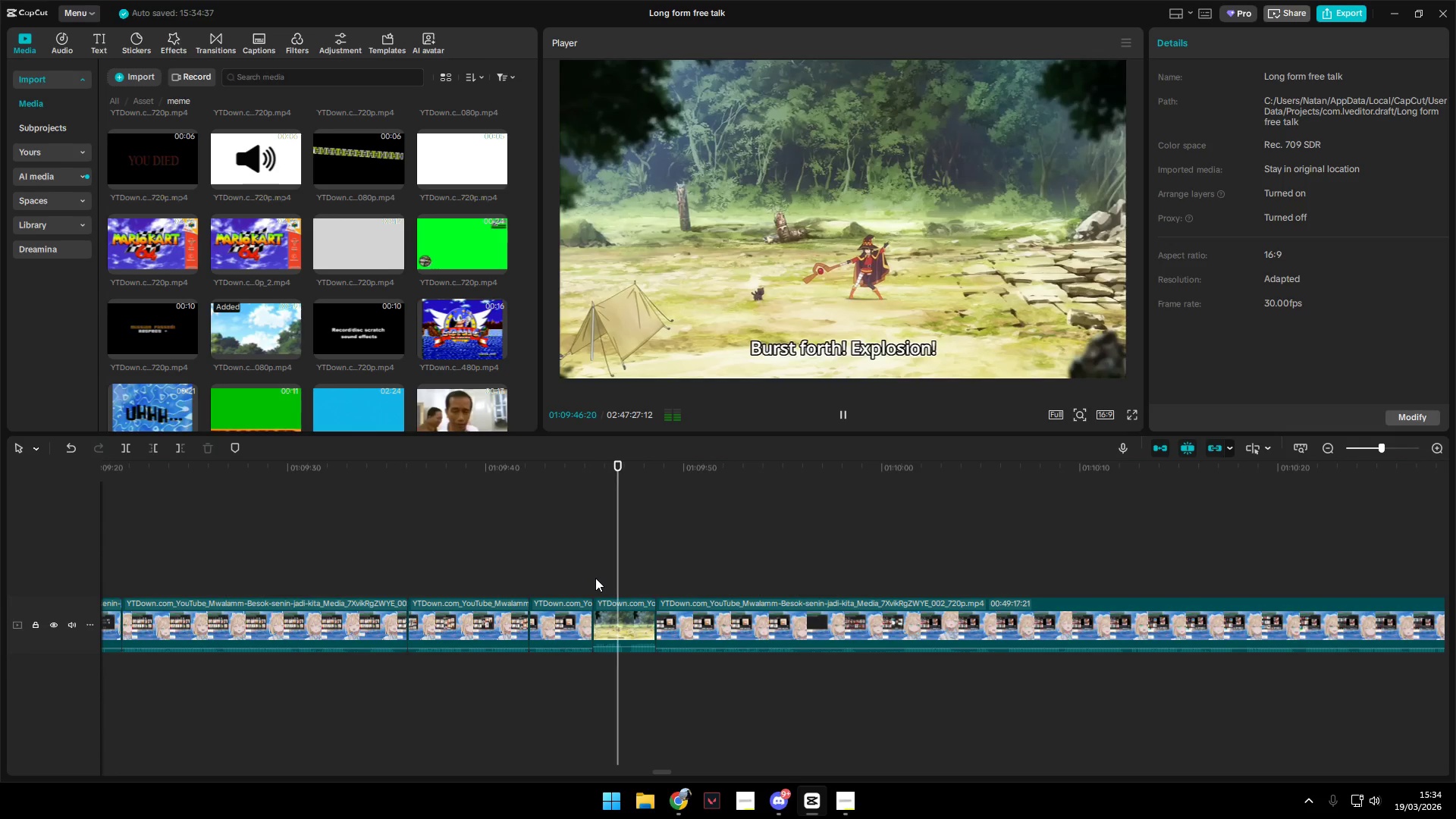 
key(Space)
 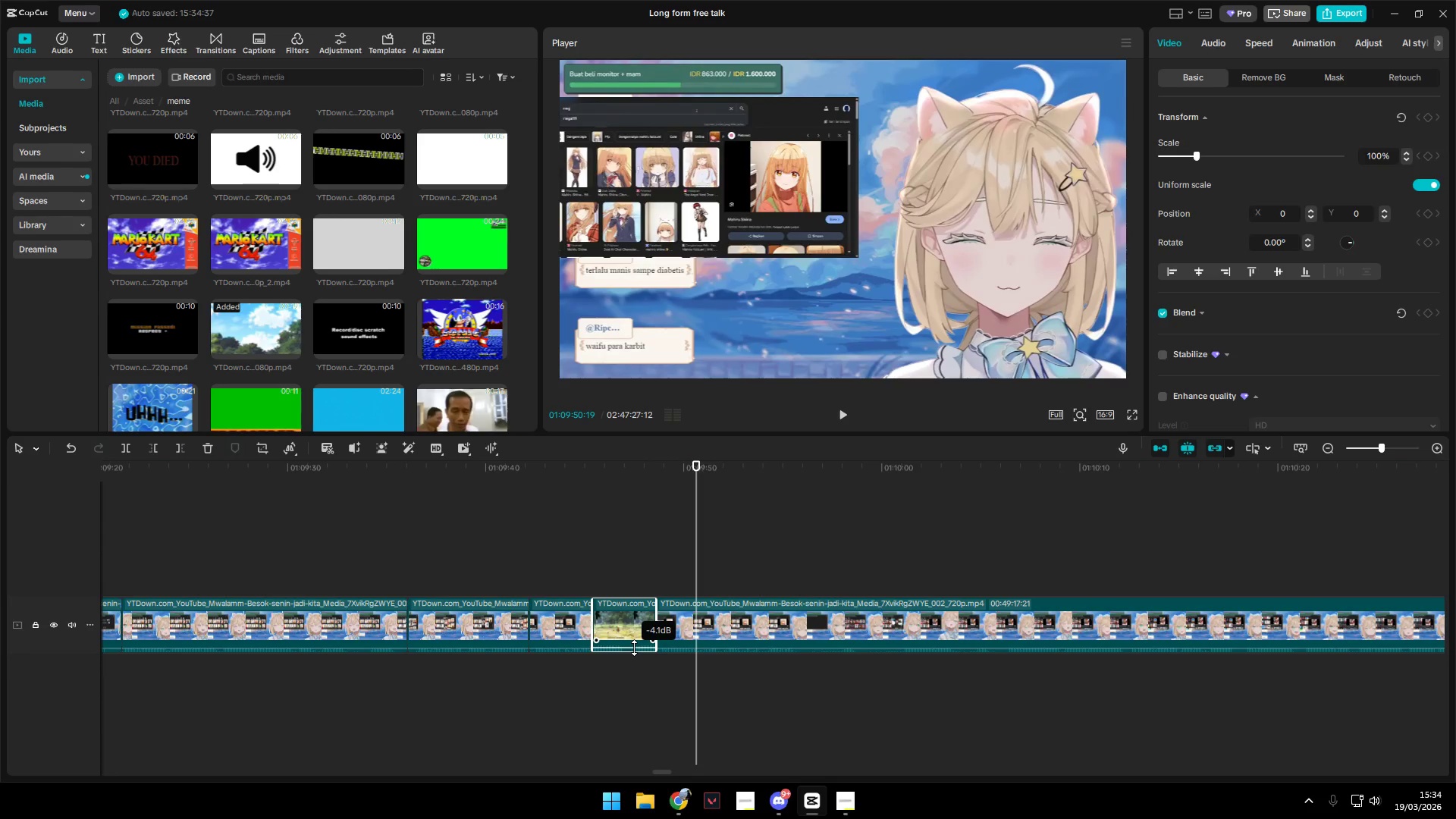 
left_click([590, 574])
 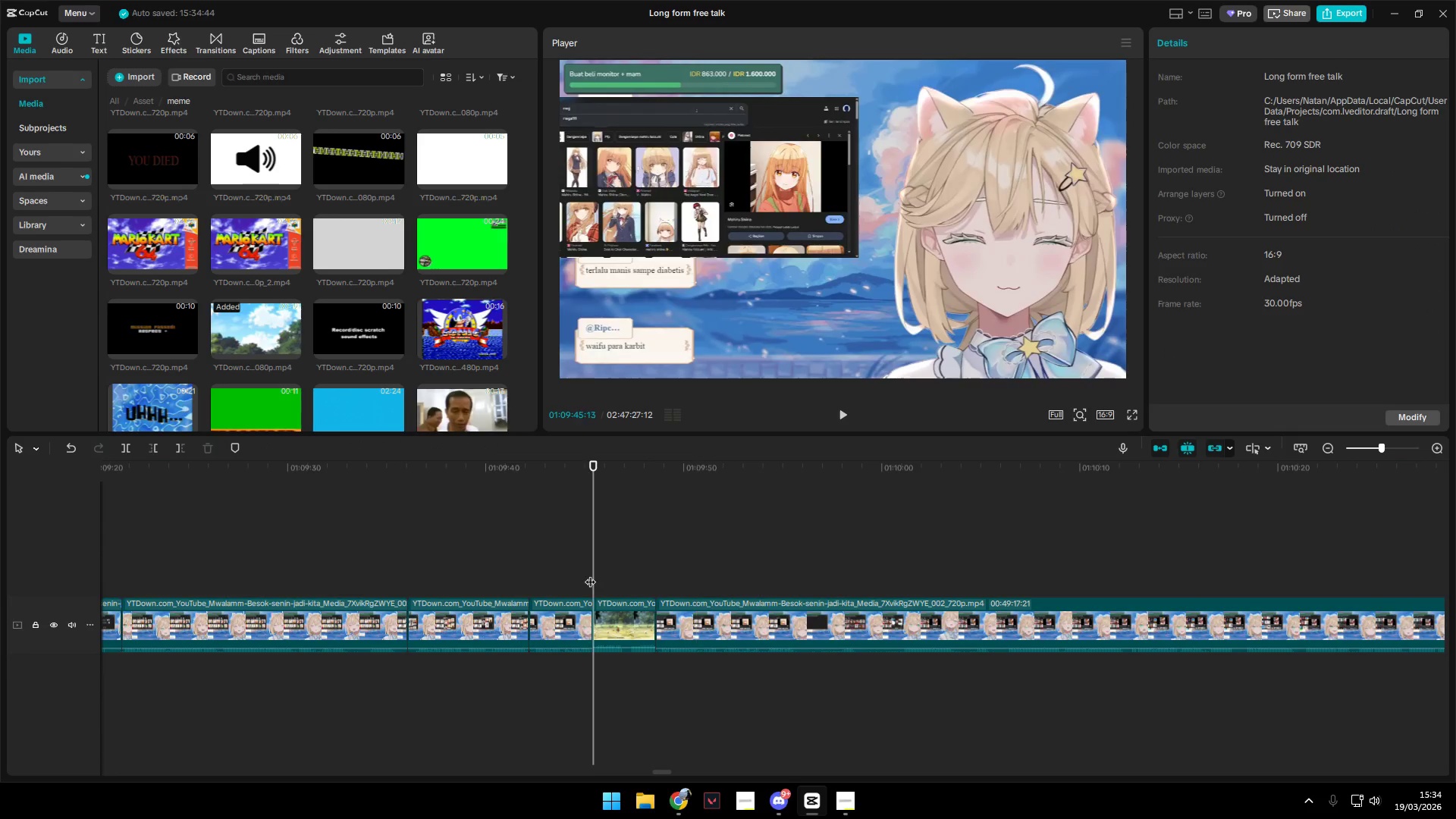 
key(Space)
 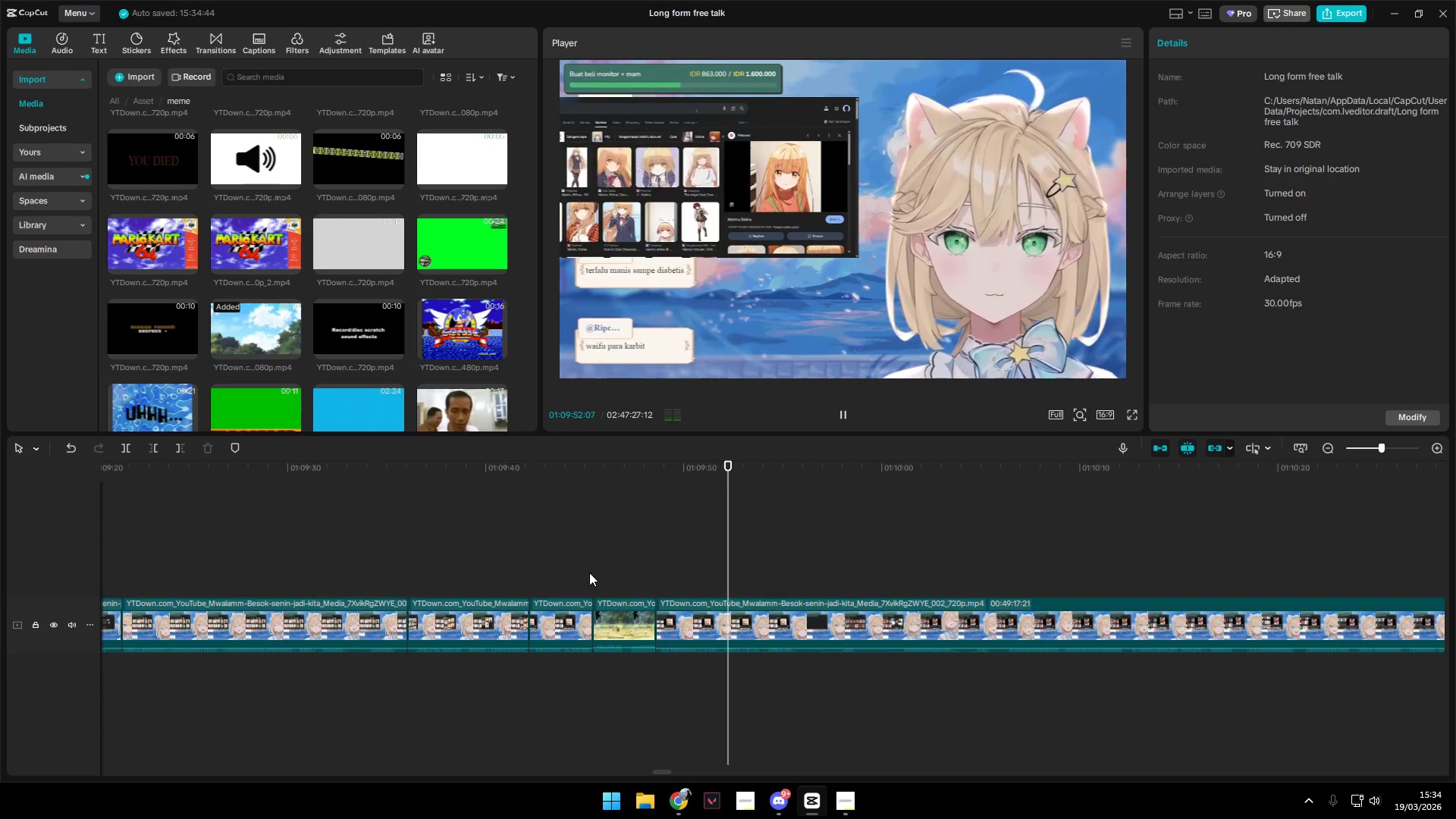 
wait(11.83)
 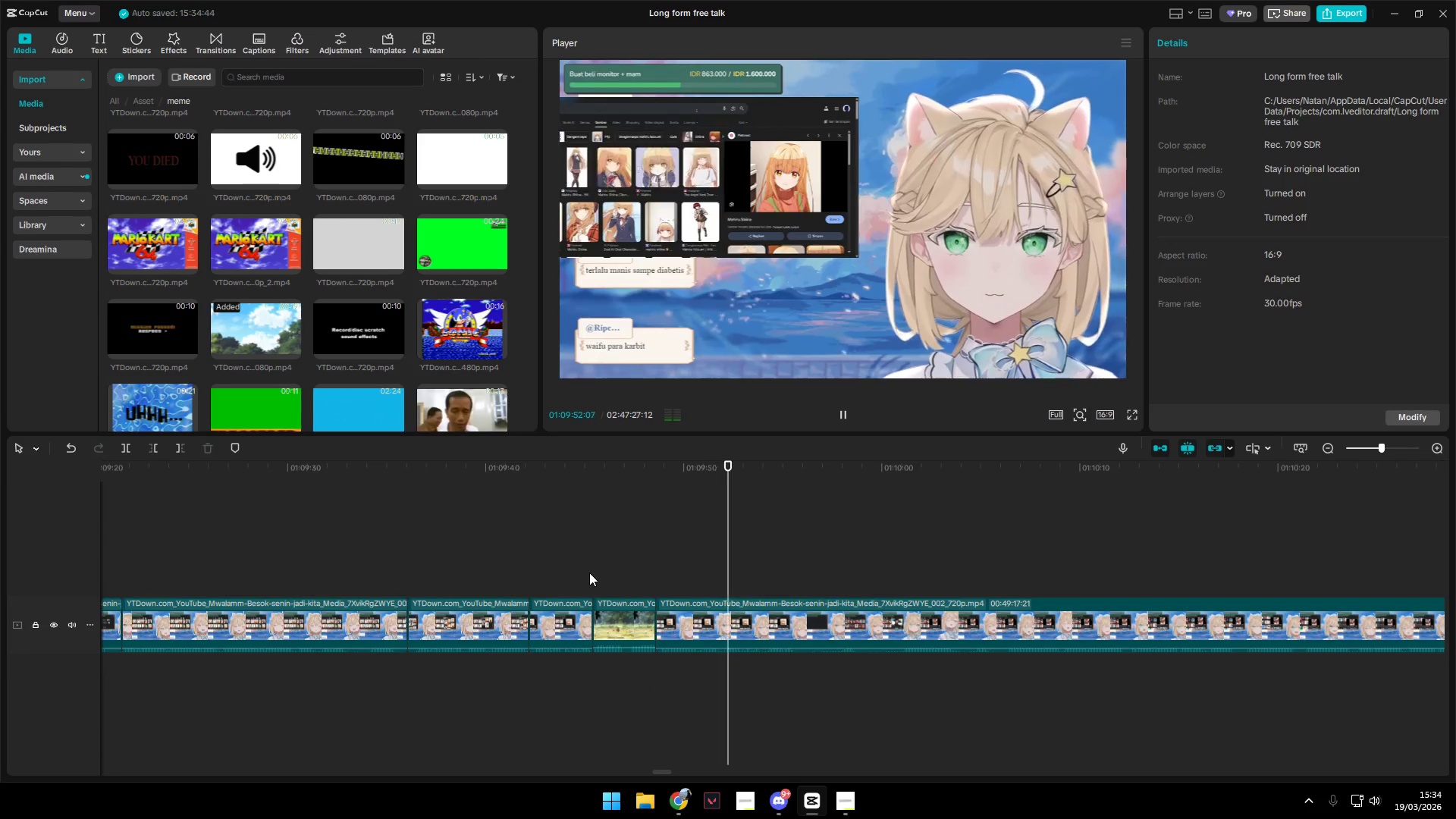 
key(Space)
 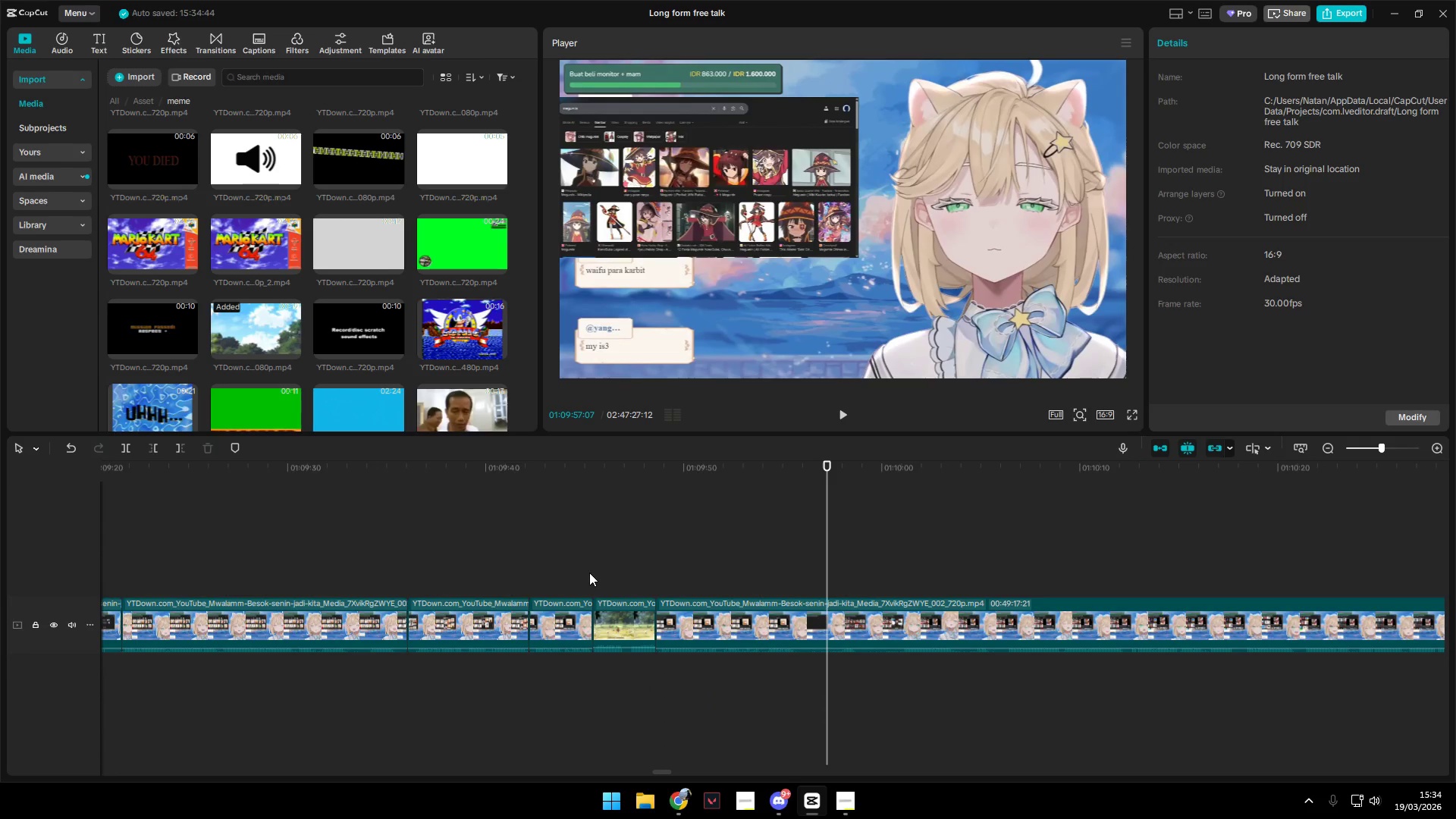 
key(Q)
 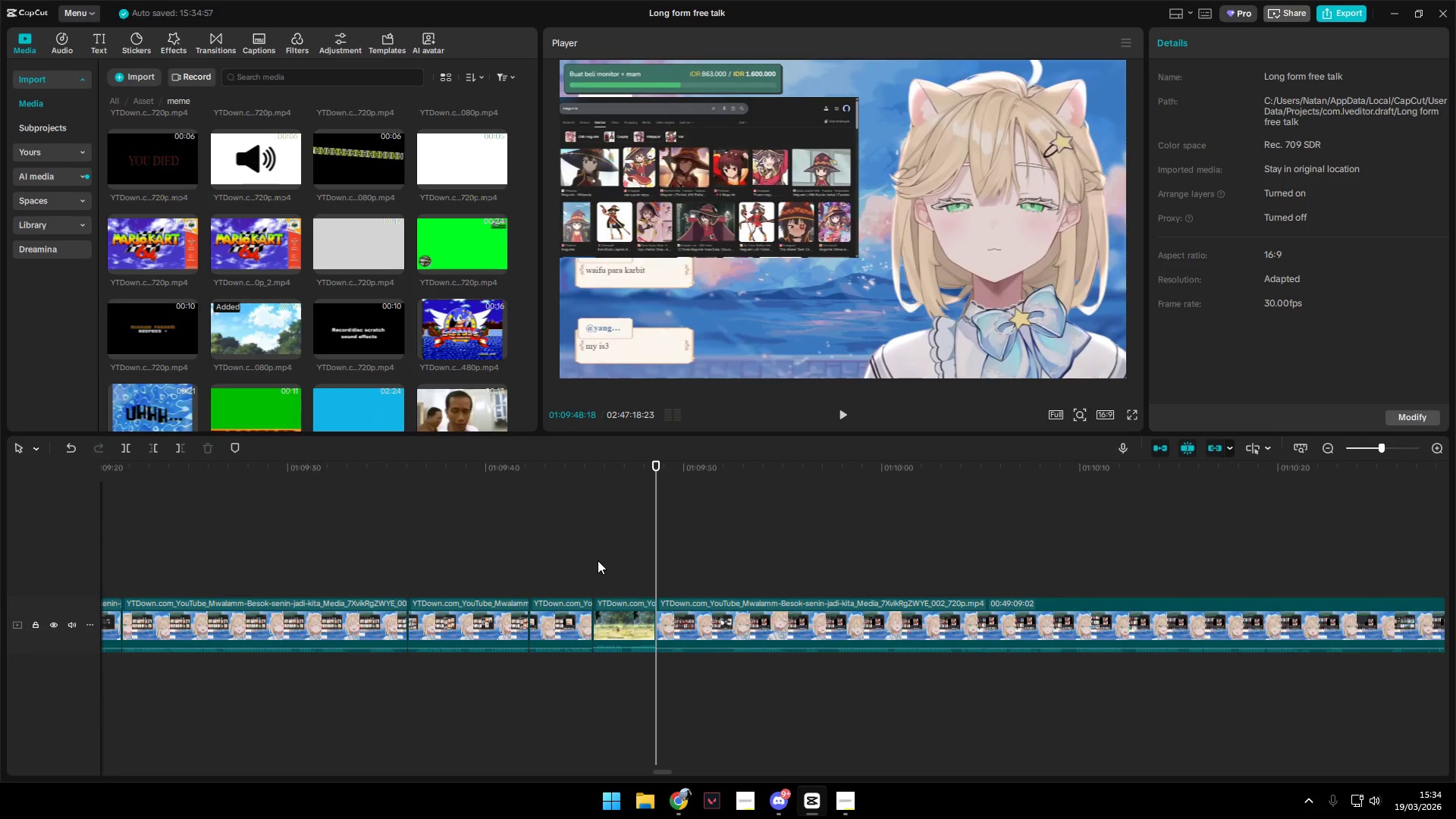 
key(Space)
 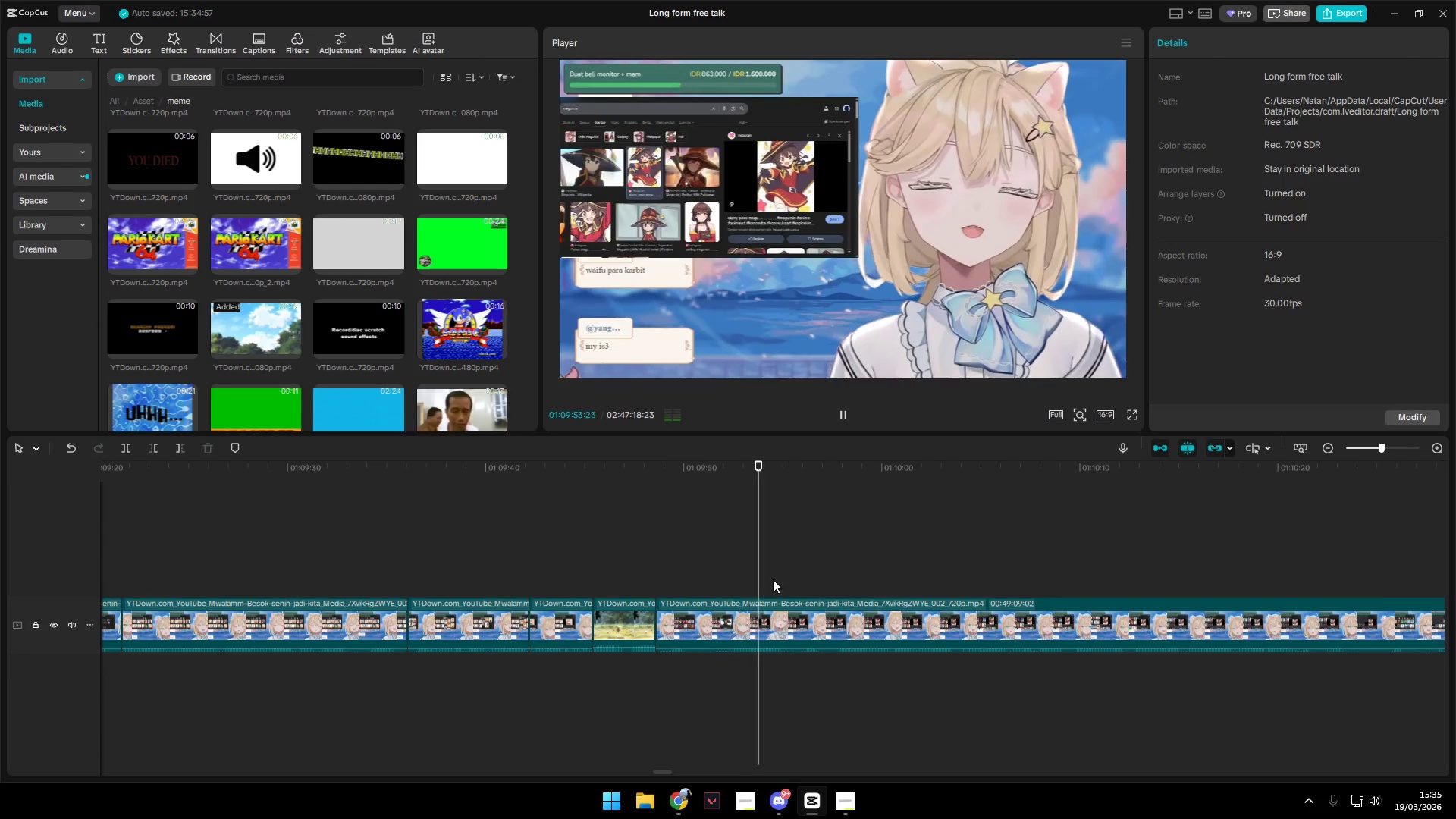 
wait(7.0)
 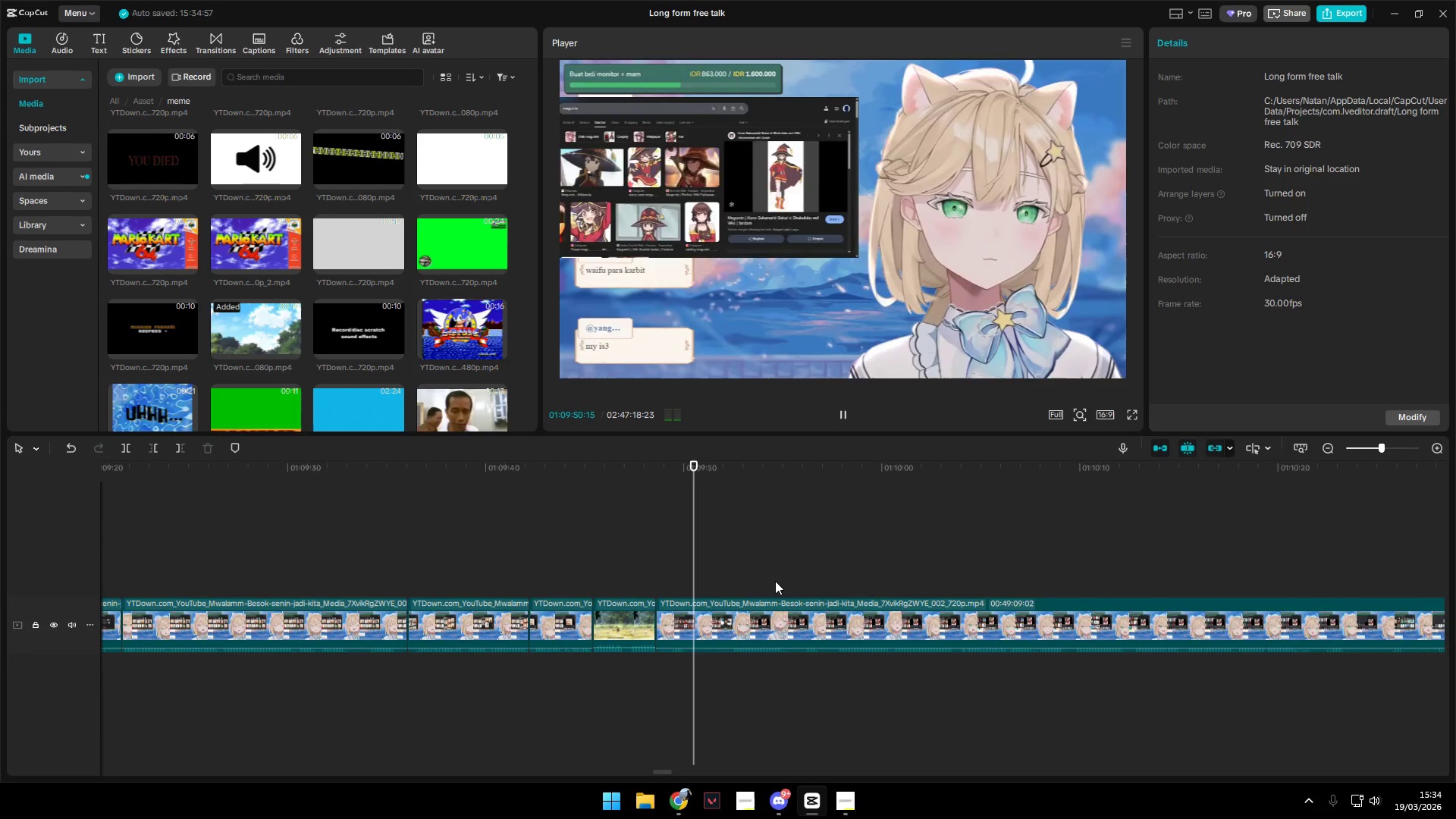 
key(Space)
 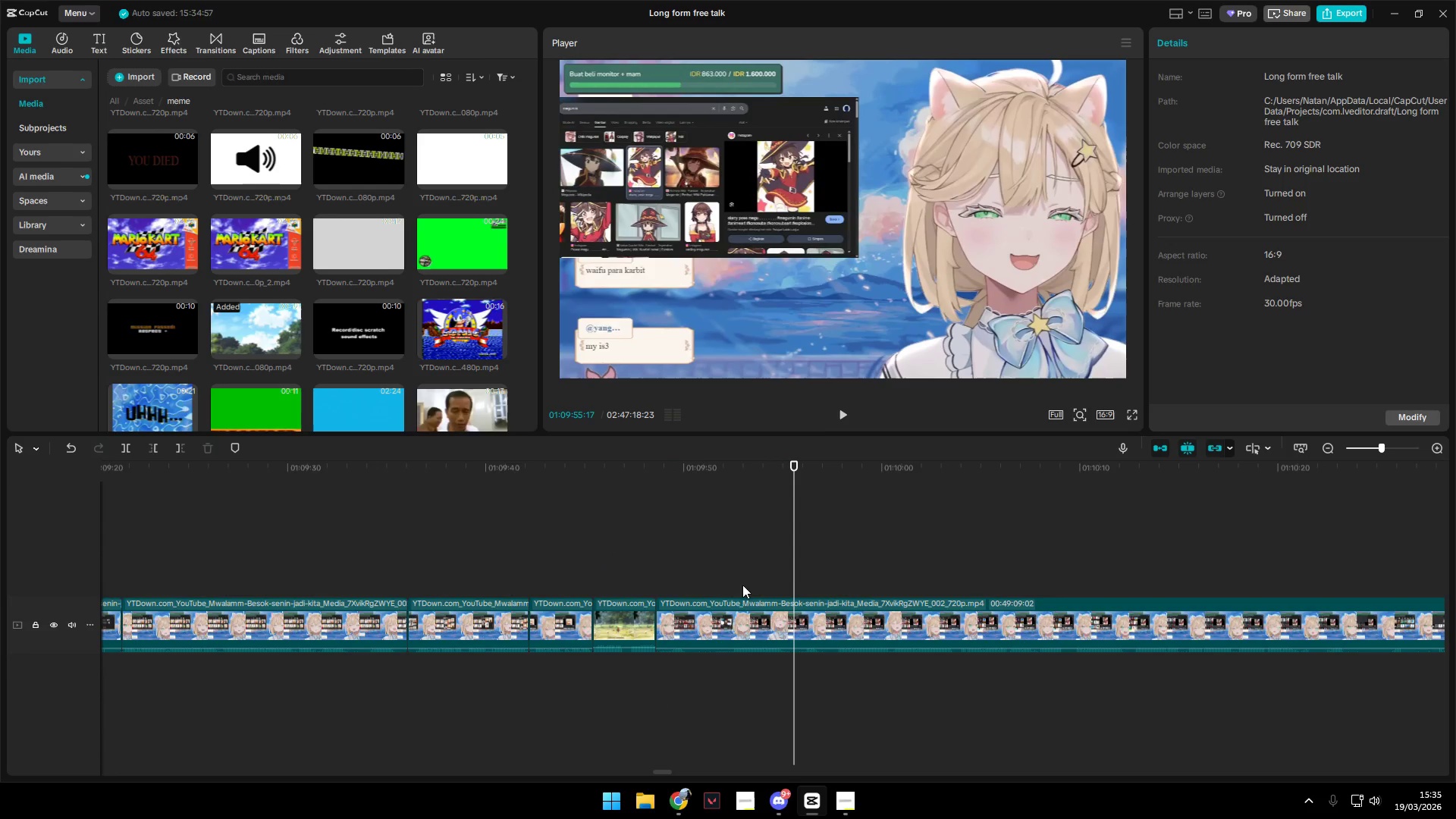 
left_click([686, 576])
 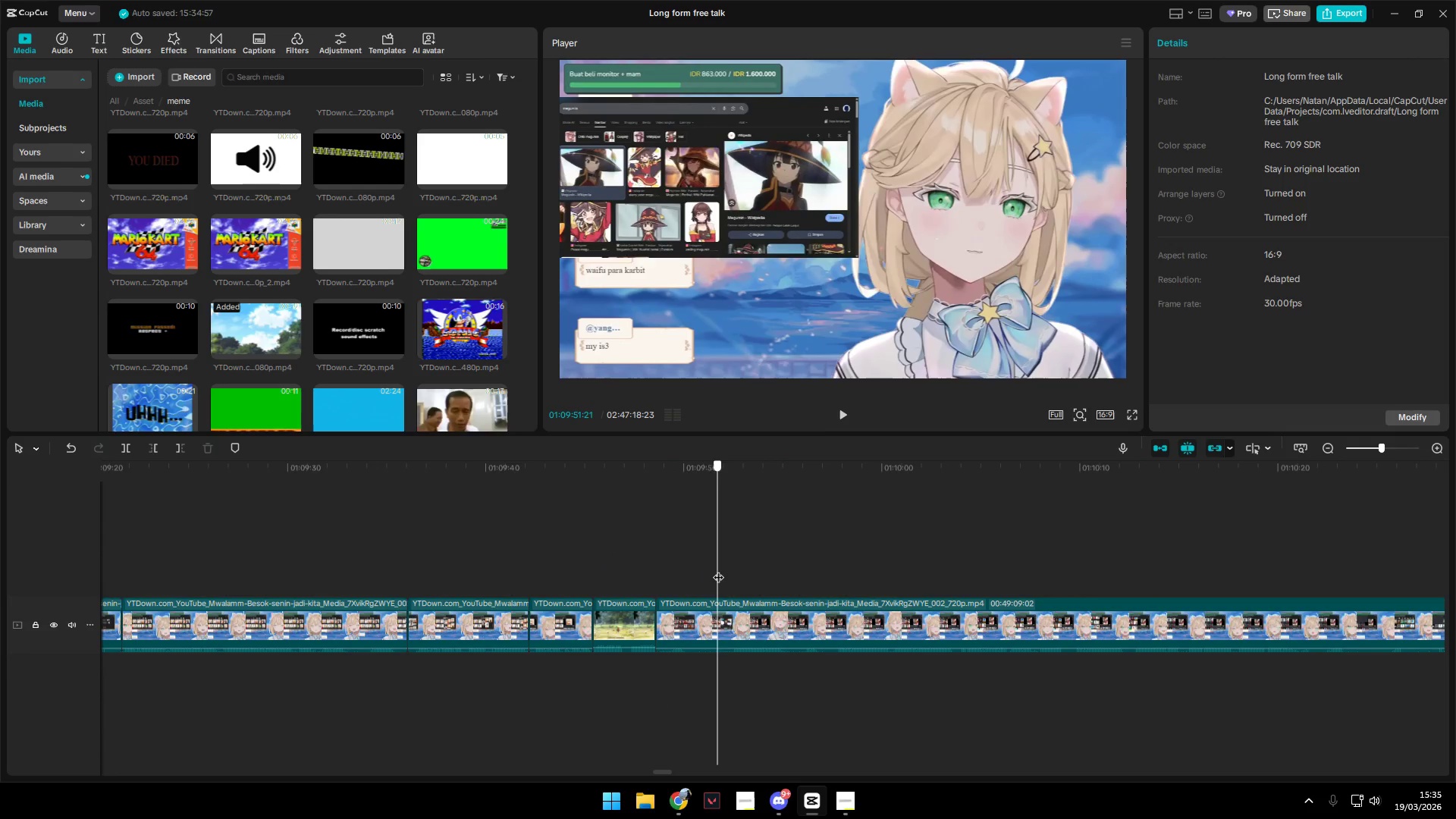 
left_click_drag(start_coordinate=[720, 570], to_coordinate=[730, 570])
 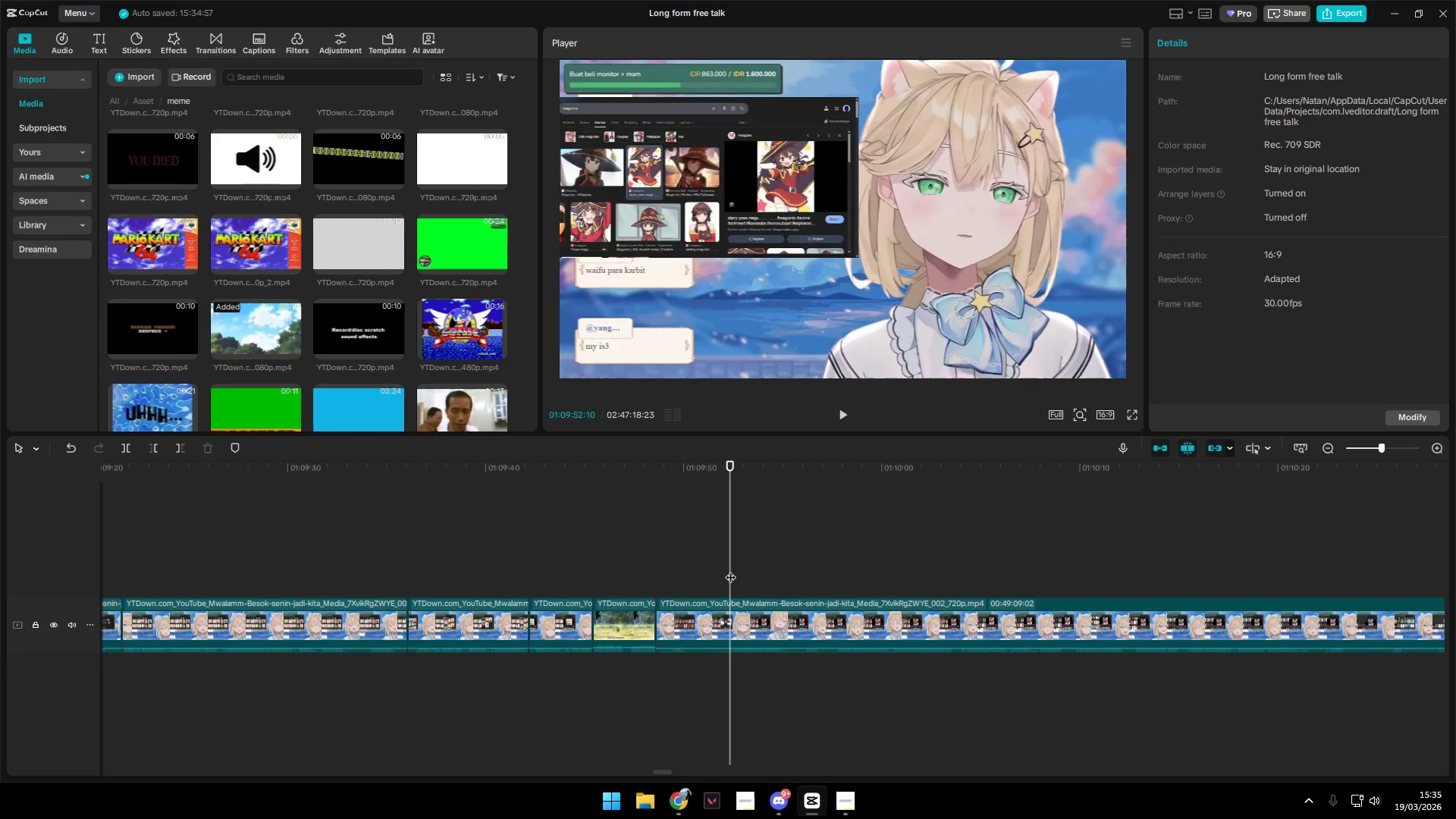 
key(Q)
 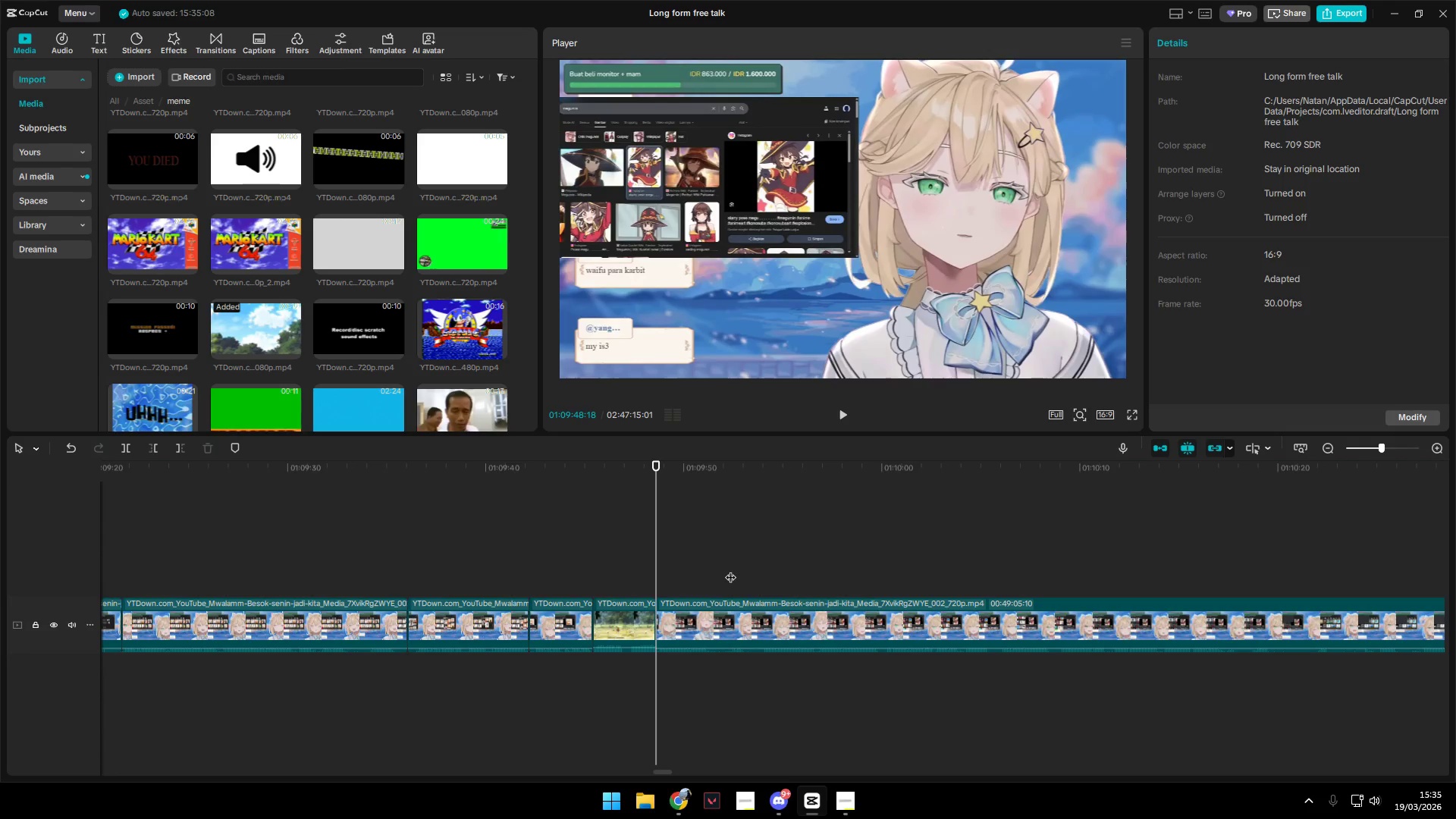 
key(Space)
 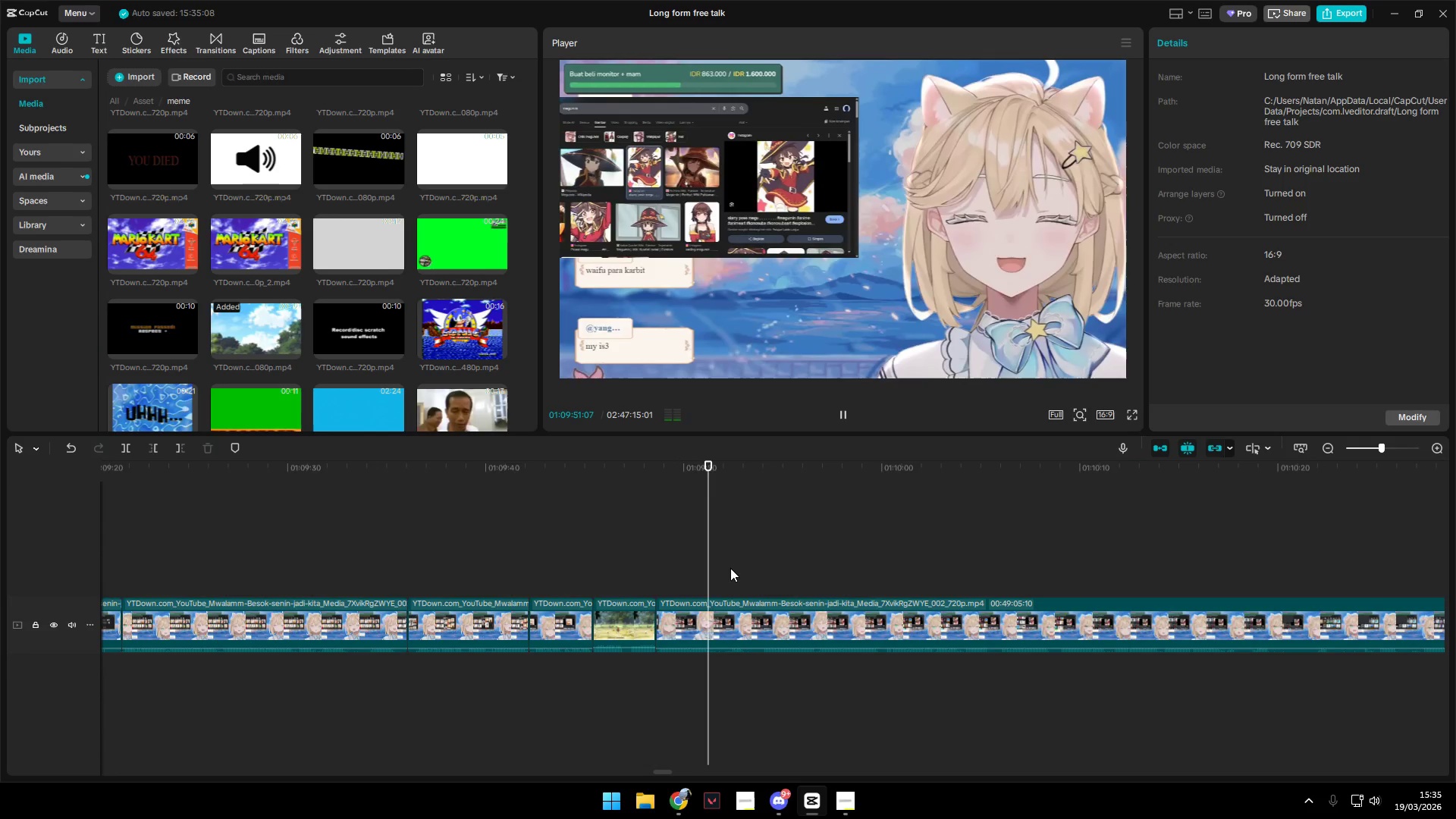 
key(Space)
 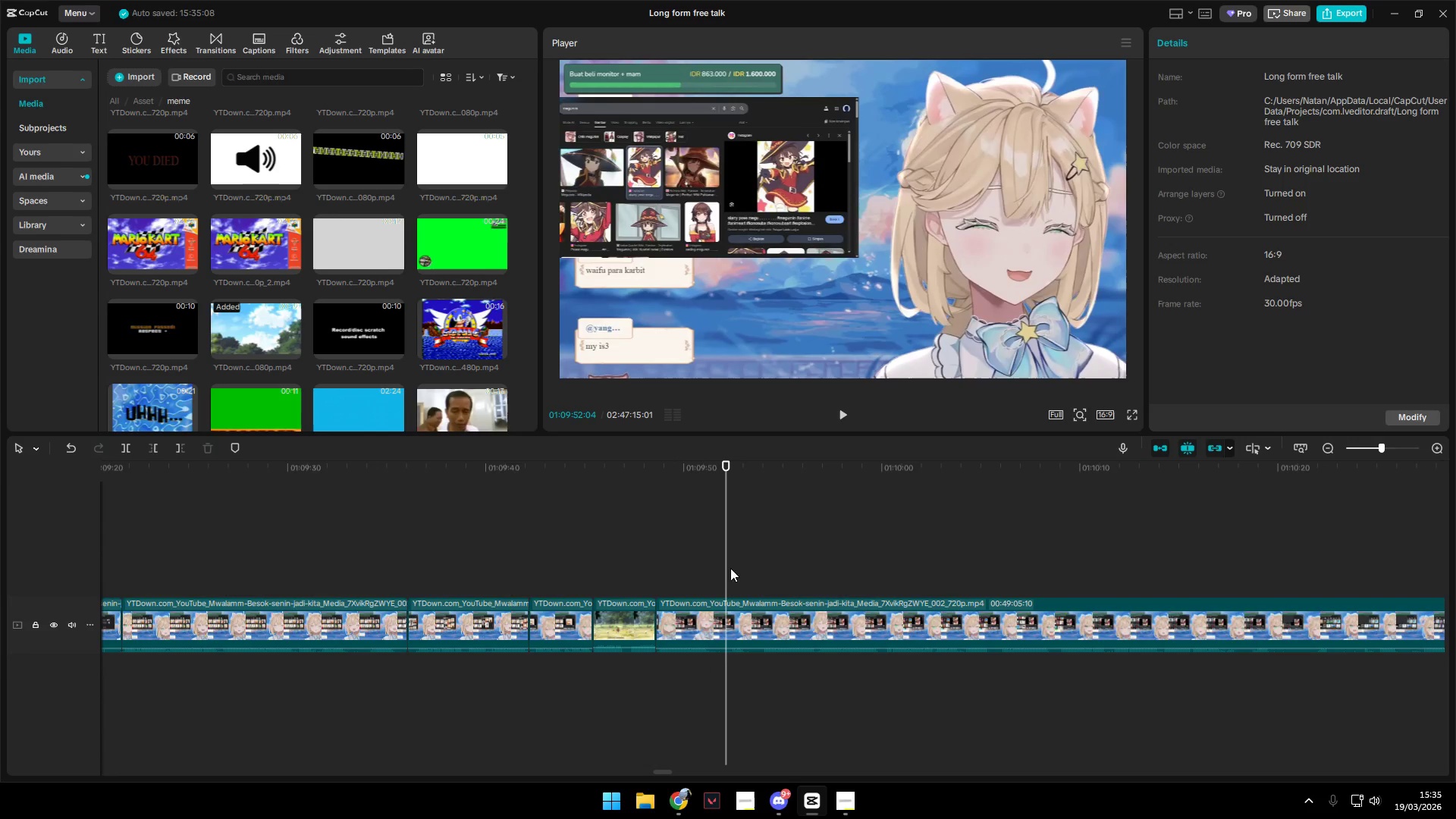 
key(Control+A)
 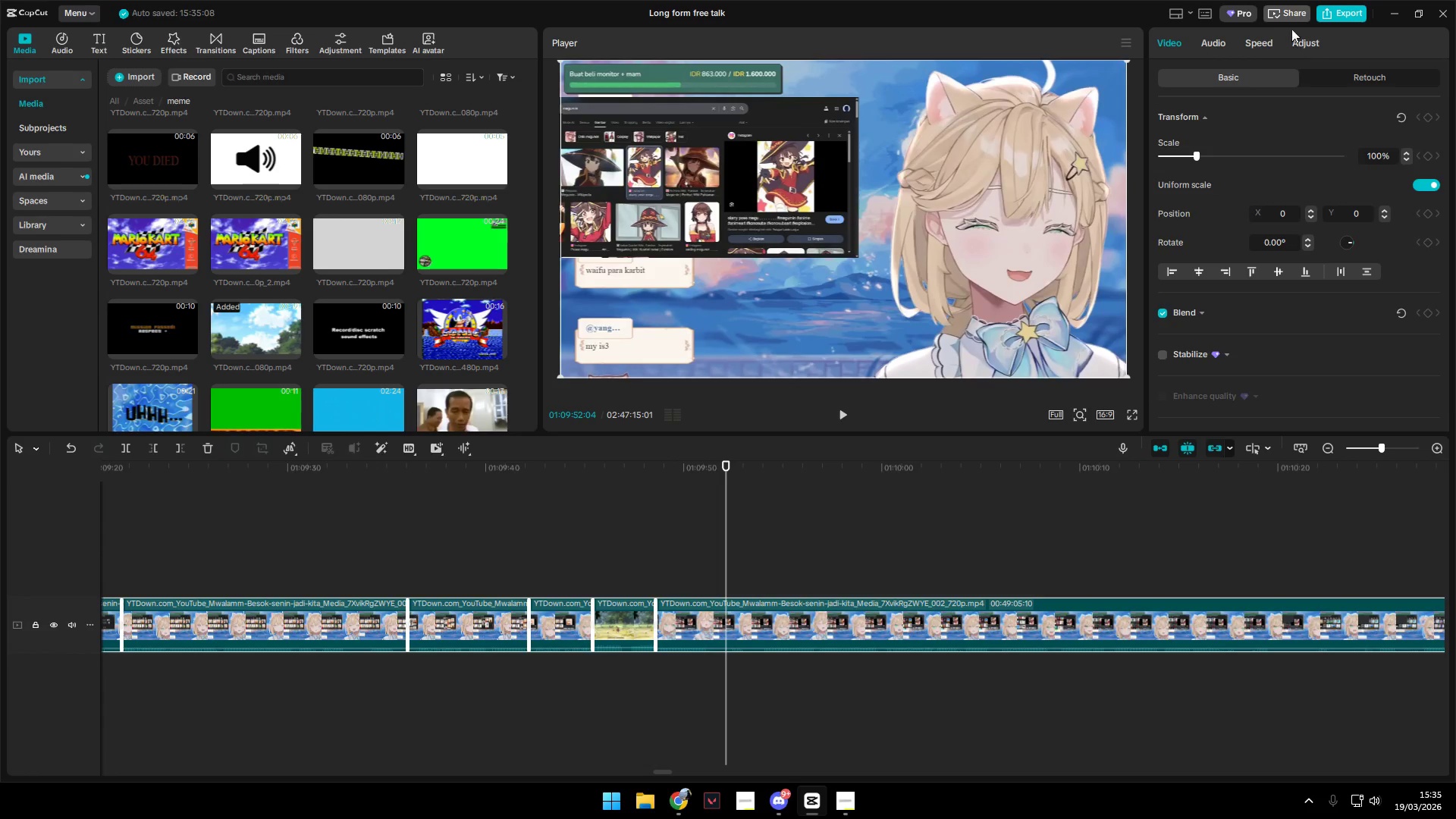 
left_click([1213, 38])
 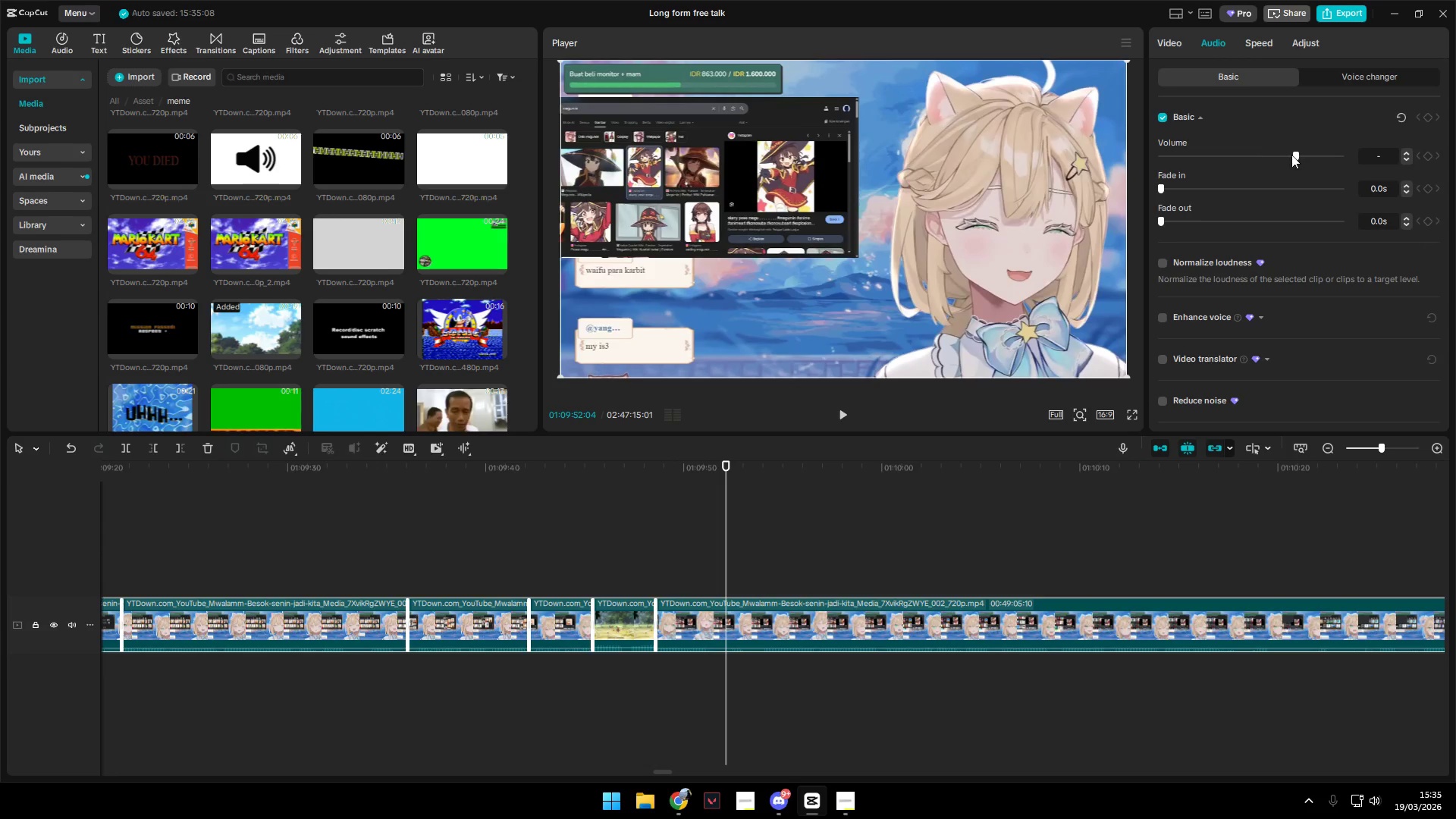 
left_click([1298, 155])
 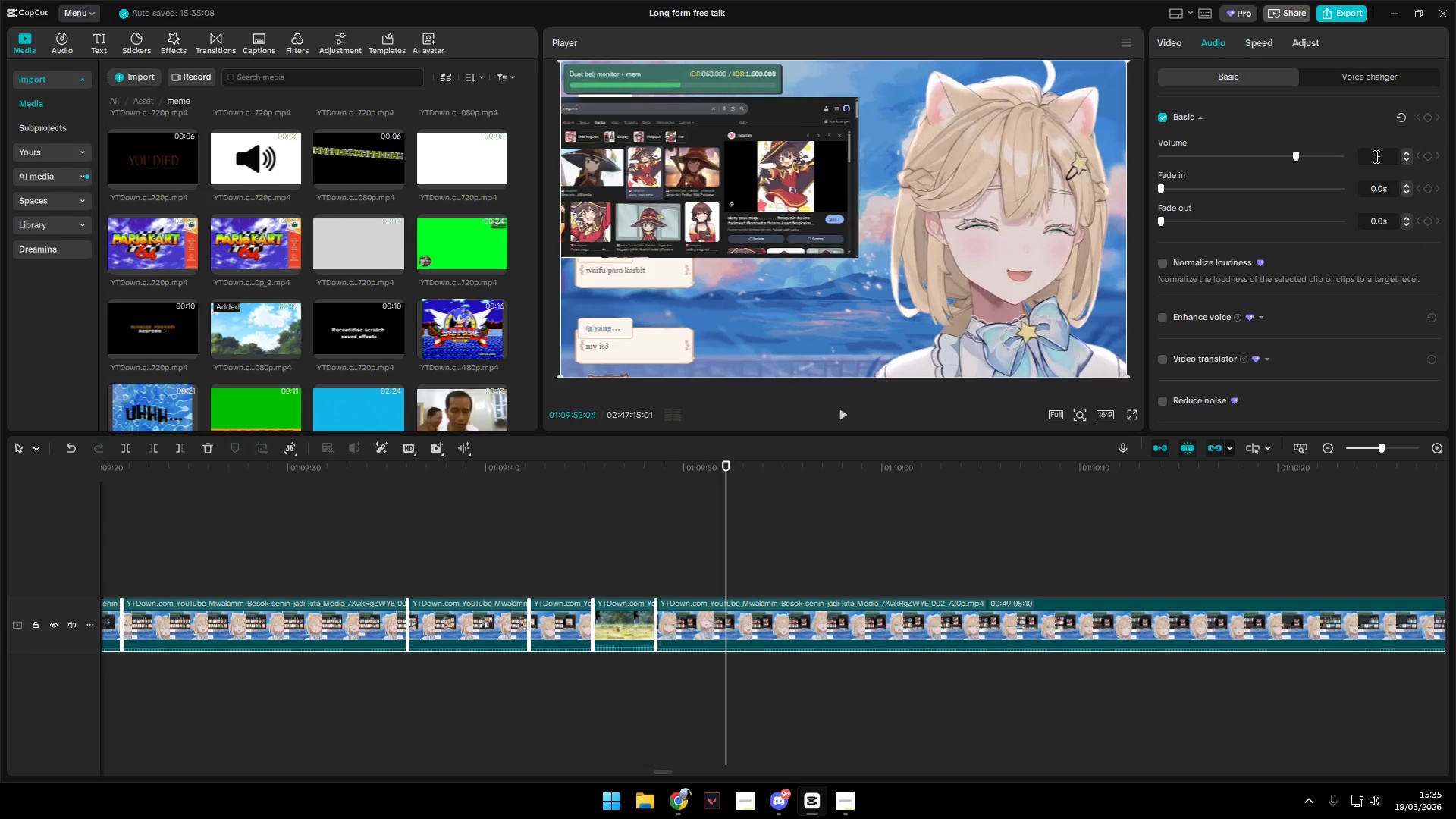 
left_click_drag(start_coordinate=[1375, 156], to_coordinate=[1388, 156])
 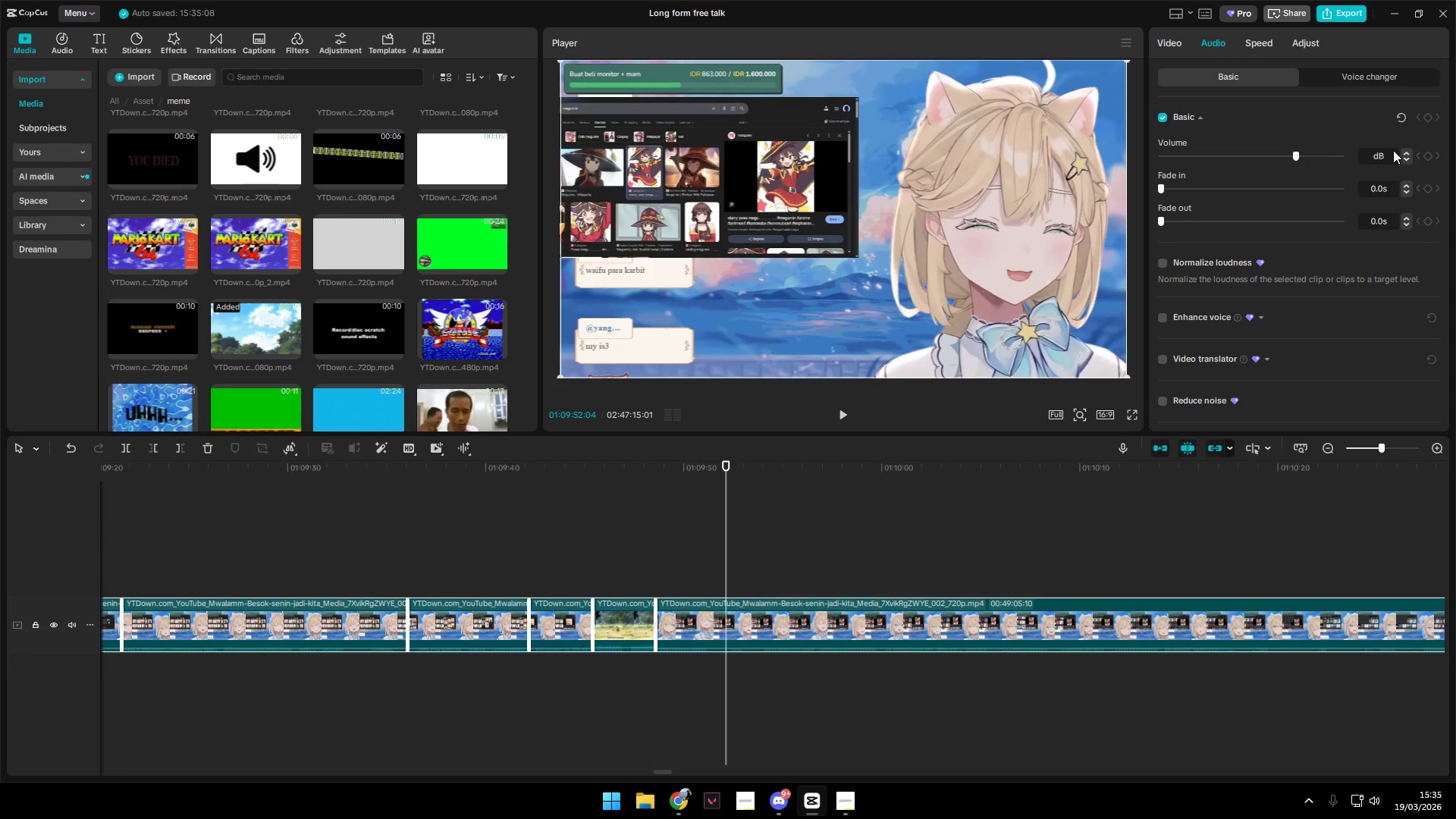 
type(-15)
 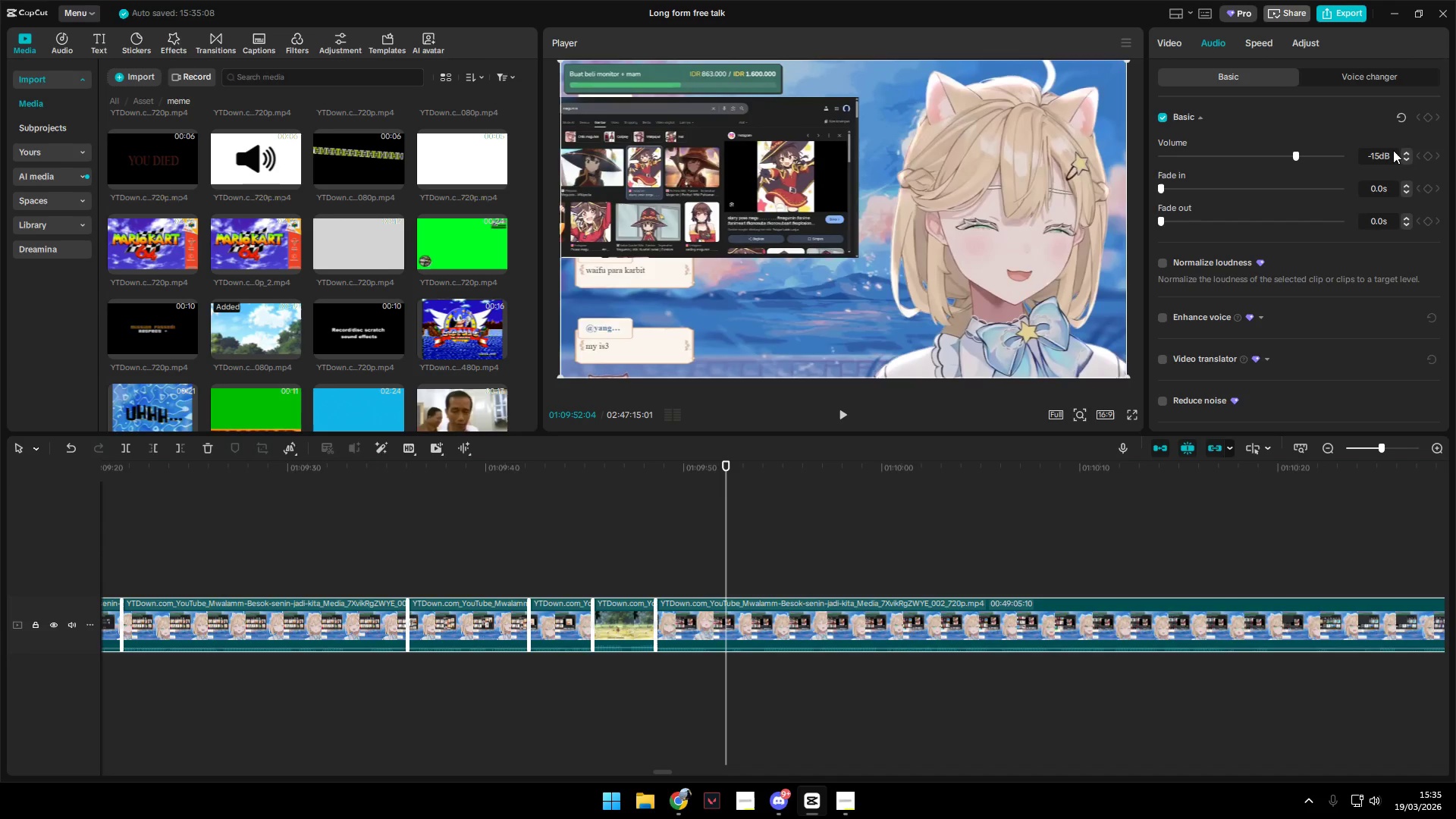 
key(Enter)
 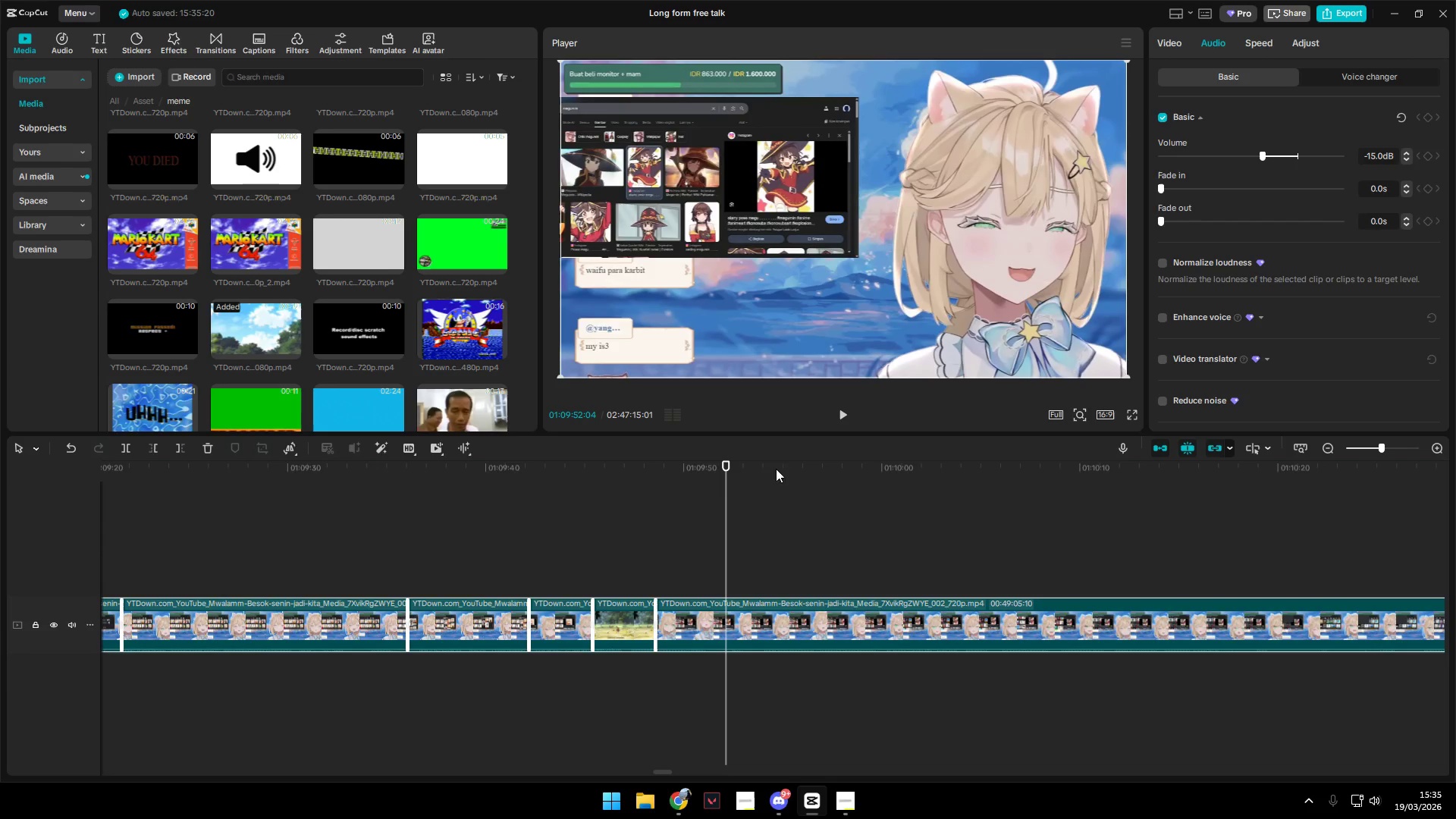 
left_click([655, 565])
 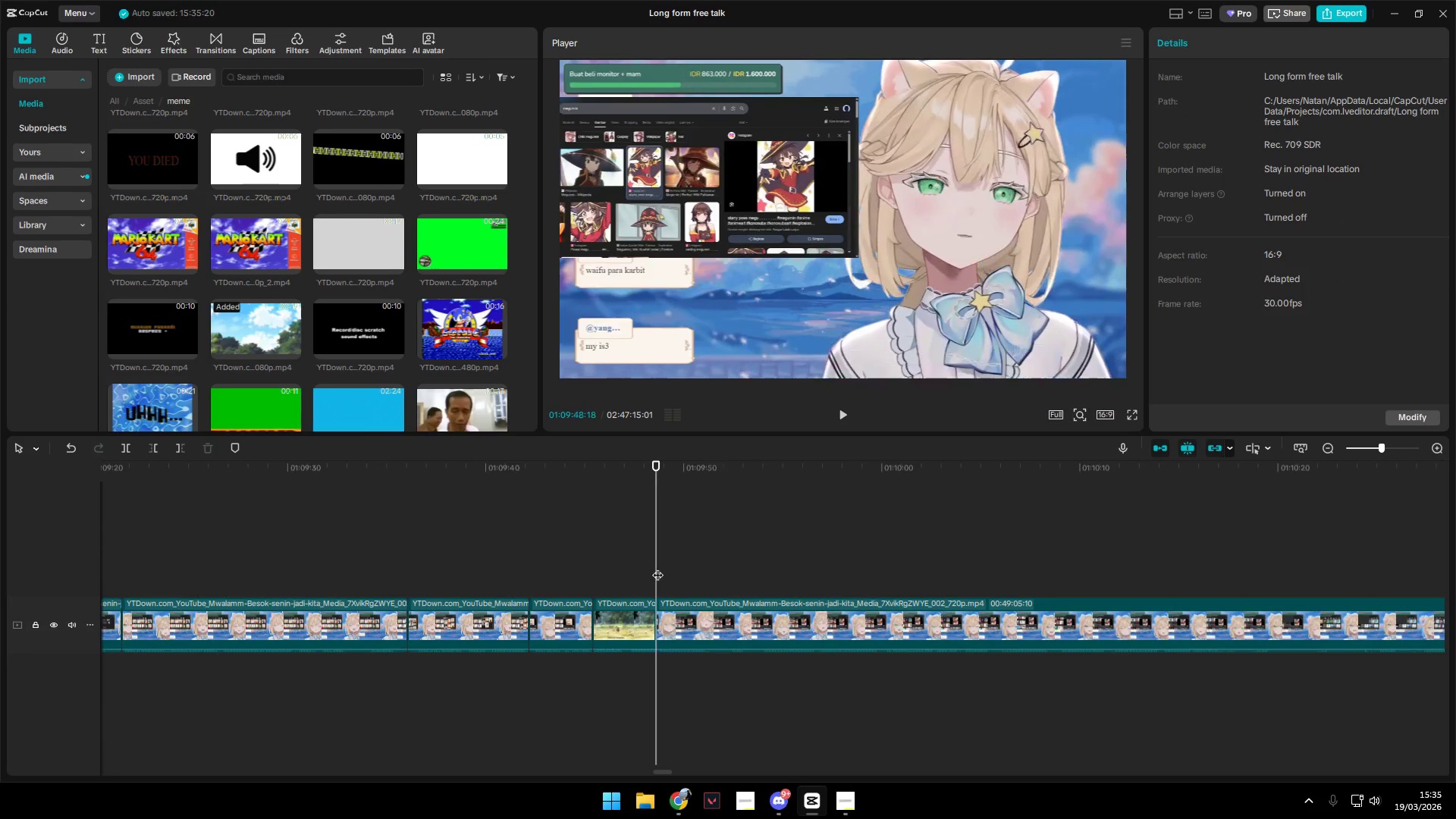 
key(Space)
 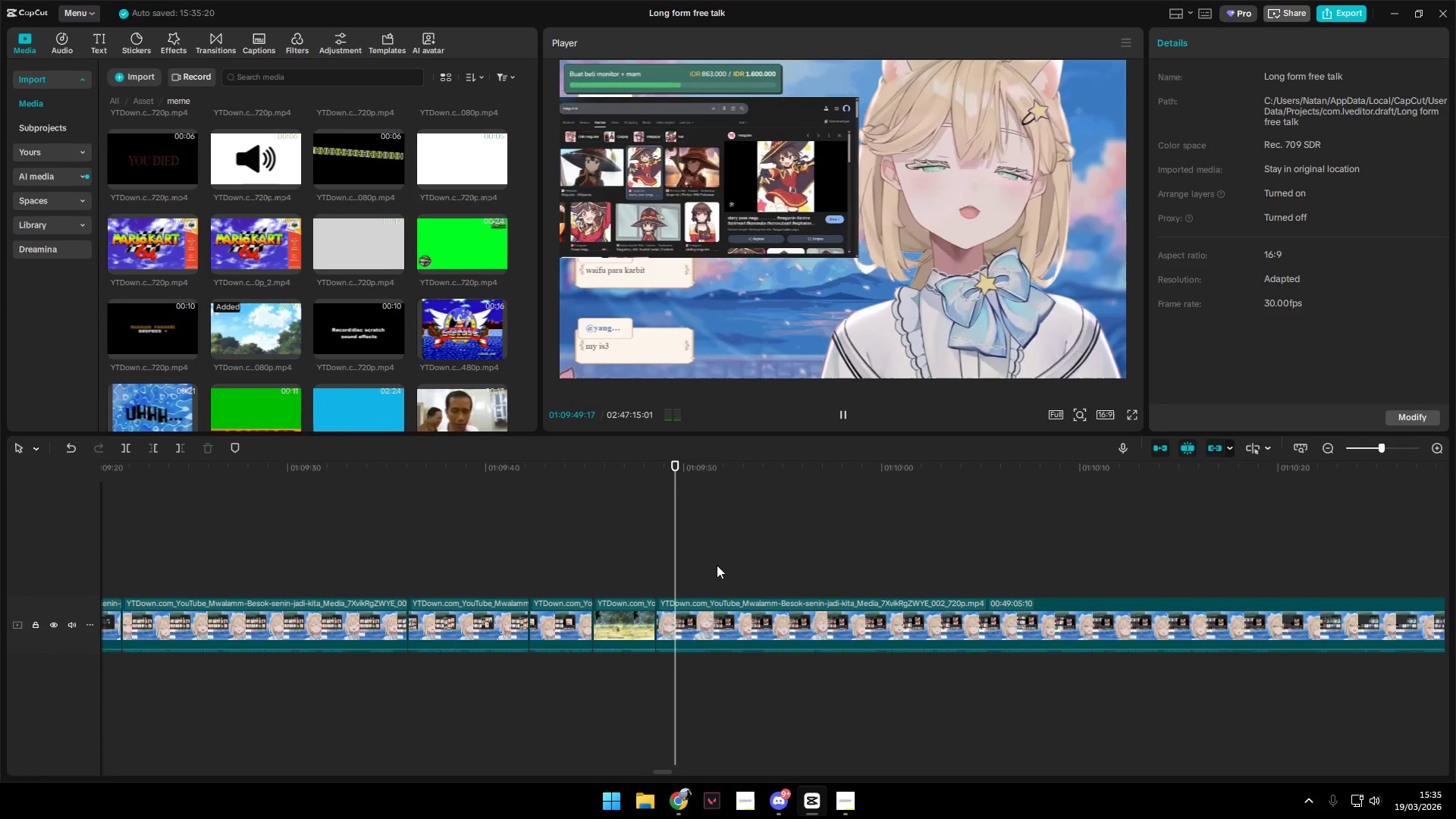 
key(Space)
 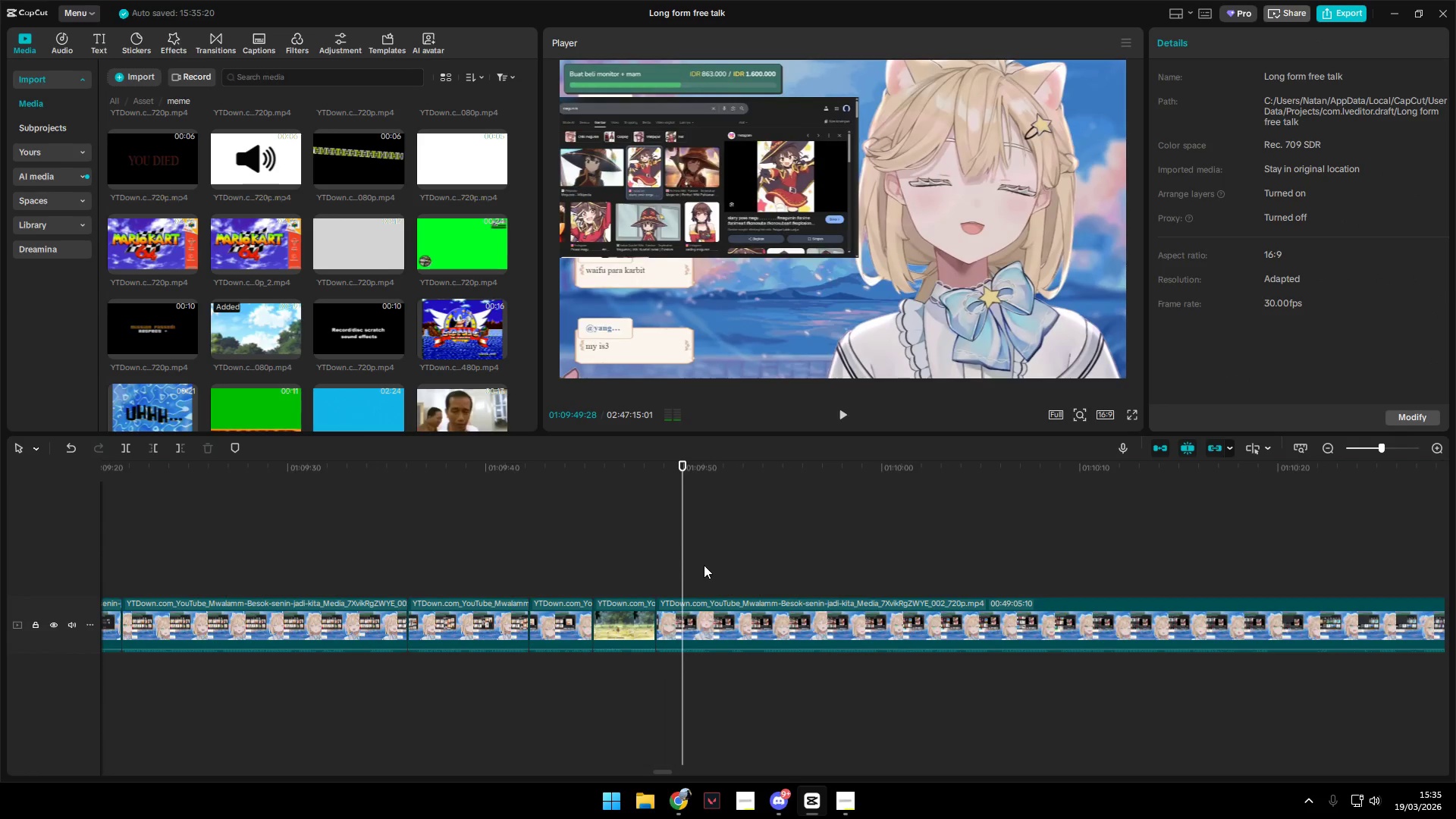 
key(Control+A)
 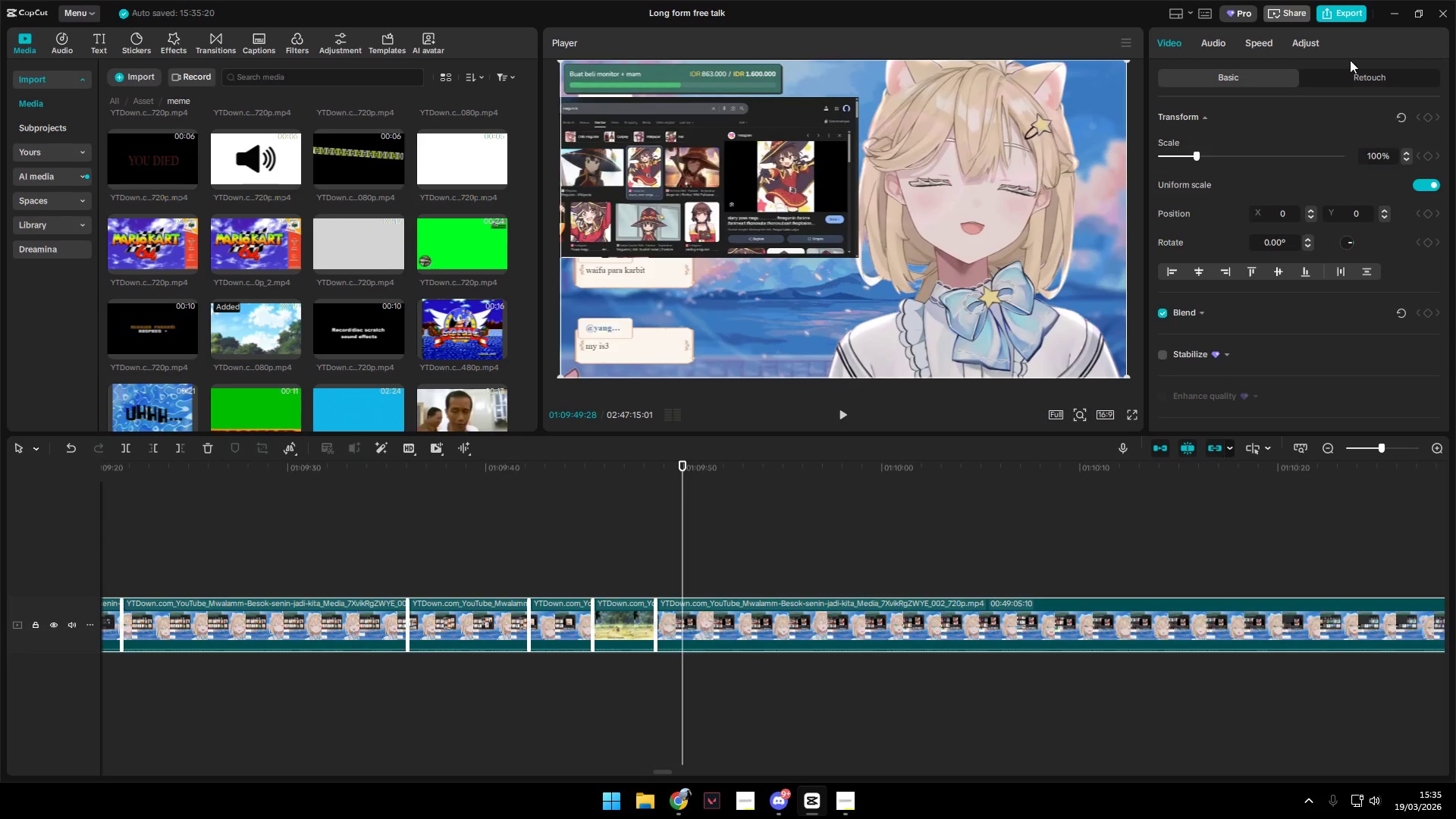 
left_click([1222, 42])
 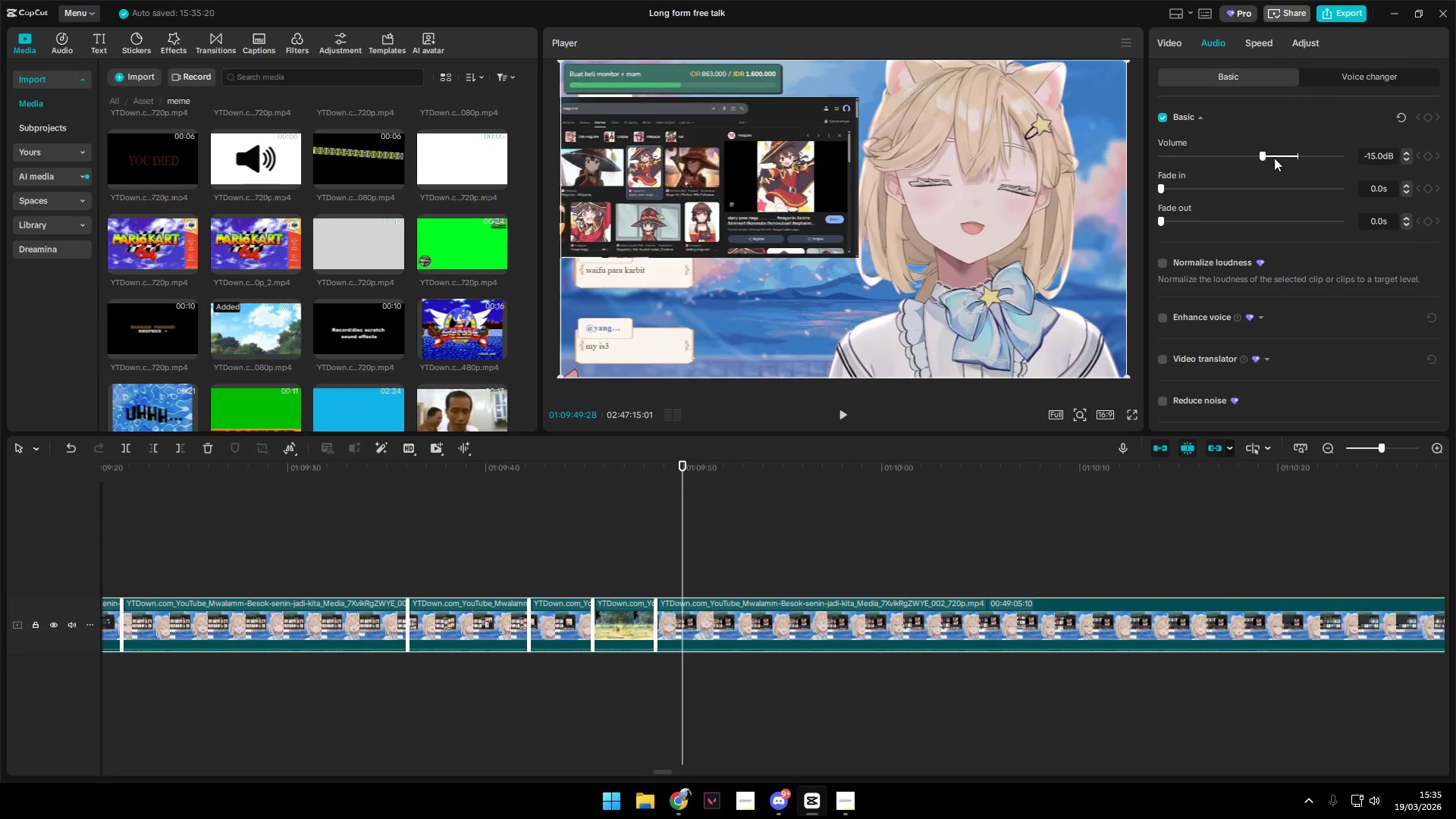 
left_click_drag(start_coordinate=[1263, 153], to_coordinate=[1285, 158])
 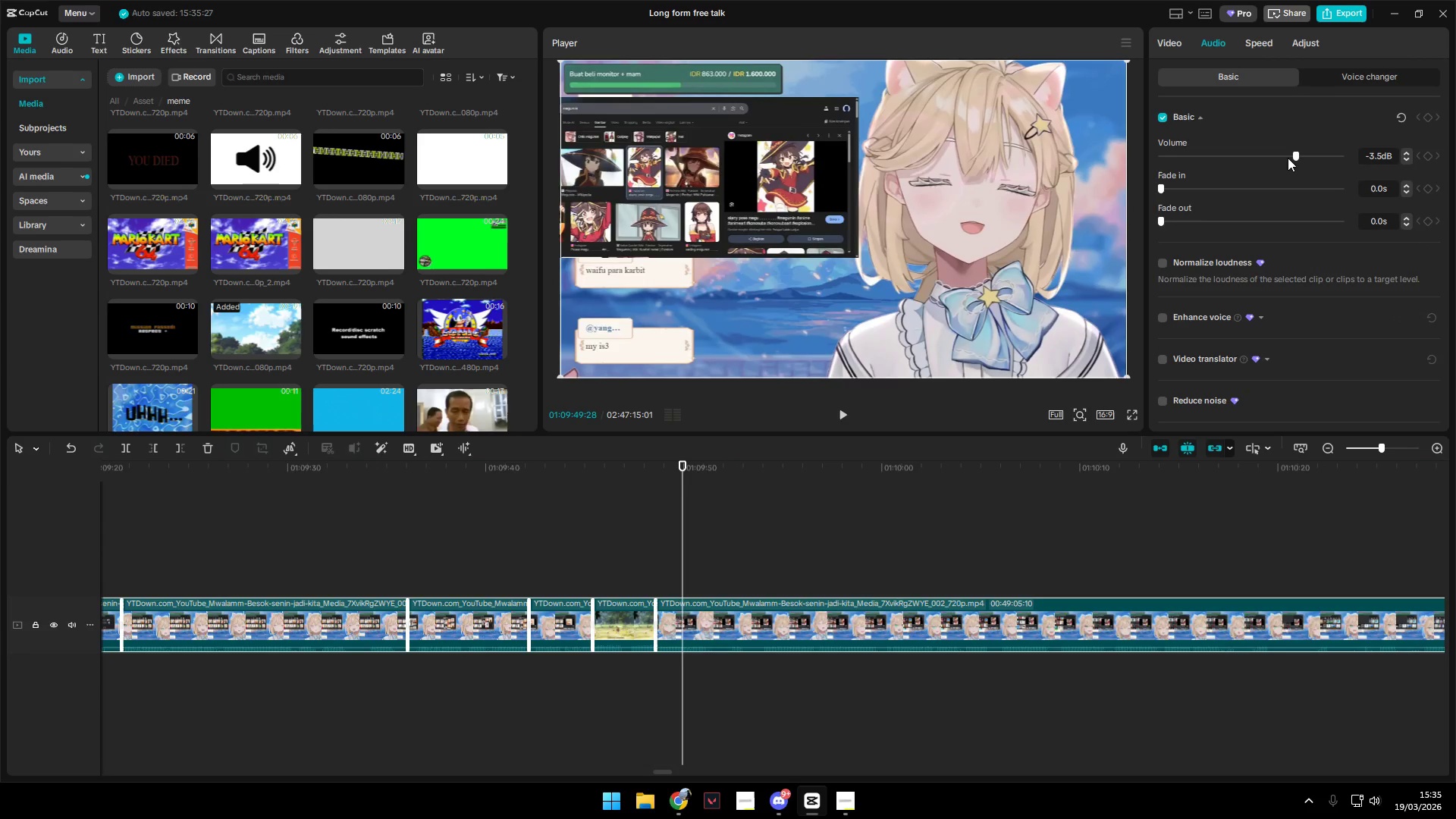 
left_click_drag(start_coordinate=[1288, 158], to_coordinate=[1291, 158])
 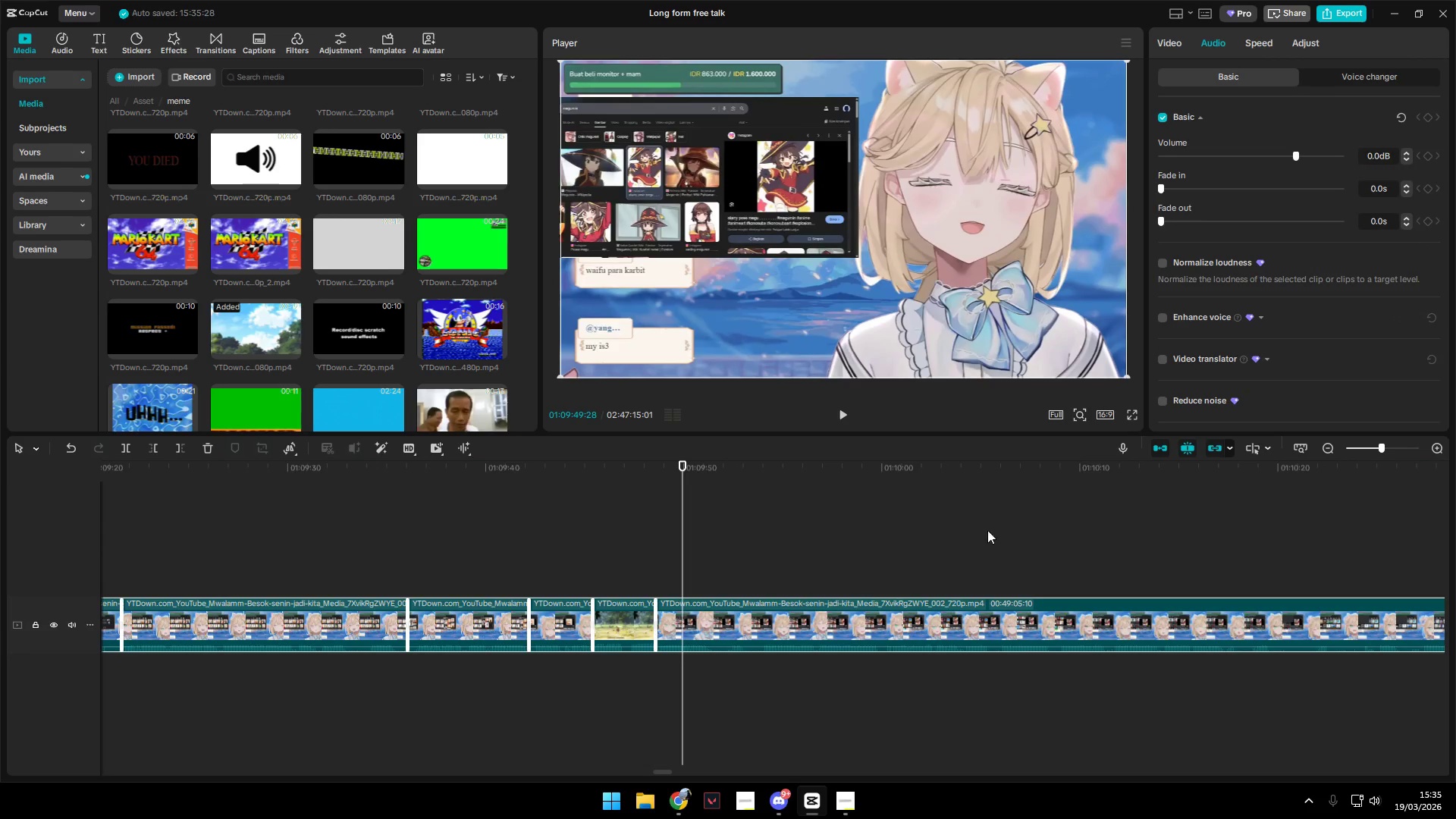 
key(Space)
 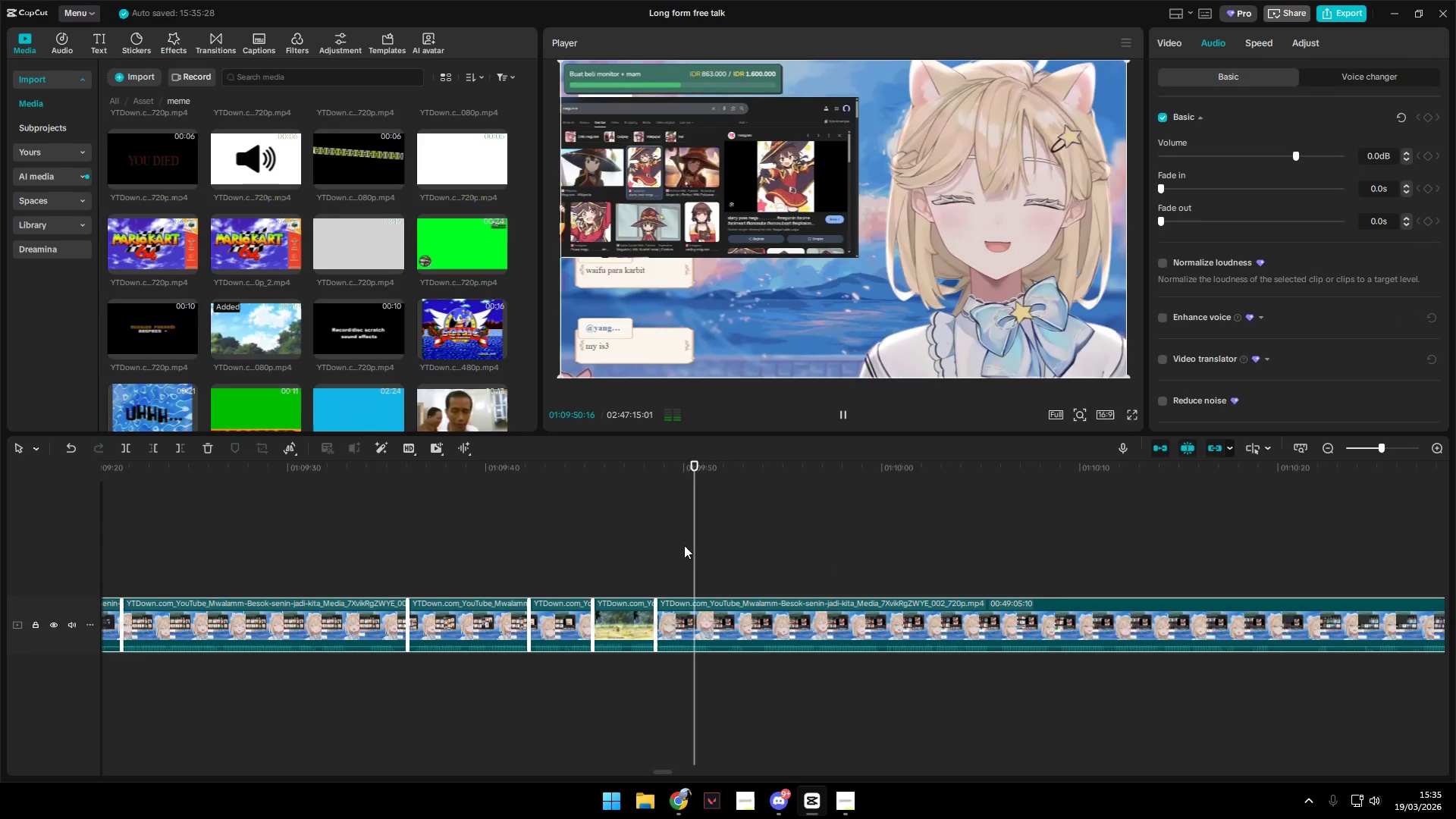 
left_click([635, 560])
 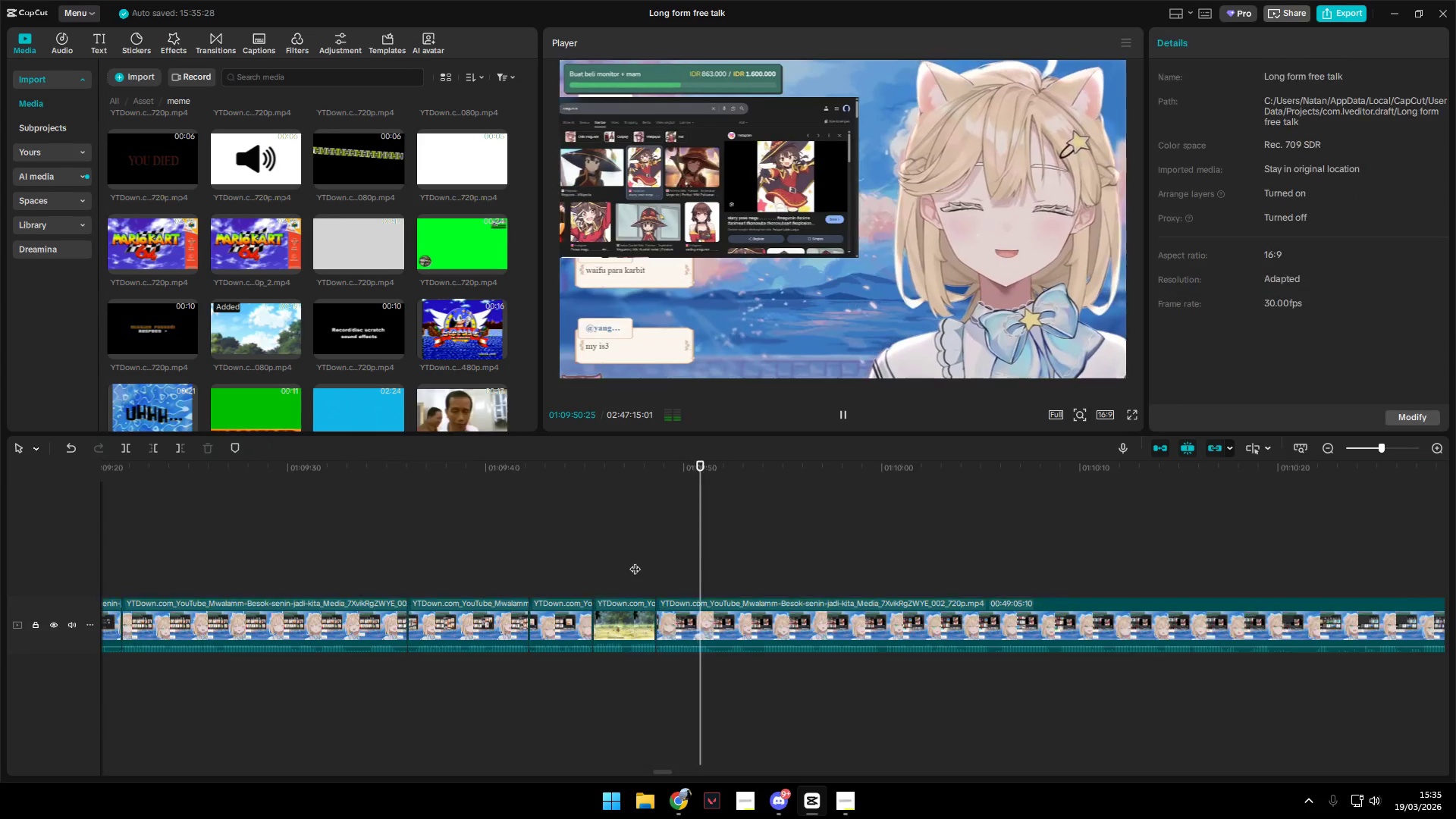 
key(Space)
 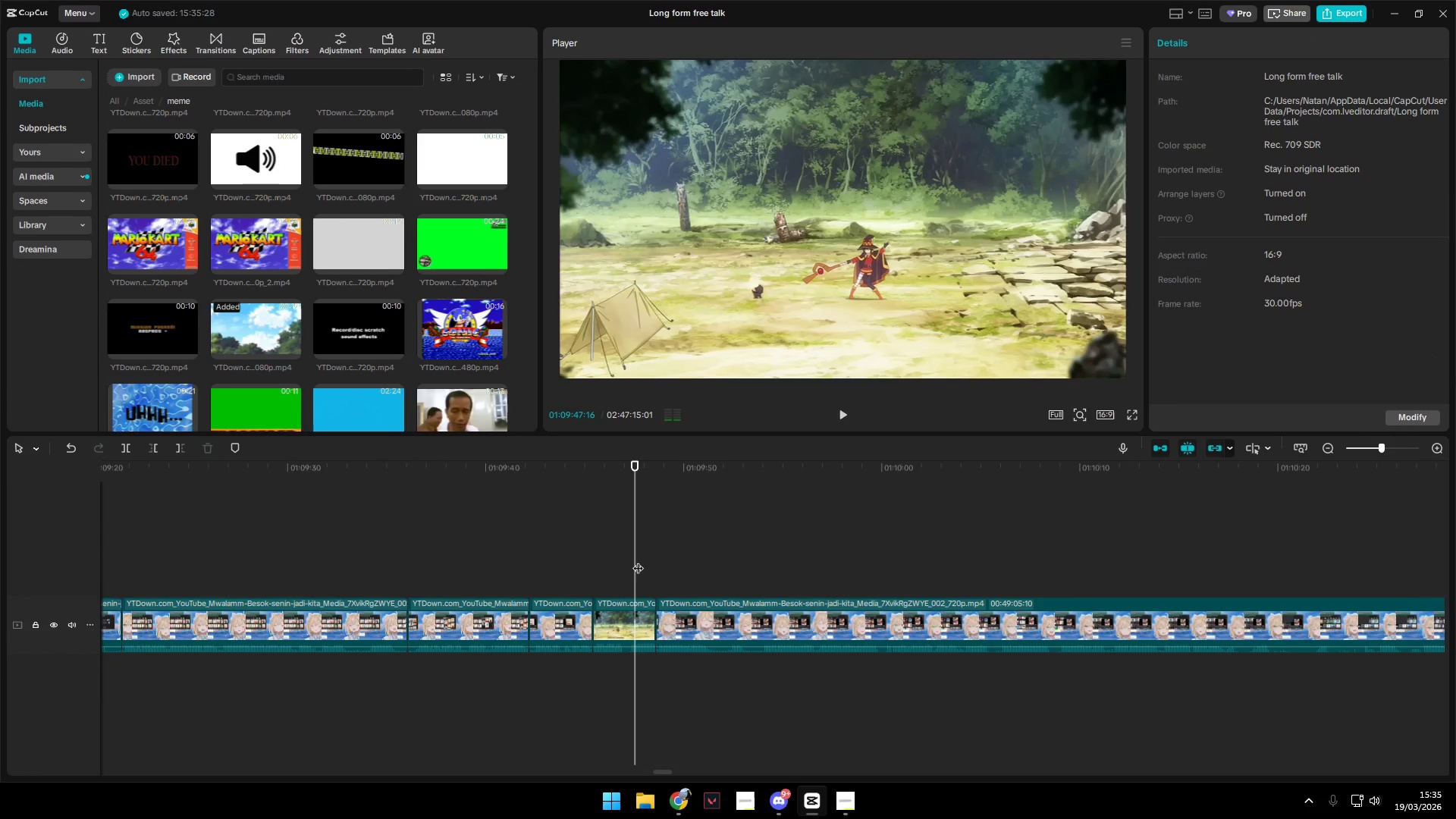 
key(Space)
 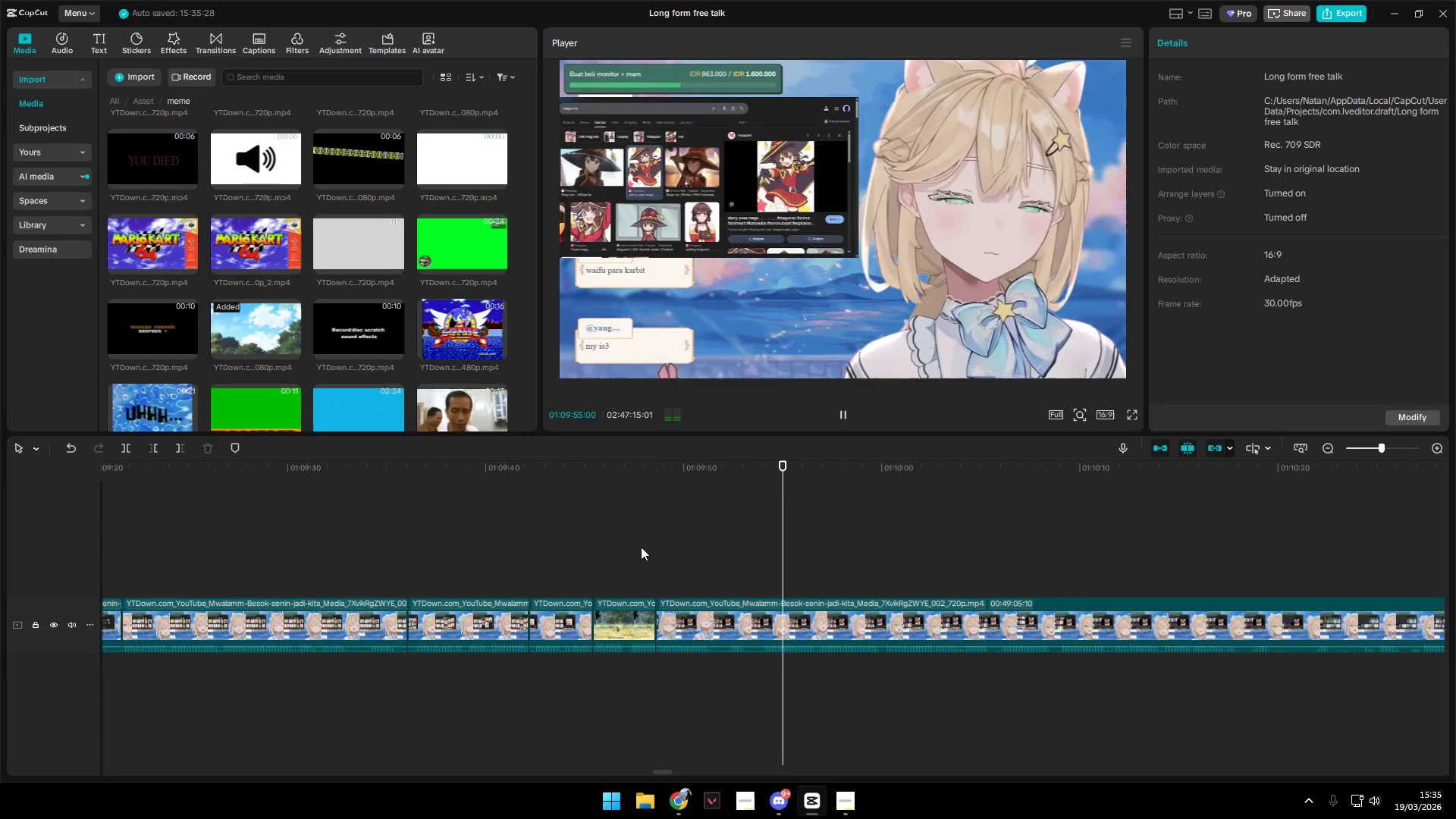 
wait(12.53)
 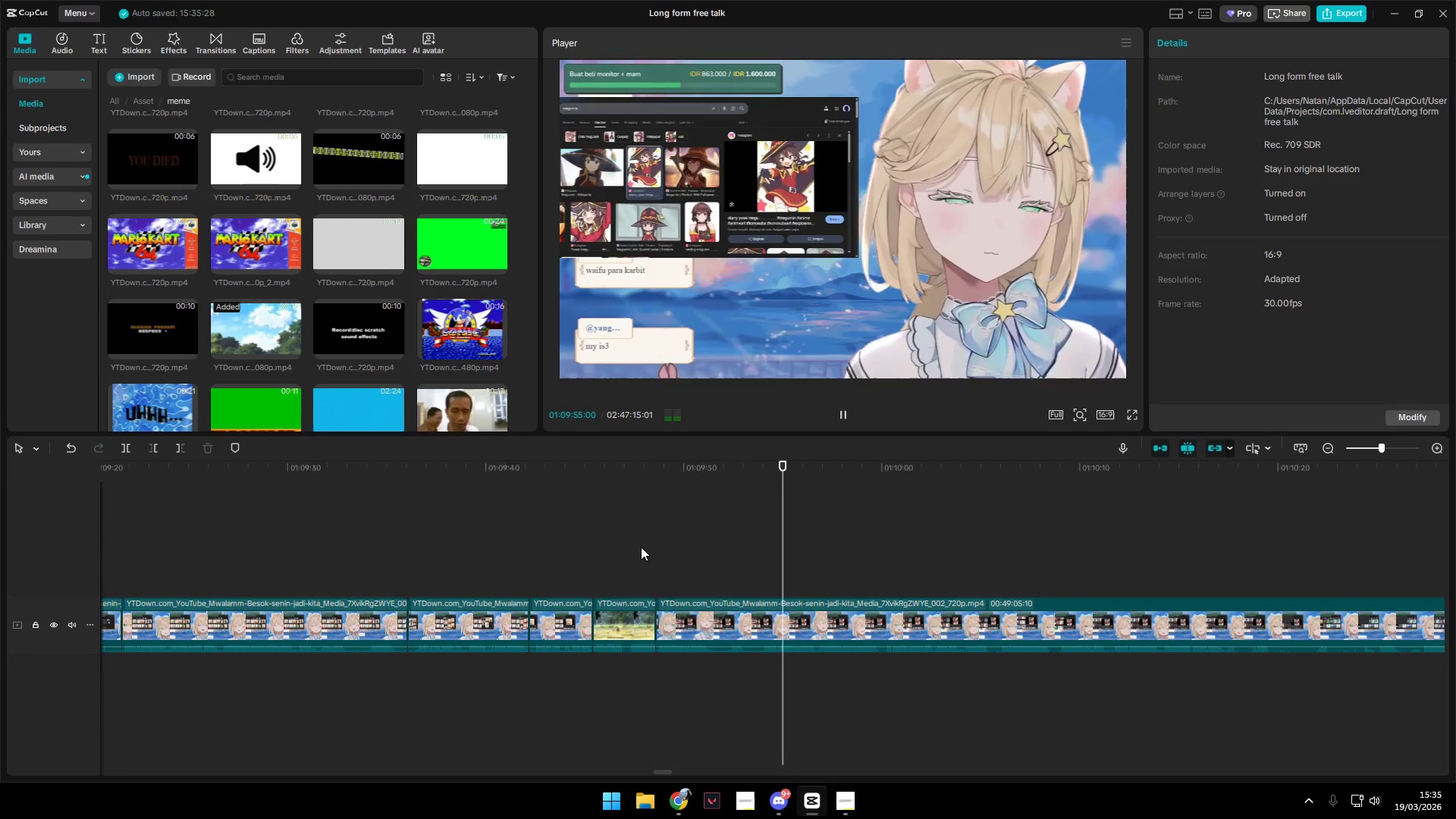 
key(Space)
 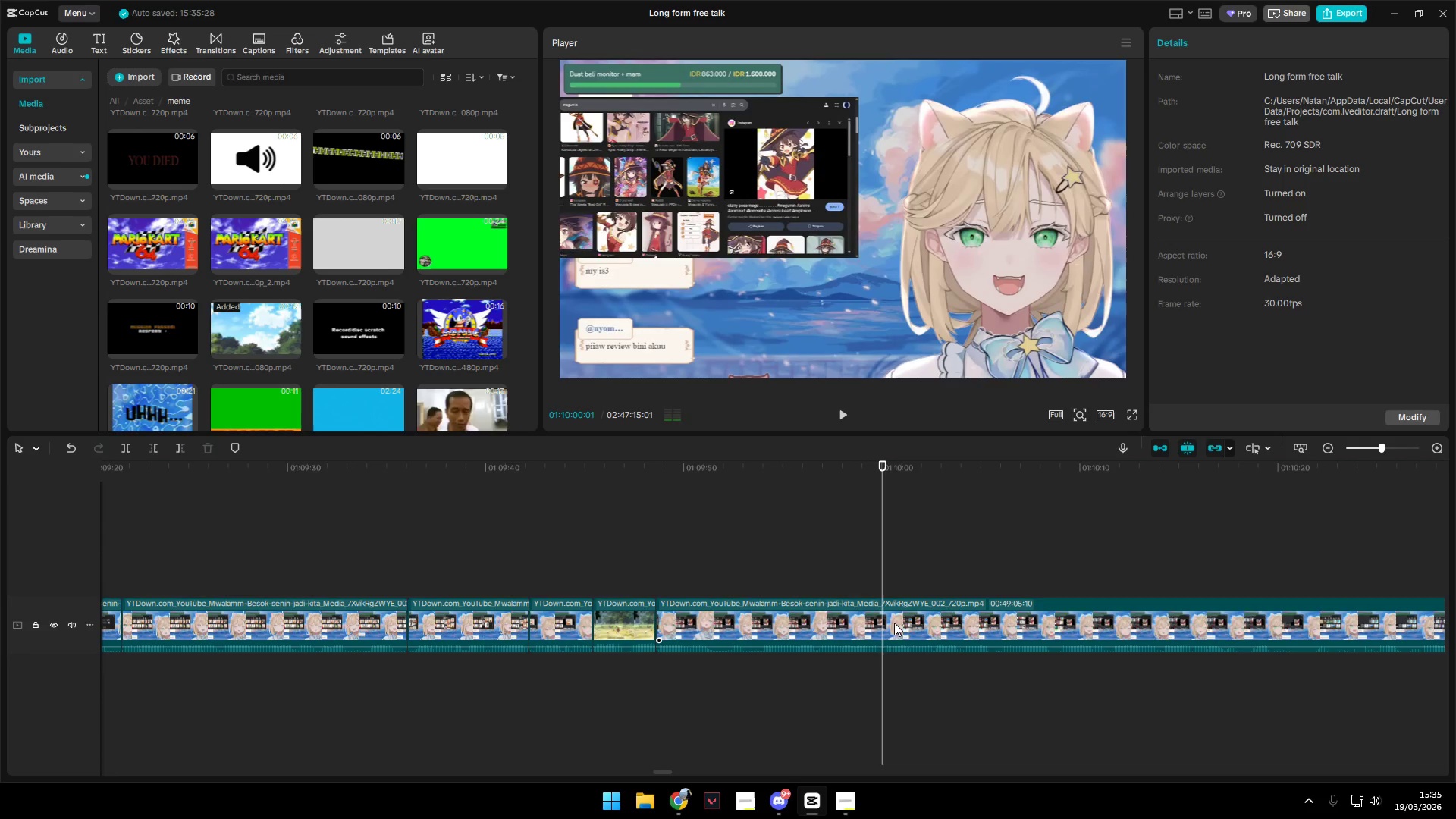 
left_click([899, 622])
 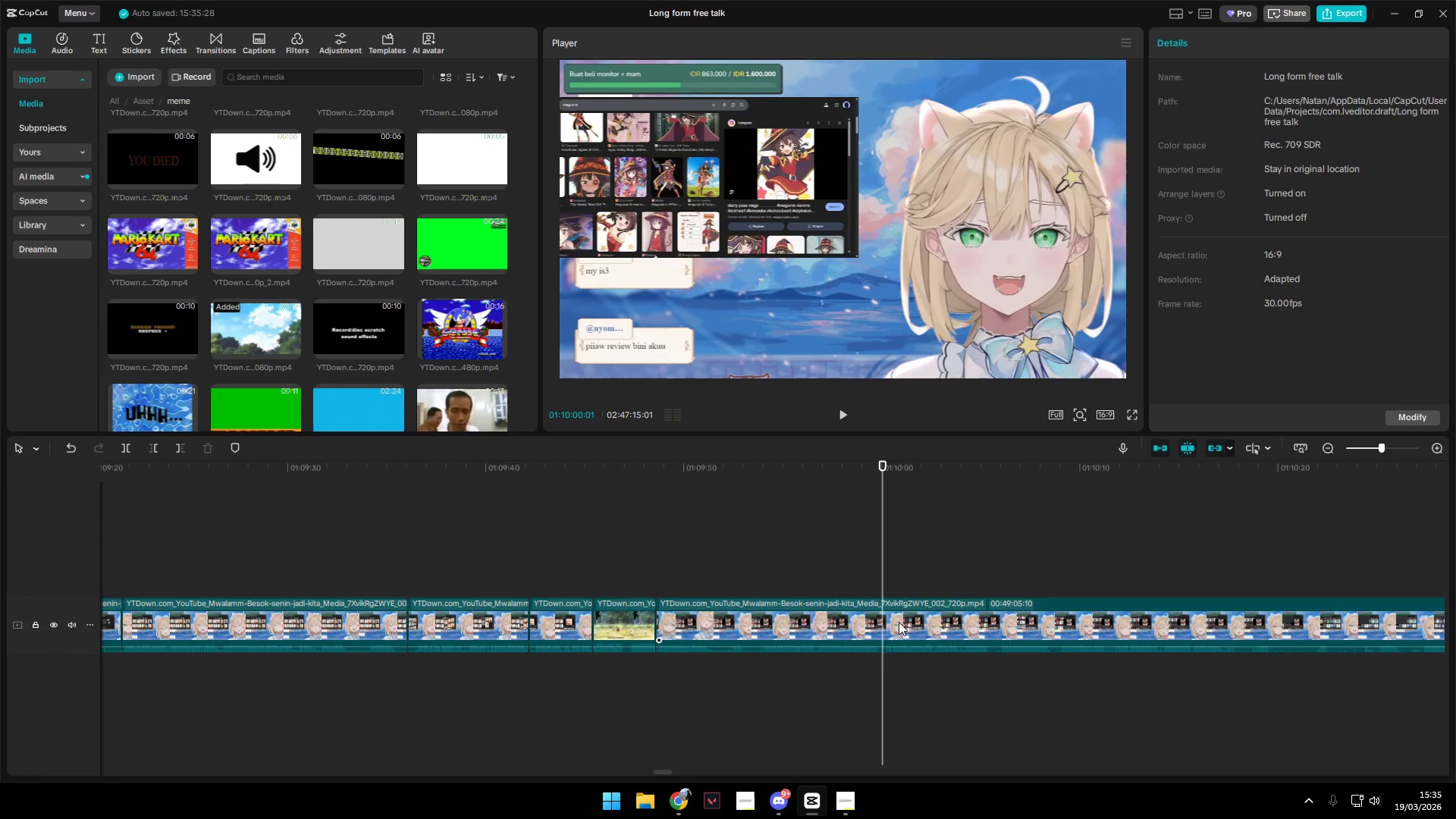 
key(Shift+E)
 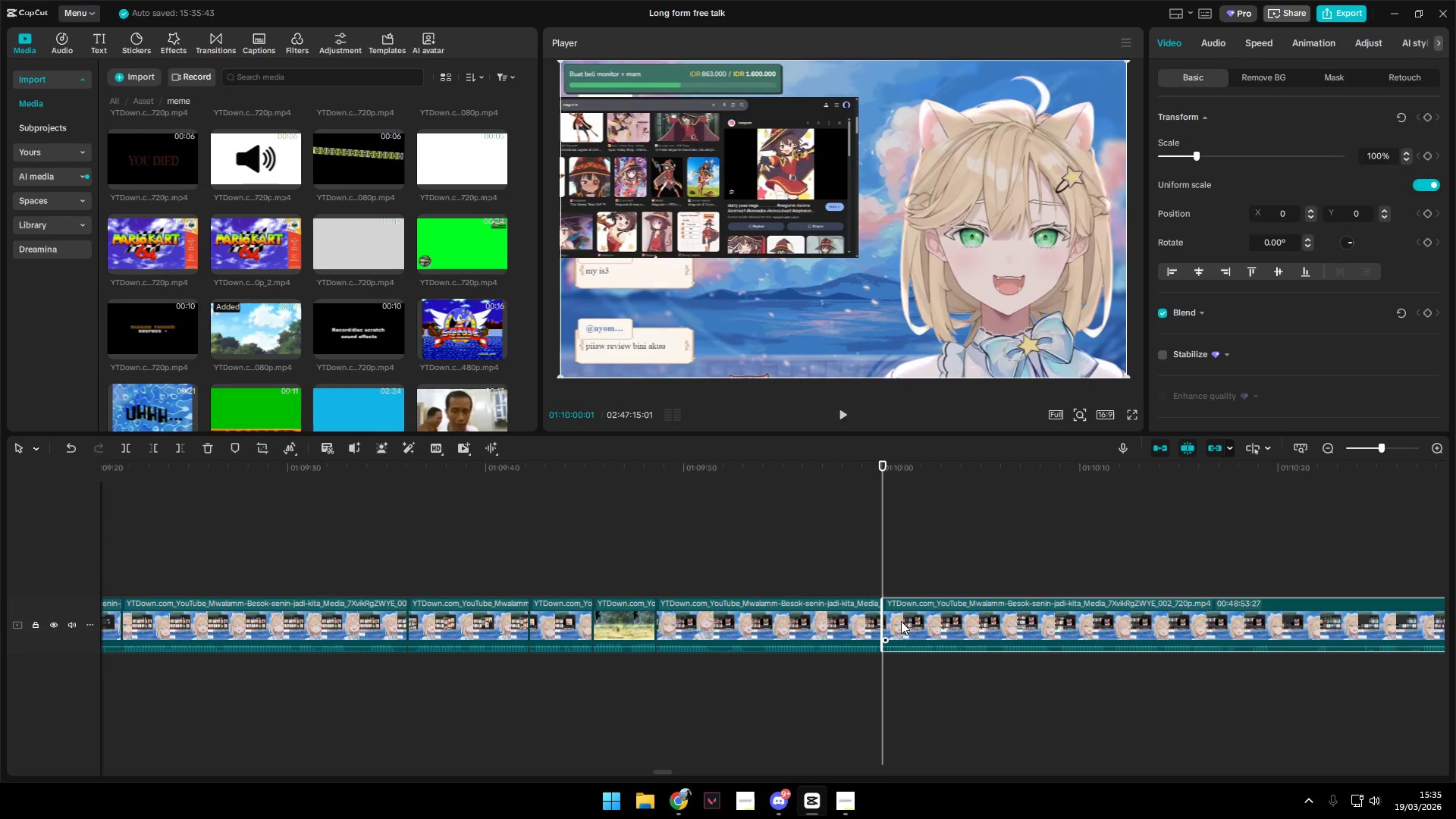 
key(Space)
 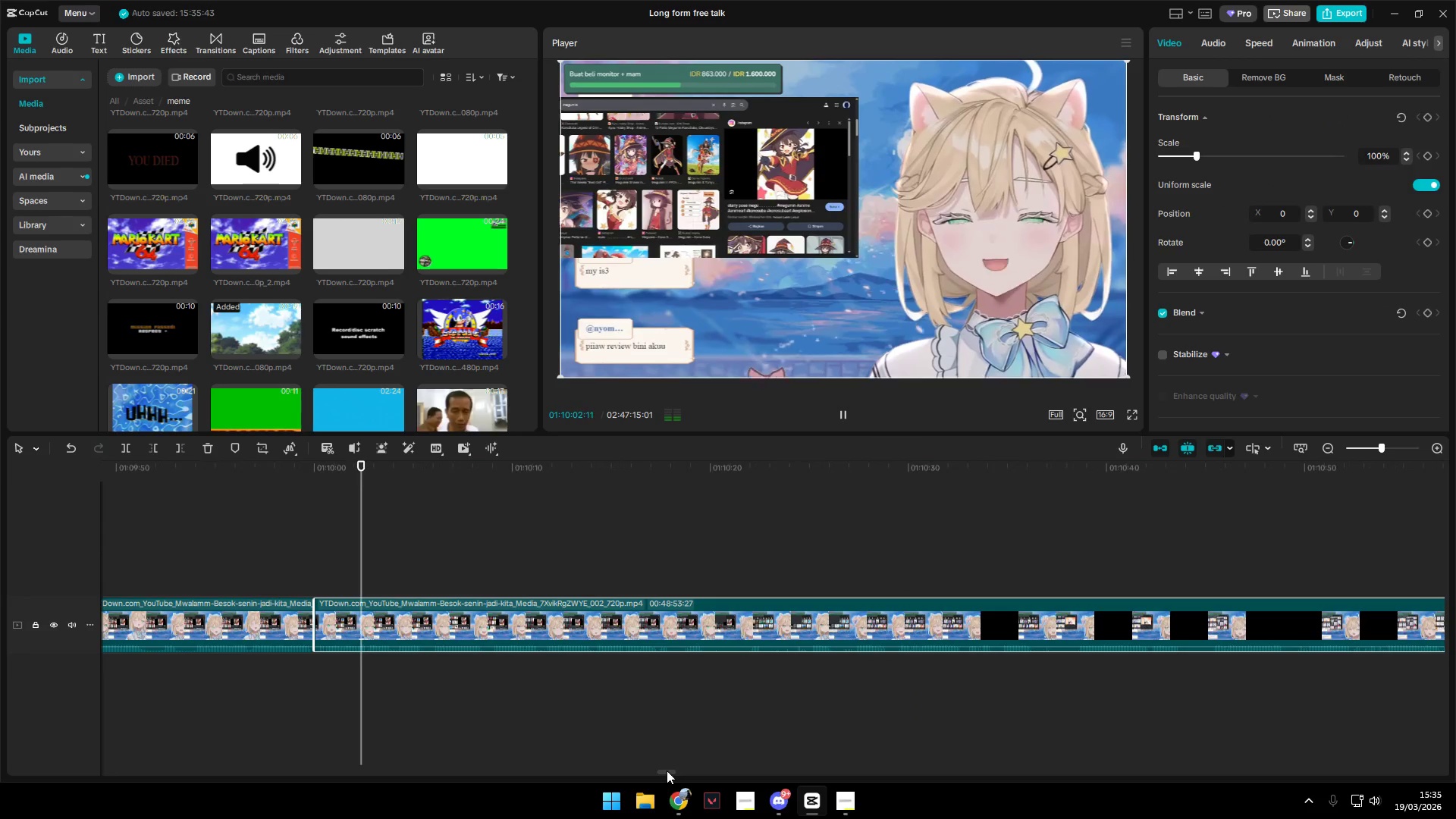 
hold_key(key=AltLeft, duration=1.38)
scroll: coordinate [694, 720], scroll_direction: down, amount: 1.0
 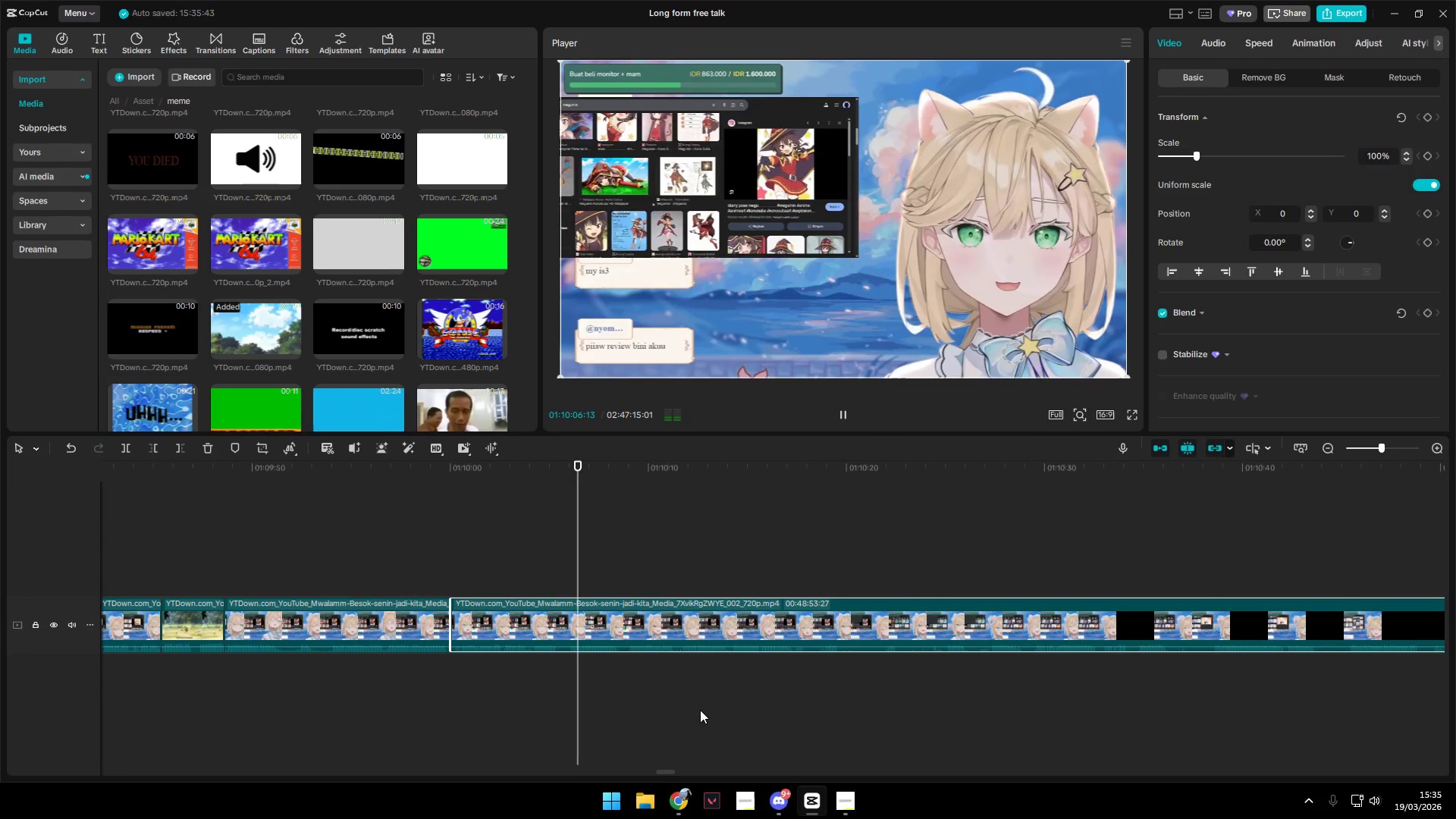 
left_click([686, 564])
 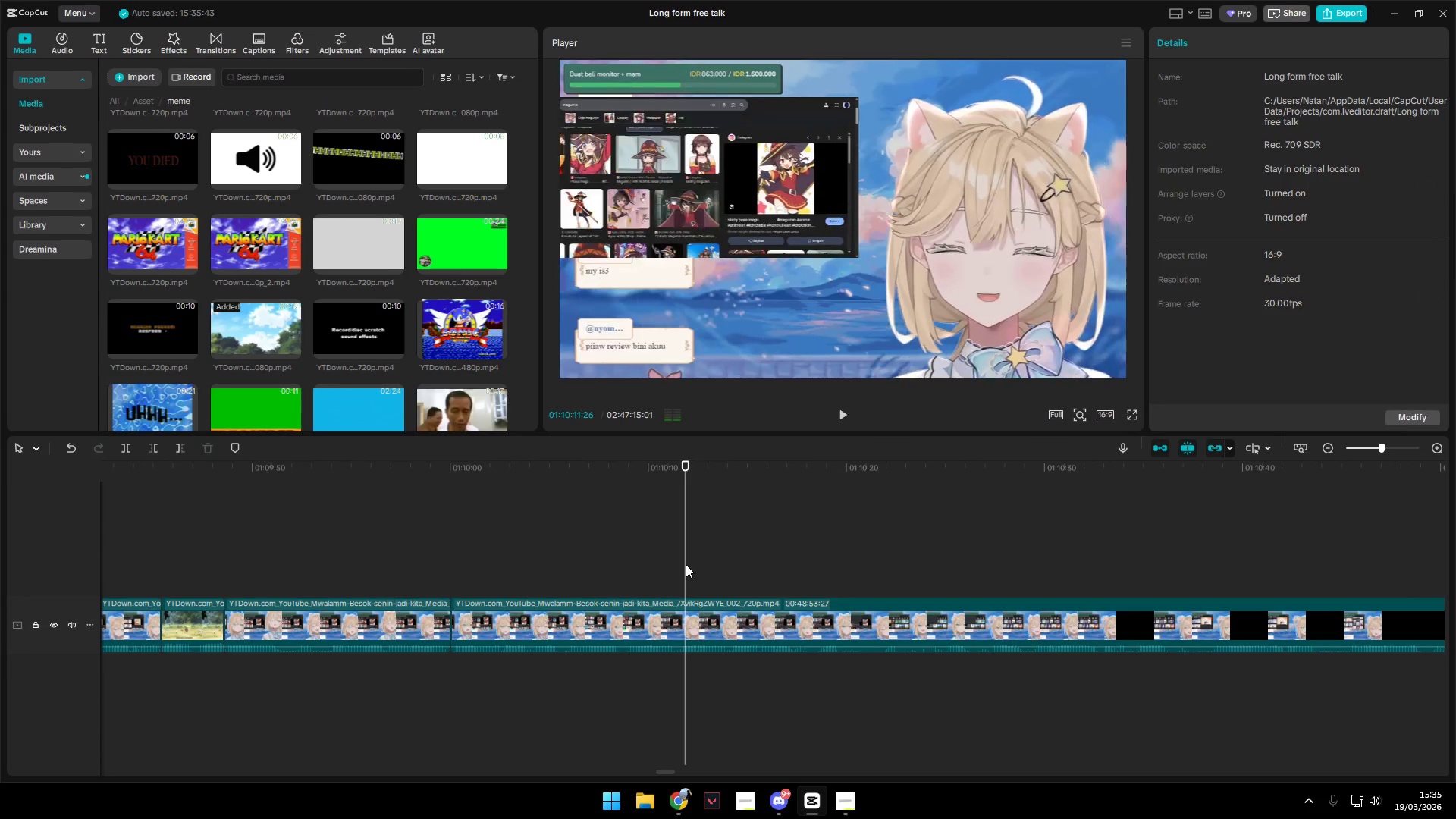 
key(Space)
 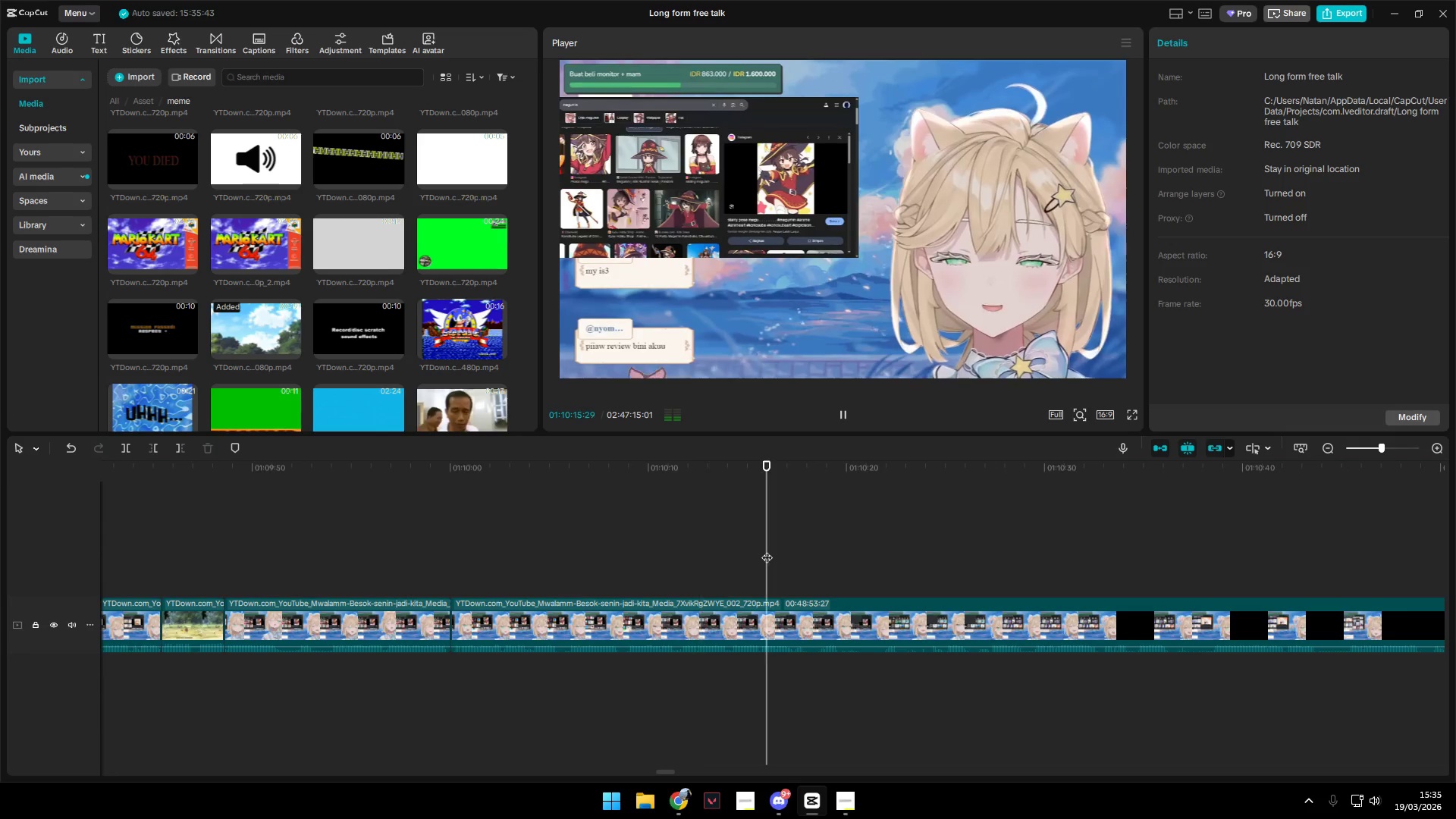 
key(Space)
 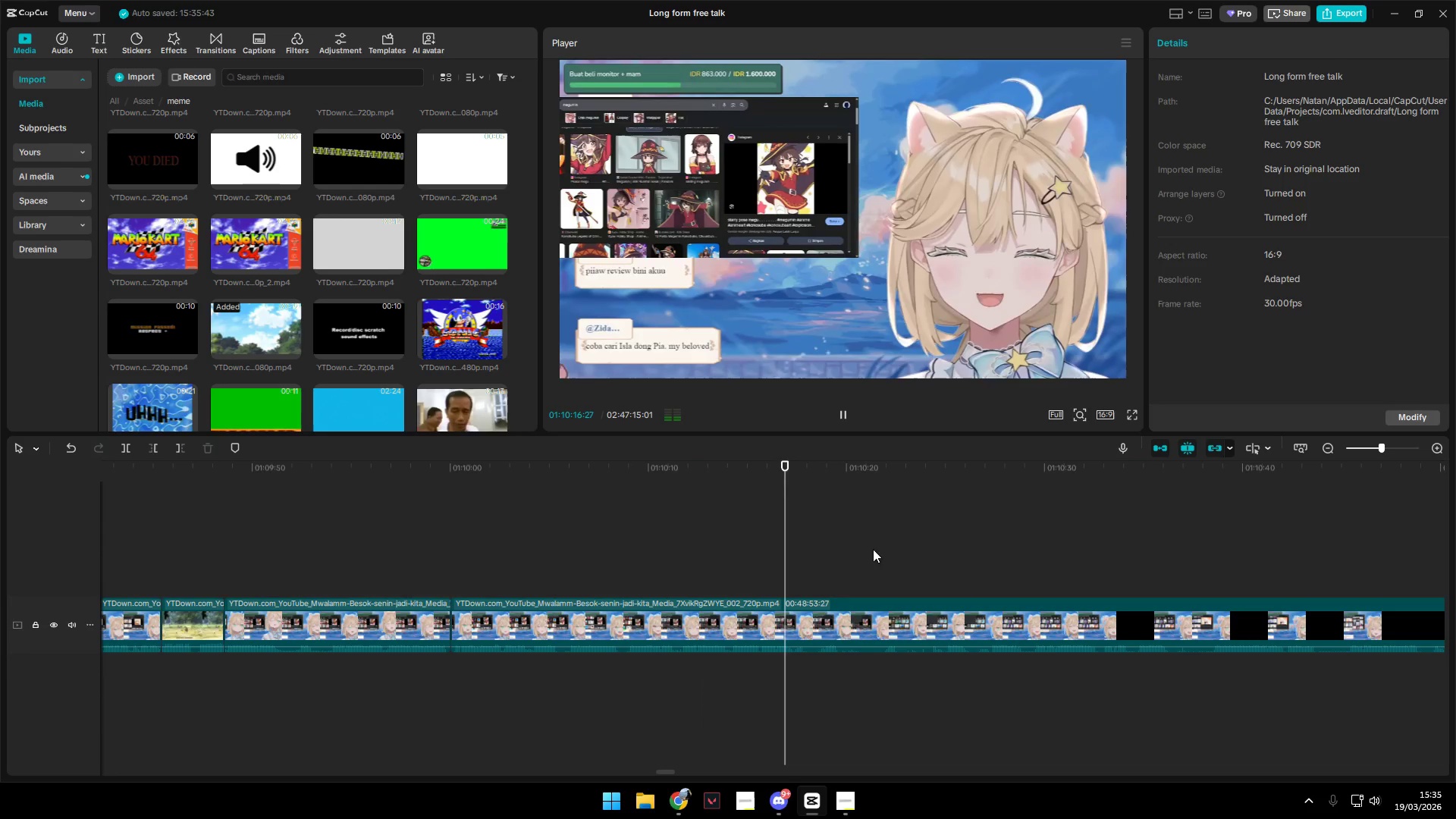 
left_click([851, 552])
 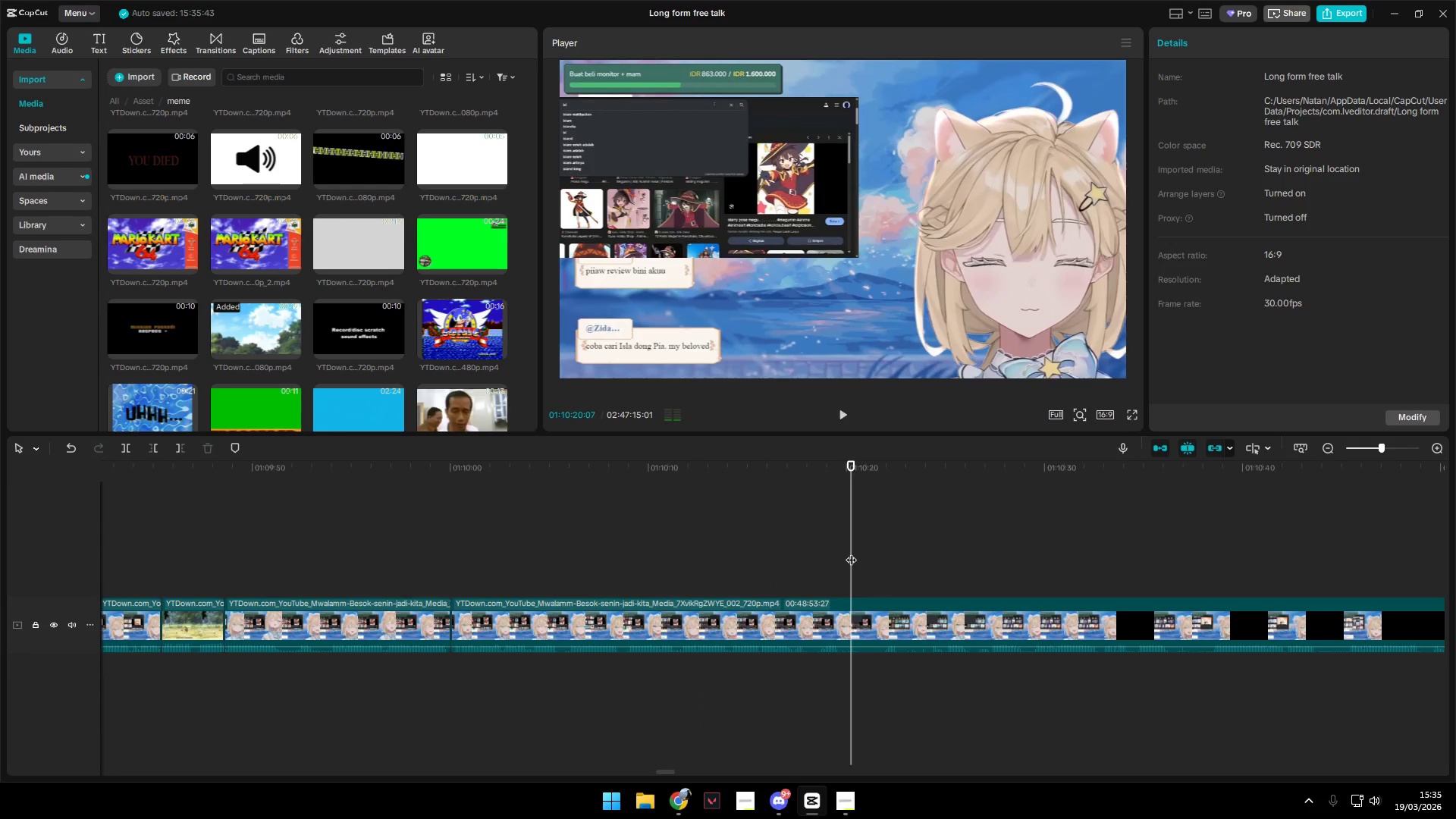 
key(Space)
 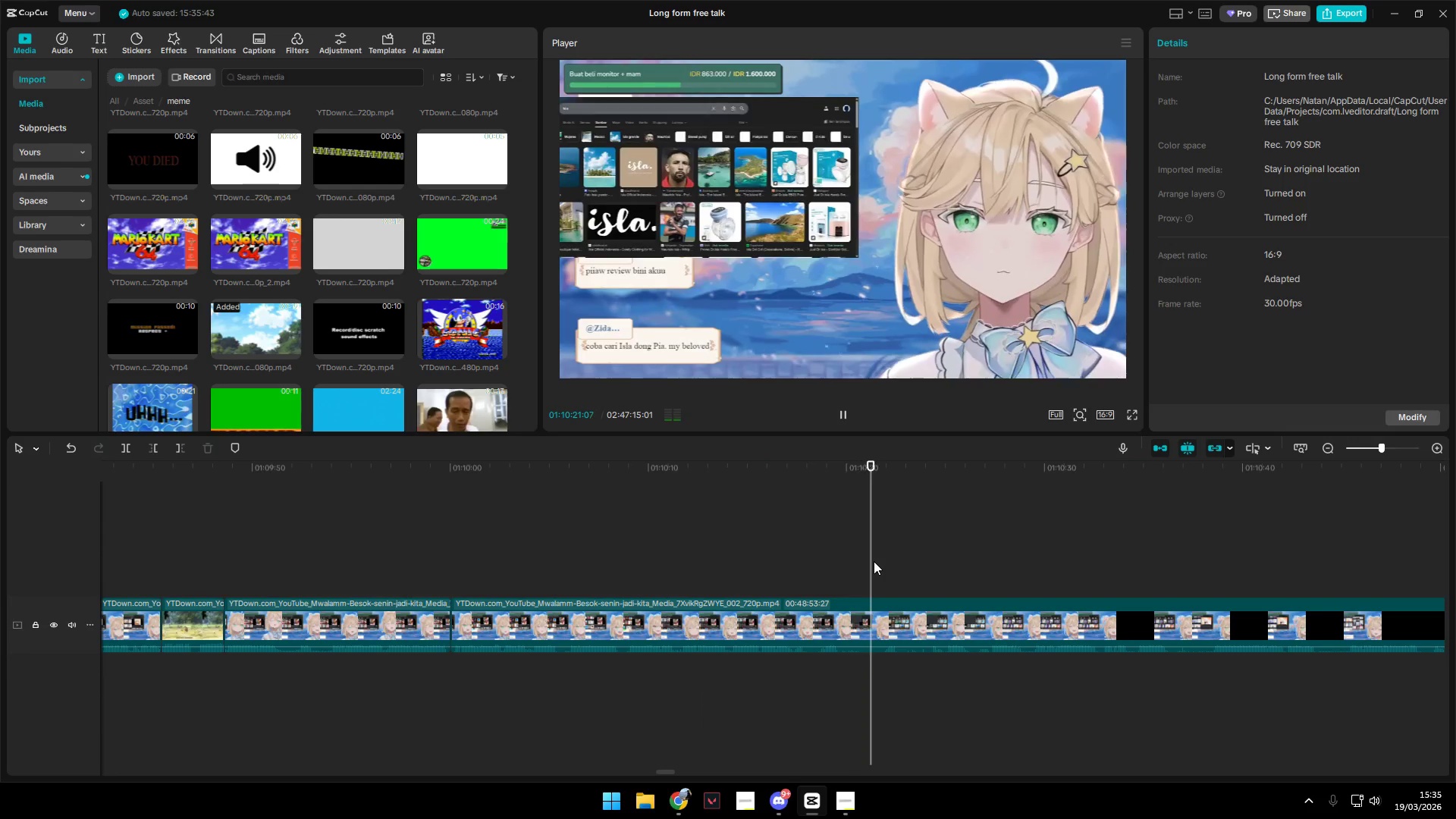 
key(Space)
 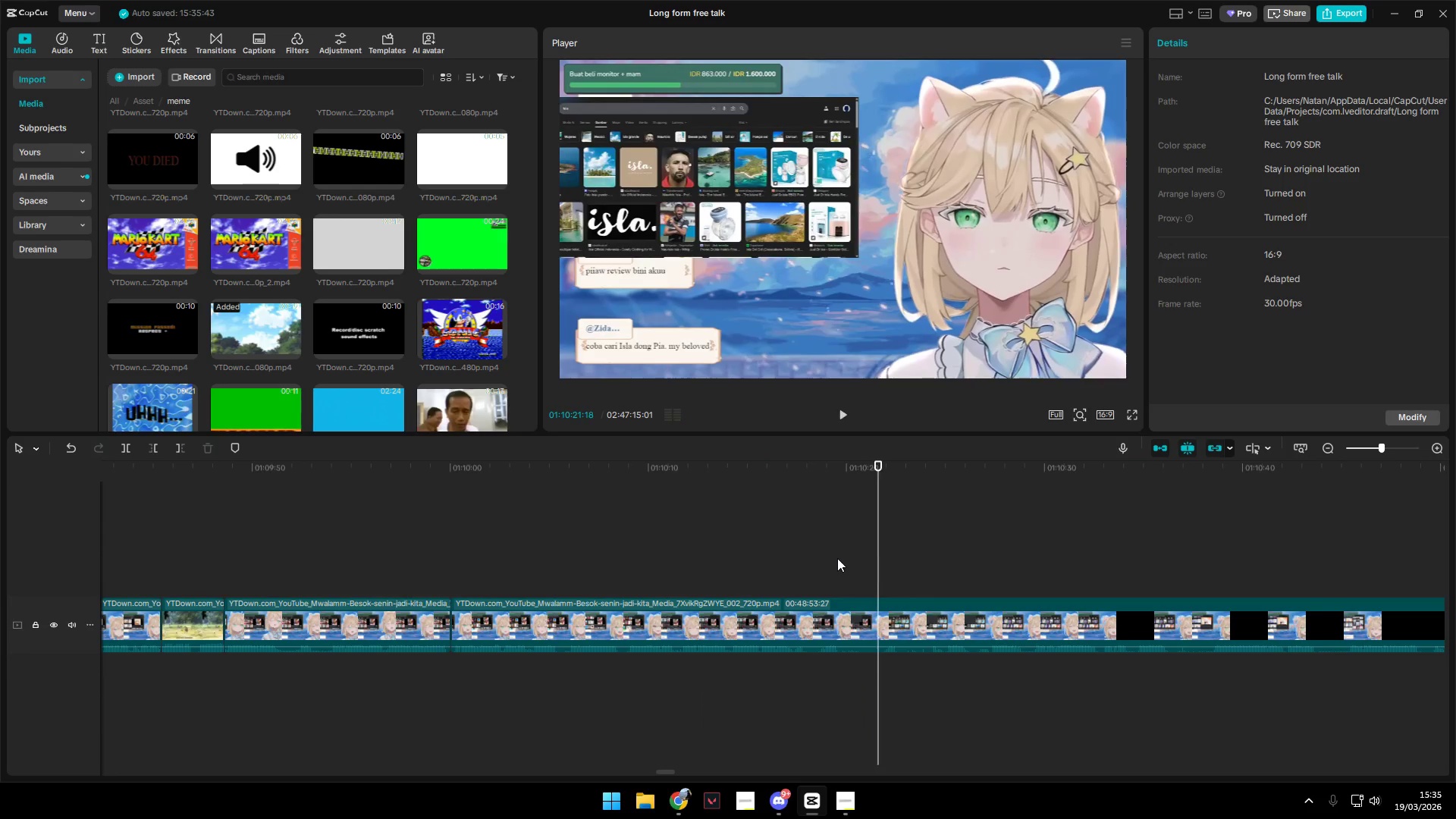 
left_click([834, 558])
 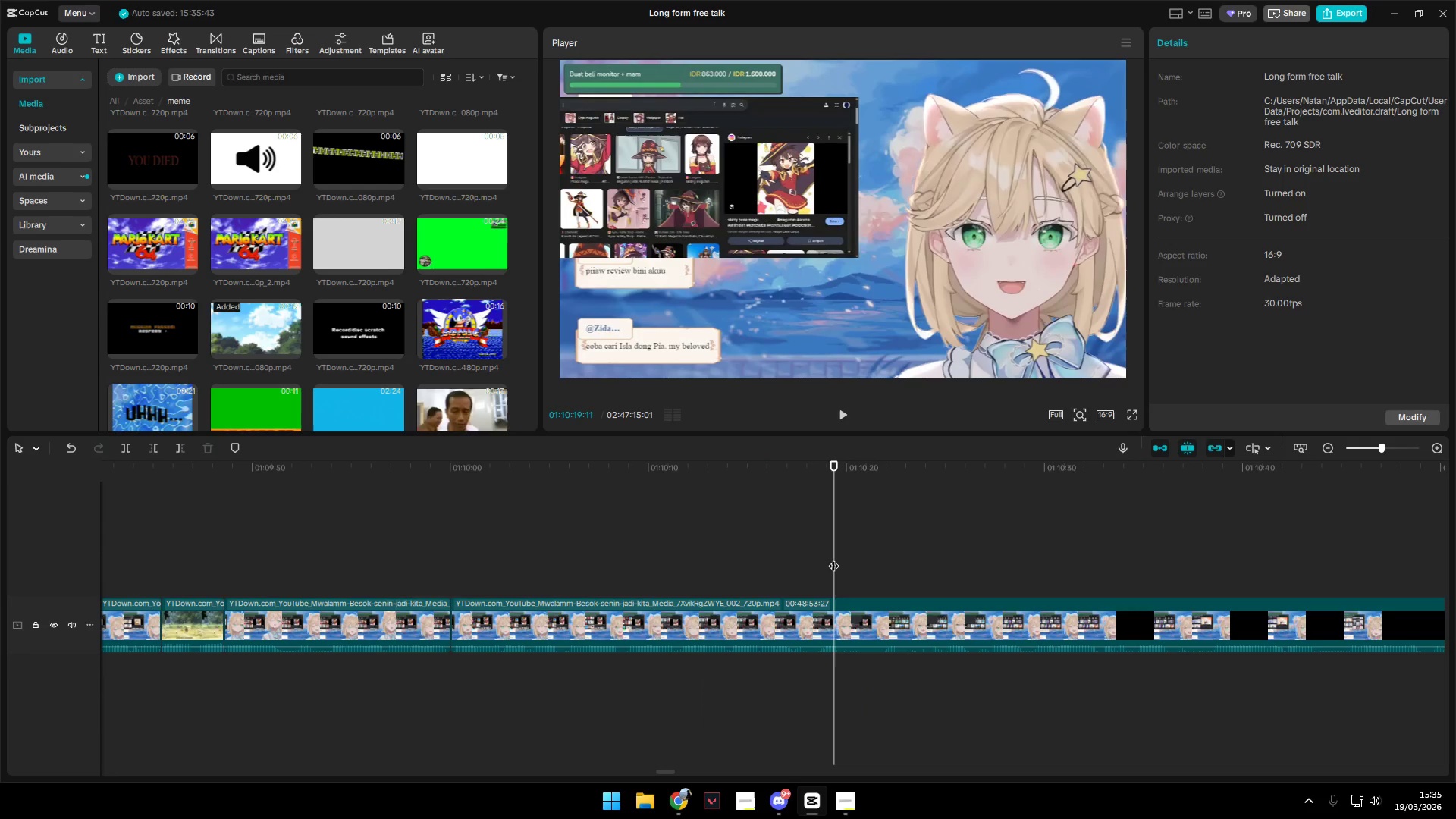 
key(Space)
 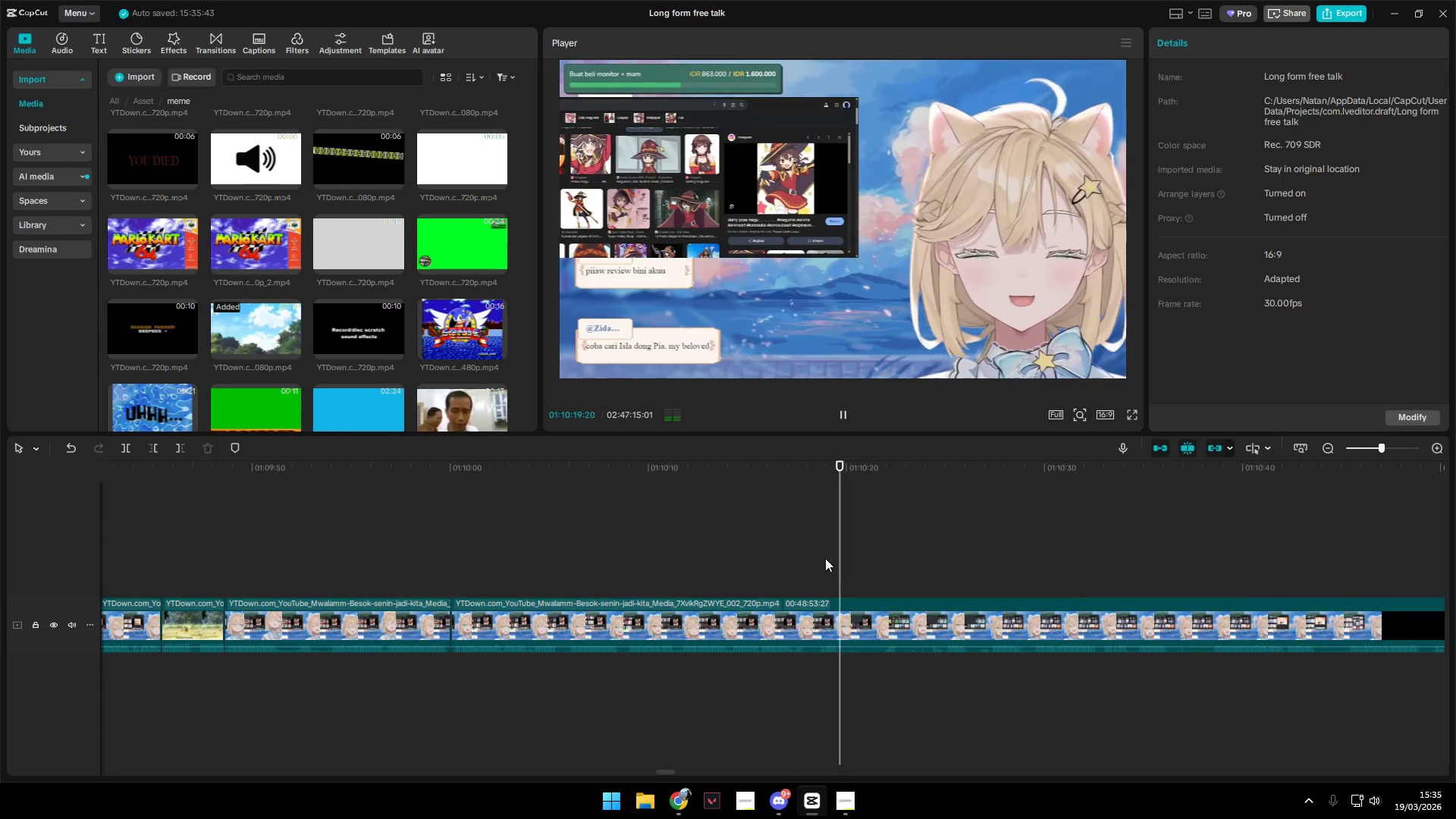 
left_click([801, 556])
 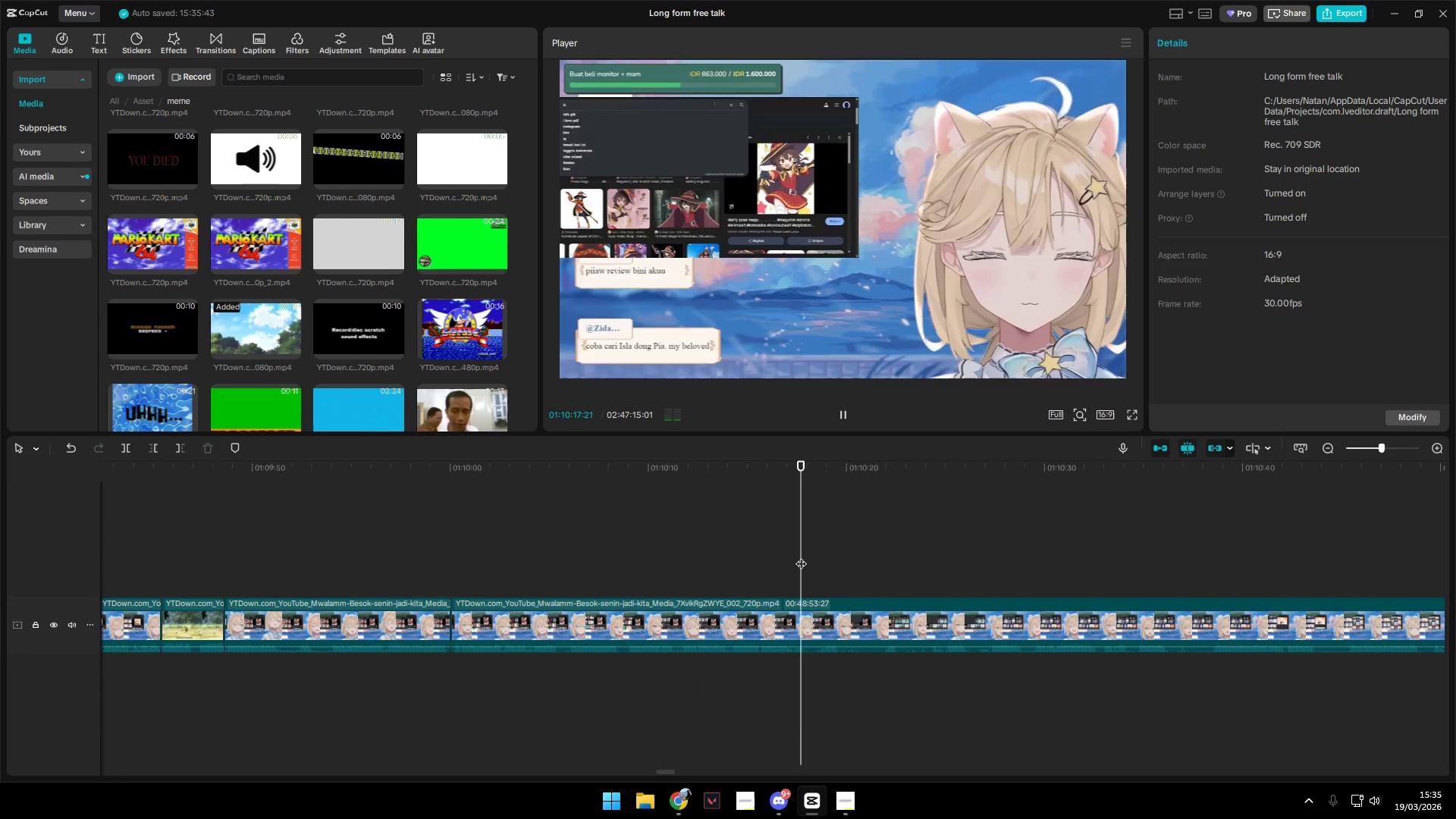 
key(Space)
 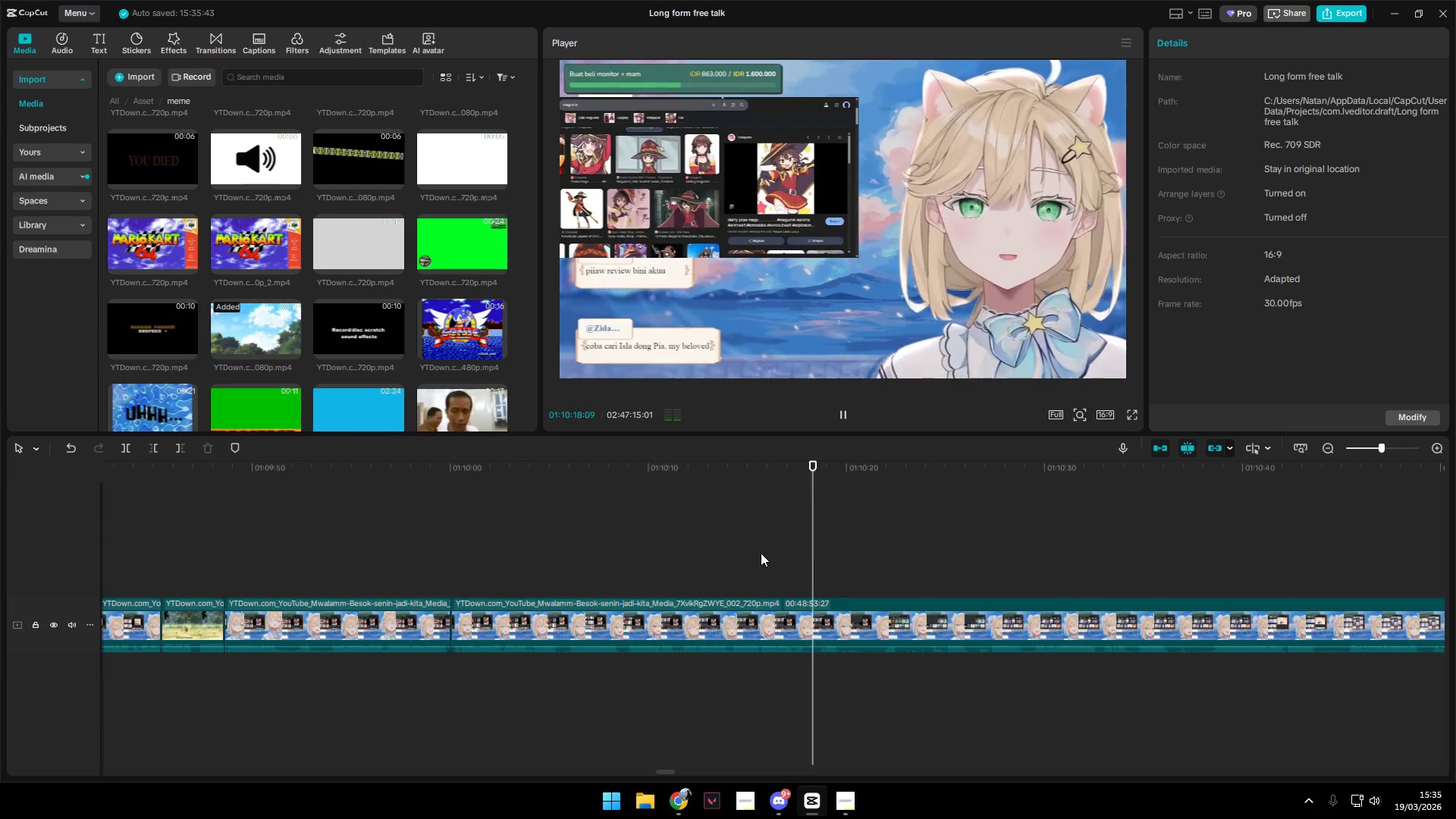 
key(Space)
 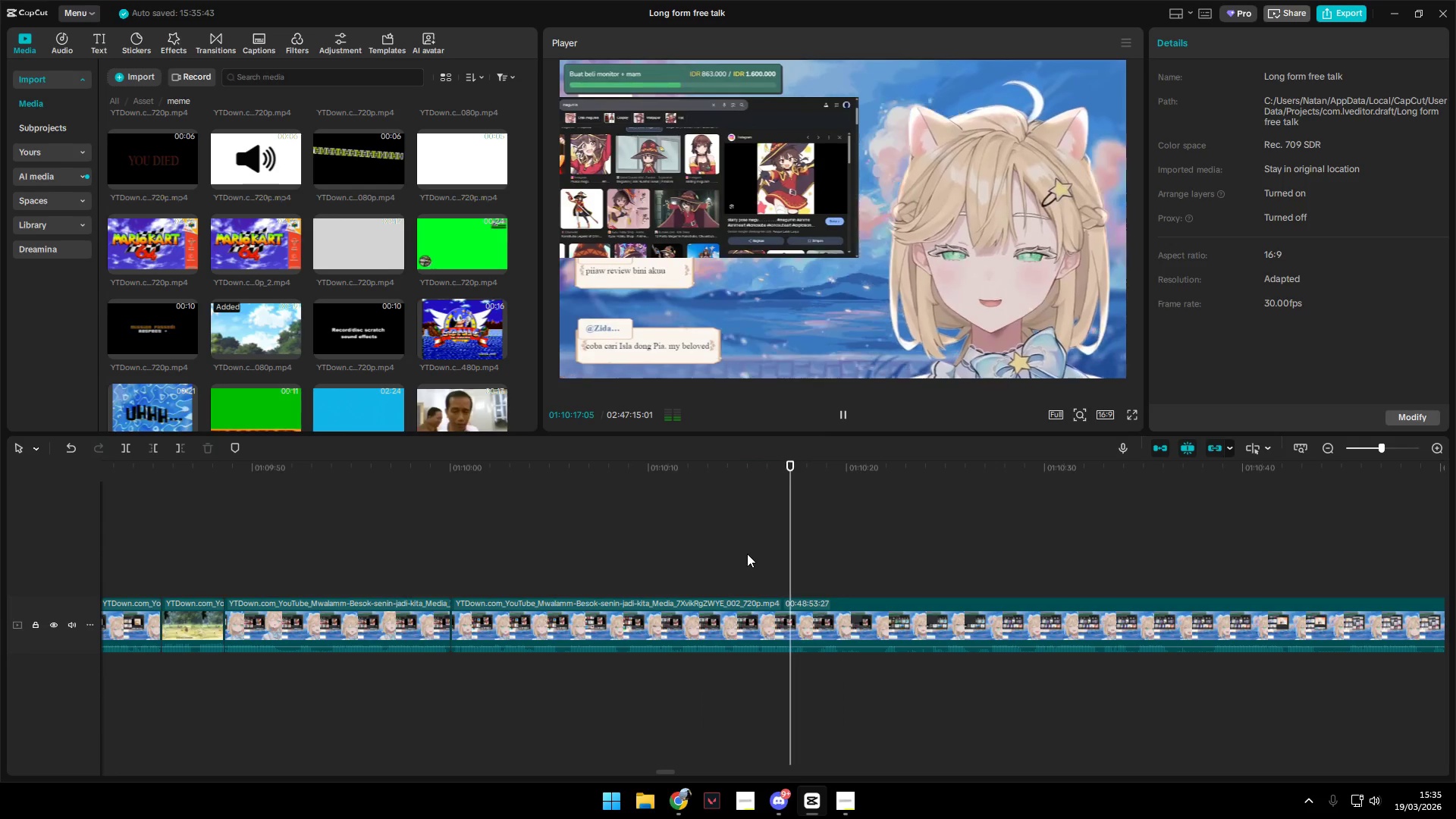 
left_click([732, 554])
 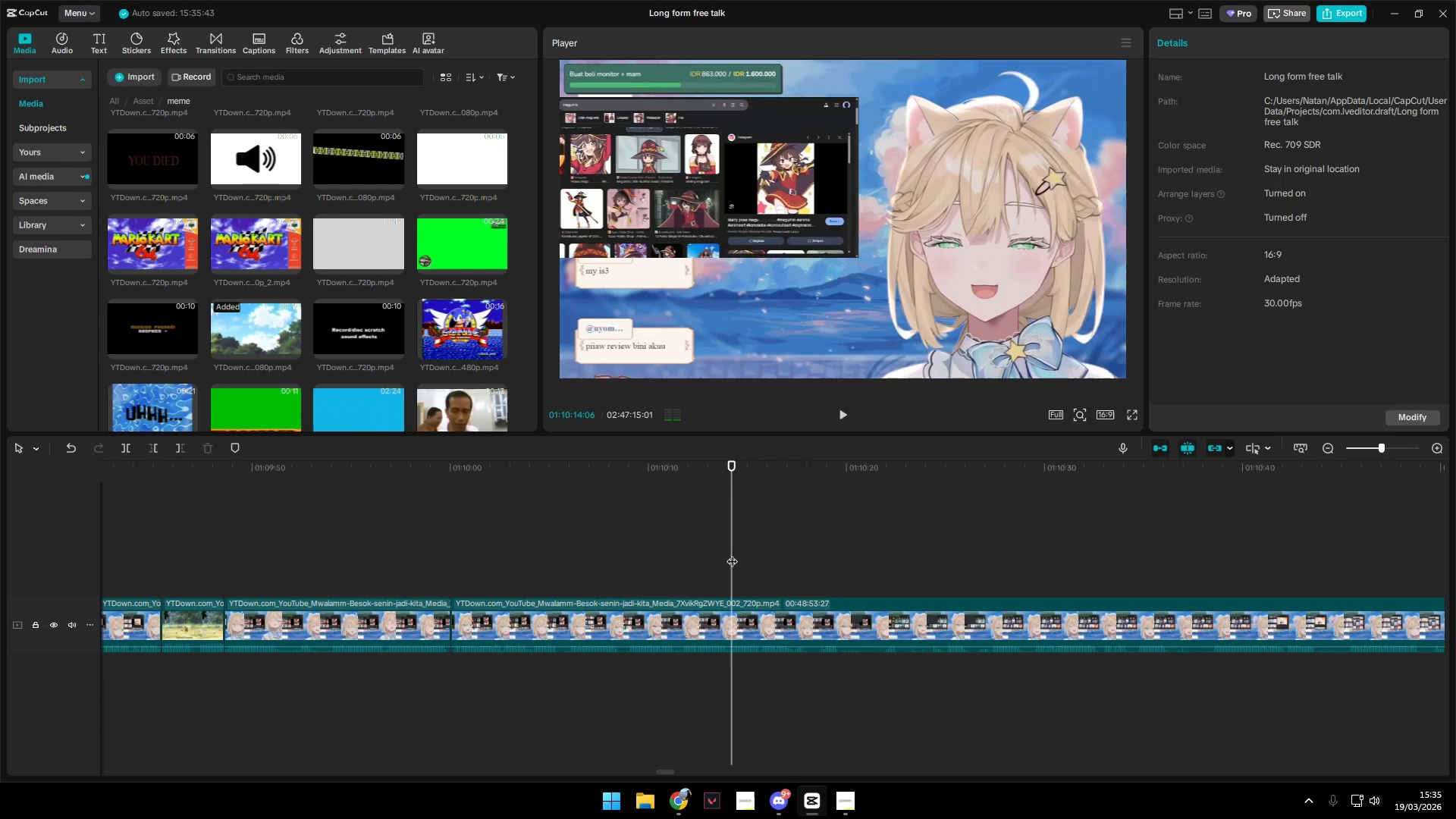 
key(Space)
 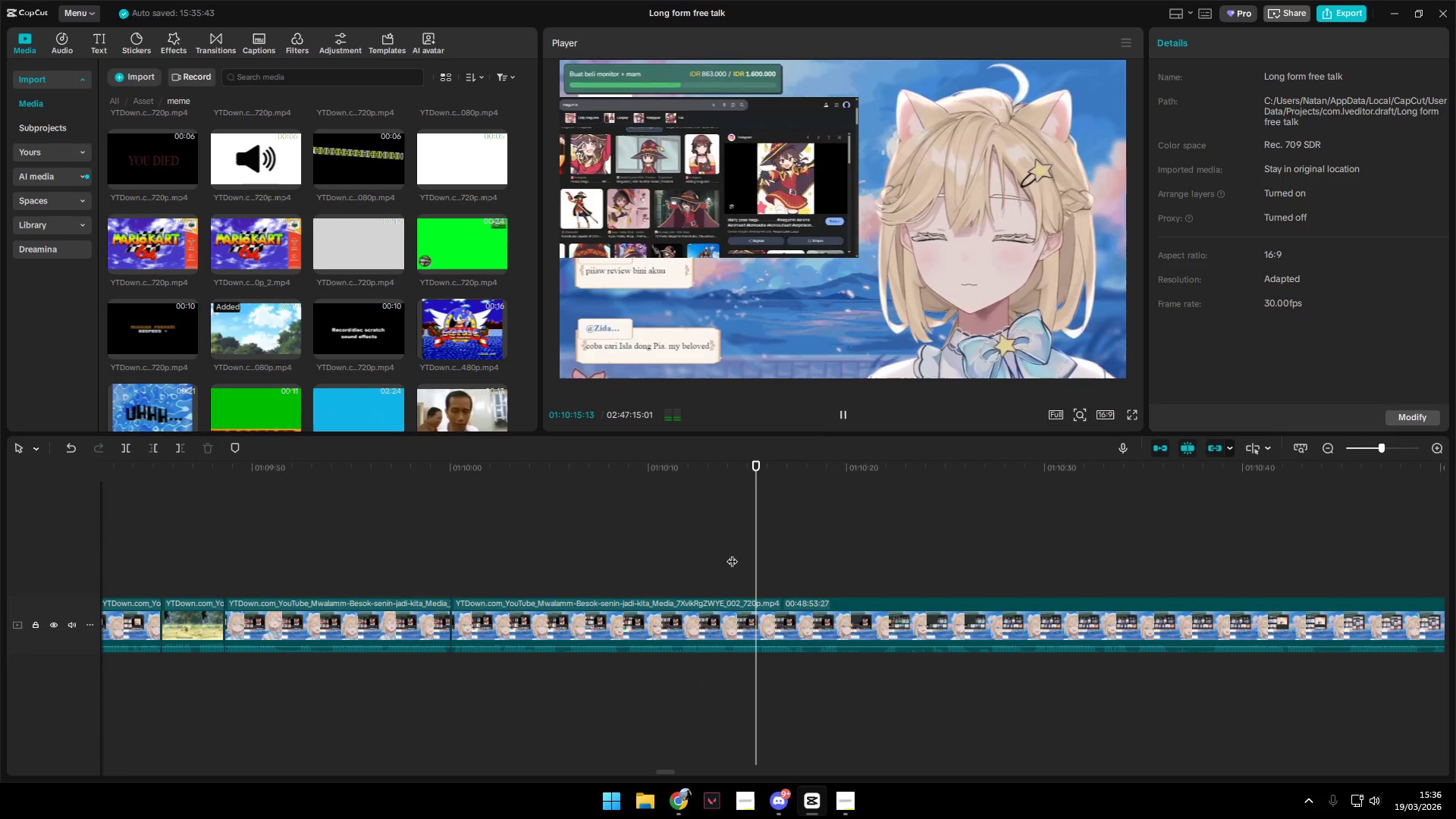 
key(Space)
 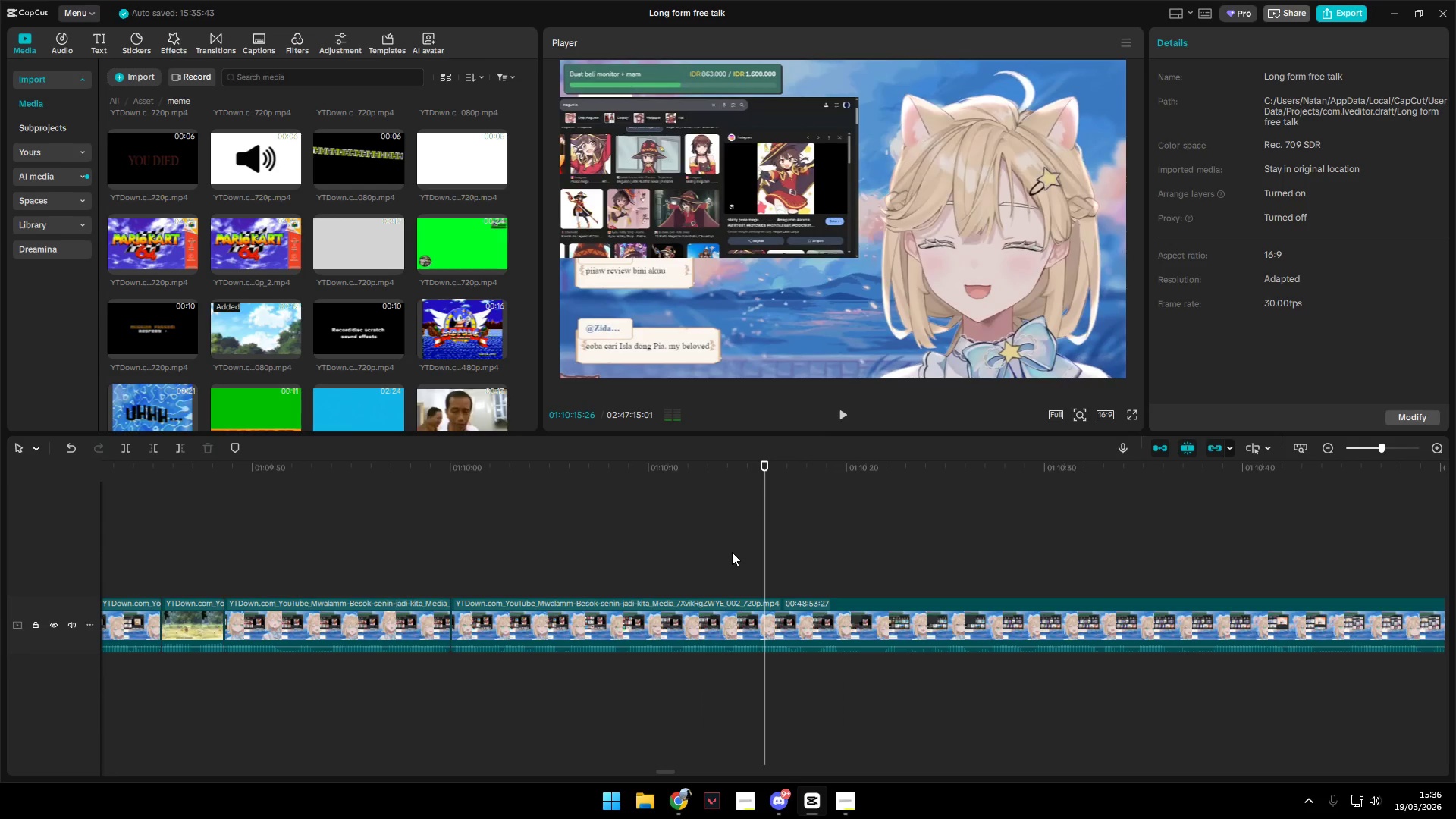 
left_click([732, 552])
 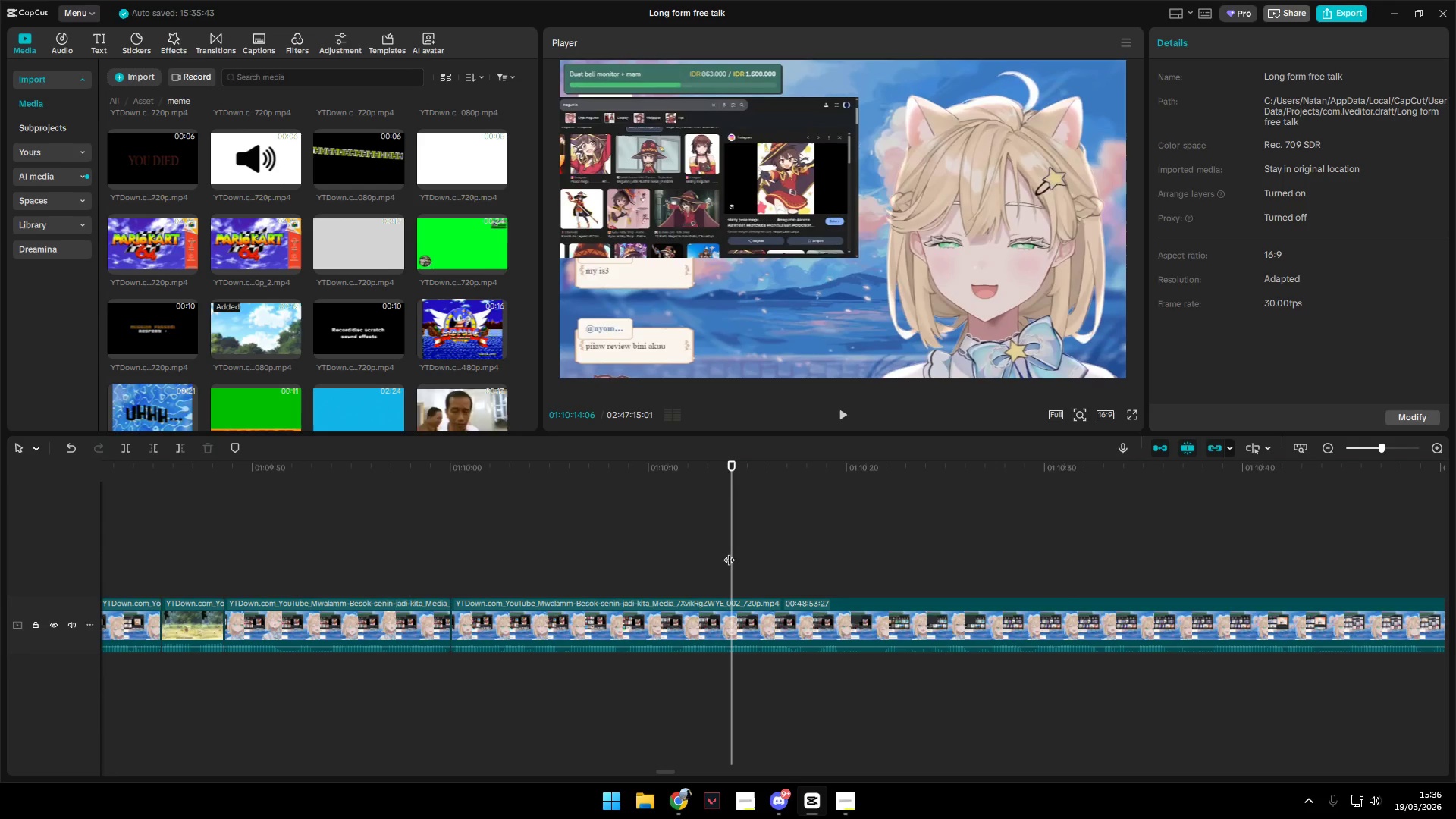 
double_click([718, 551])
 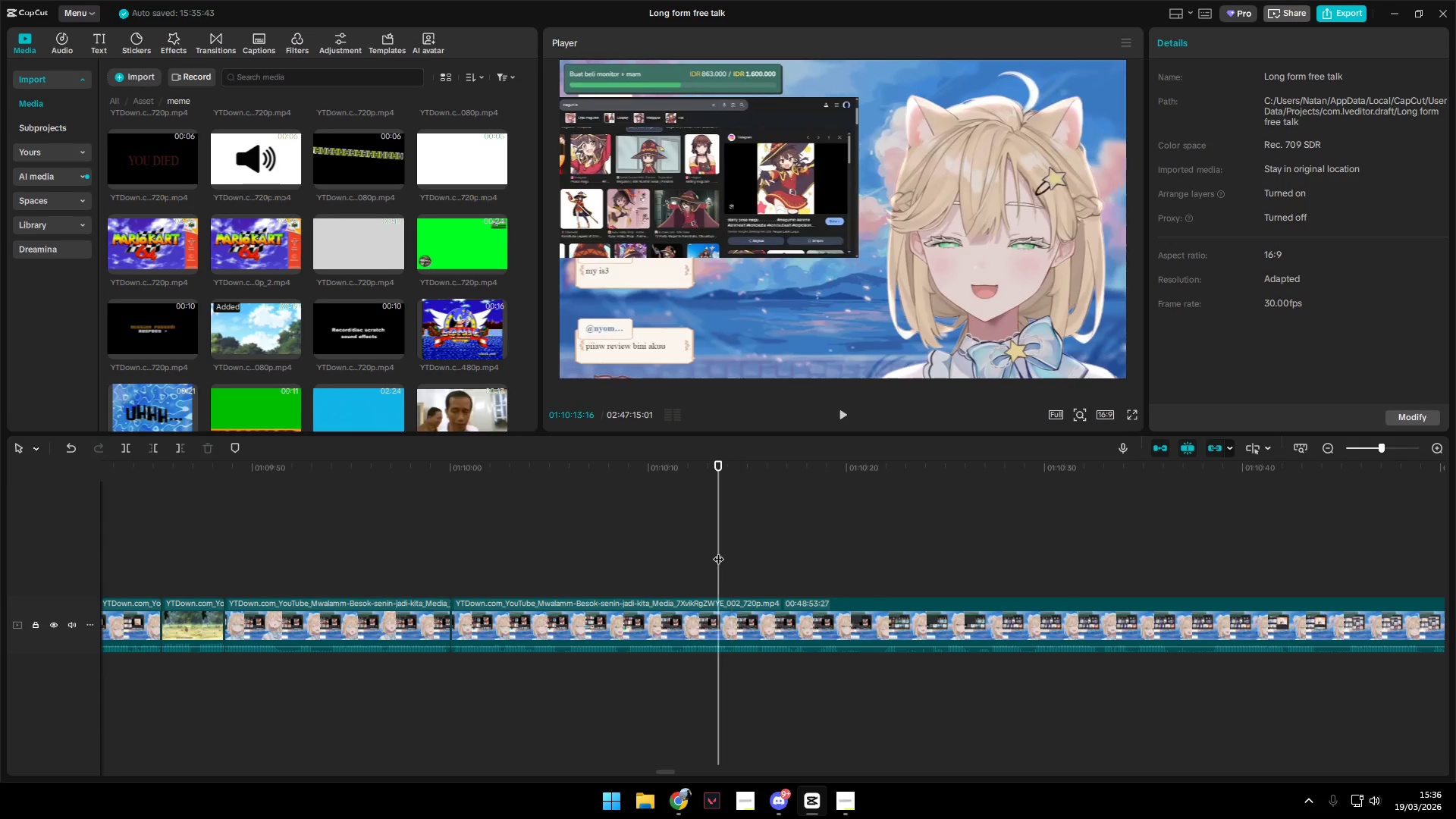 
key(Space)
 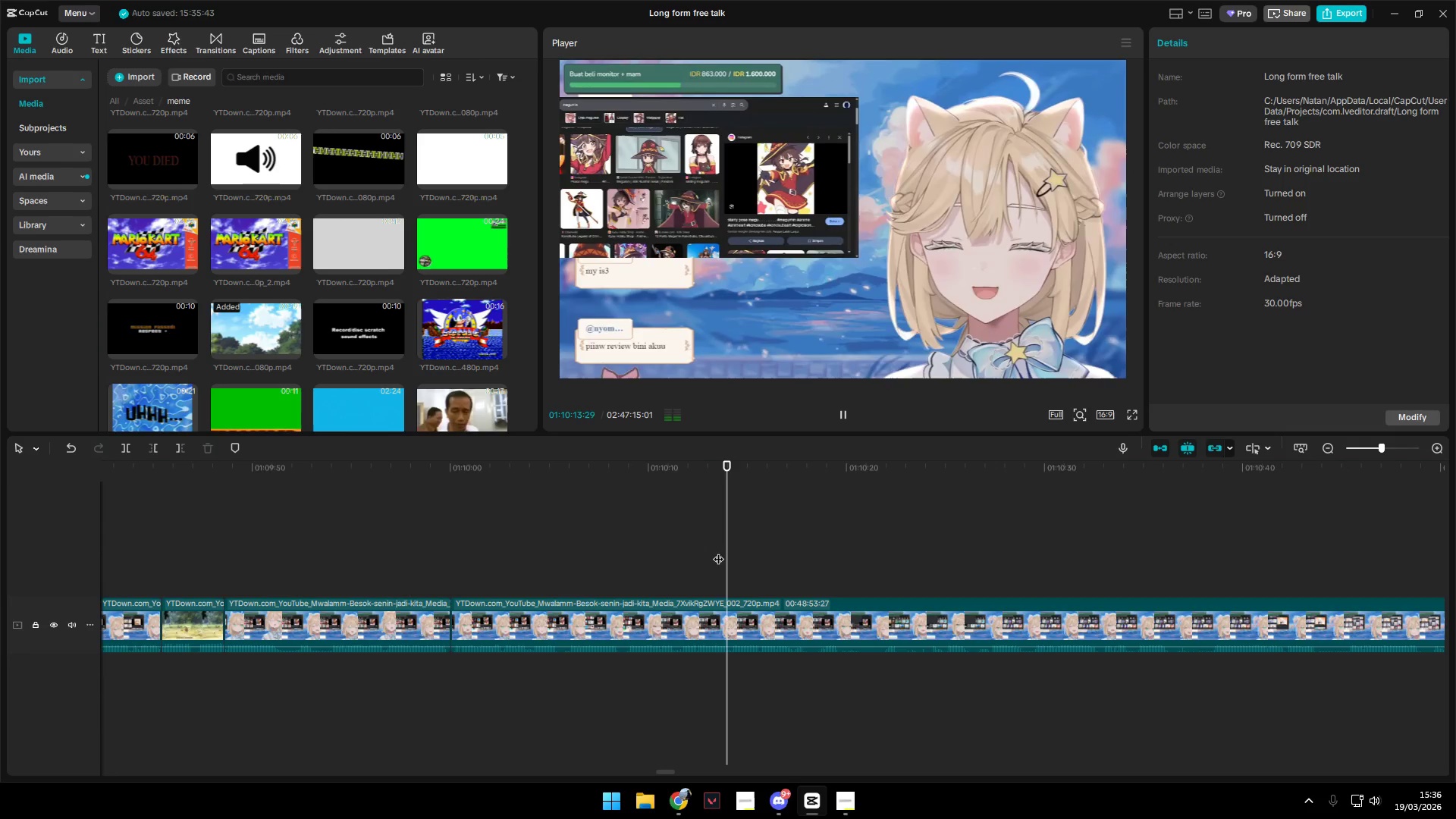 
key(Space)
 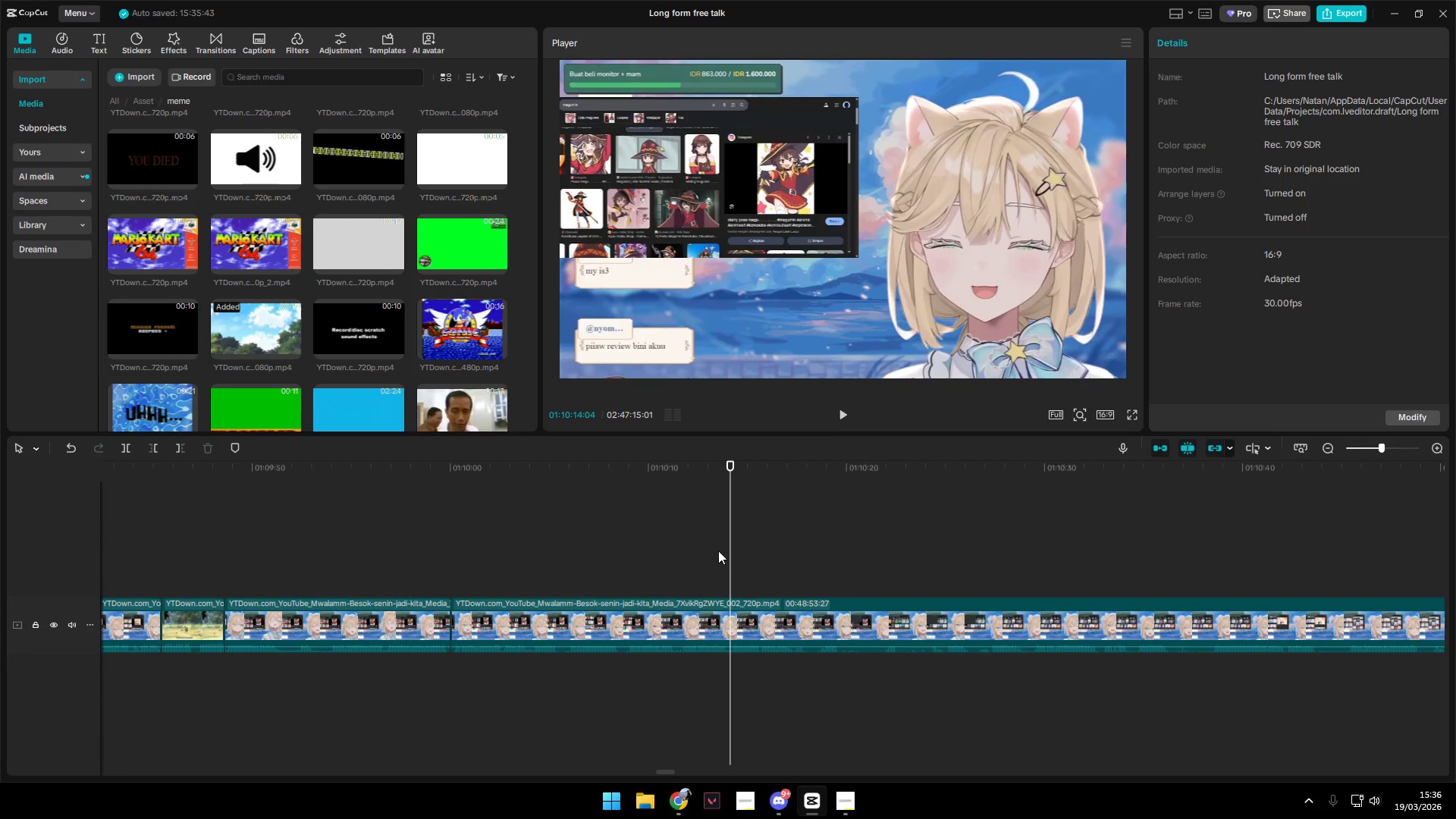 
key(Space)
 